 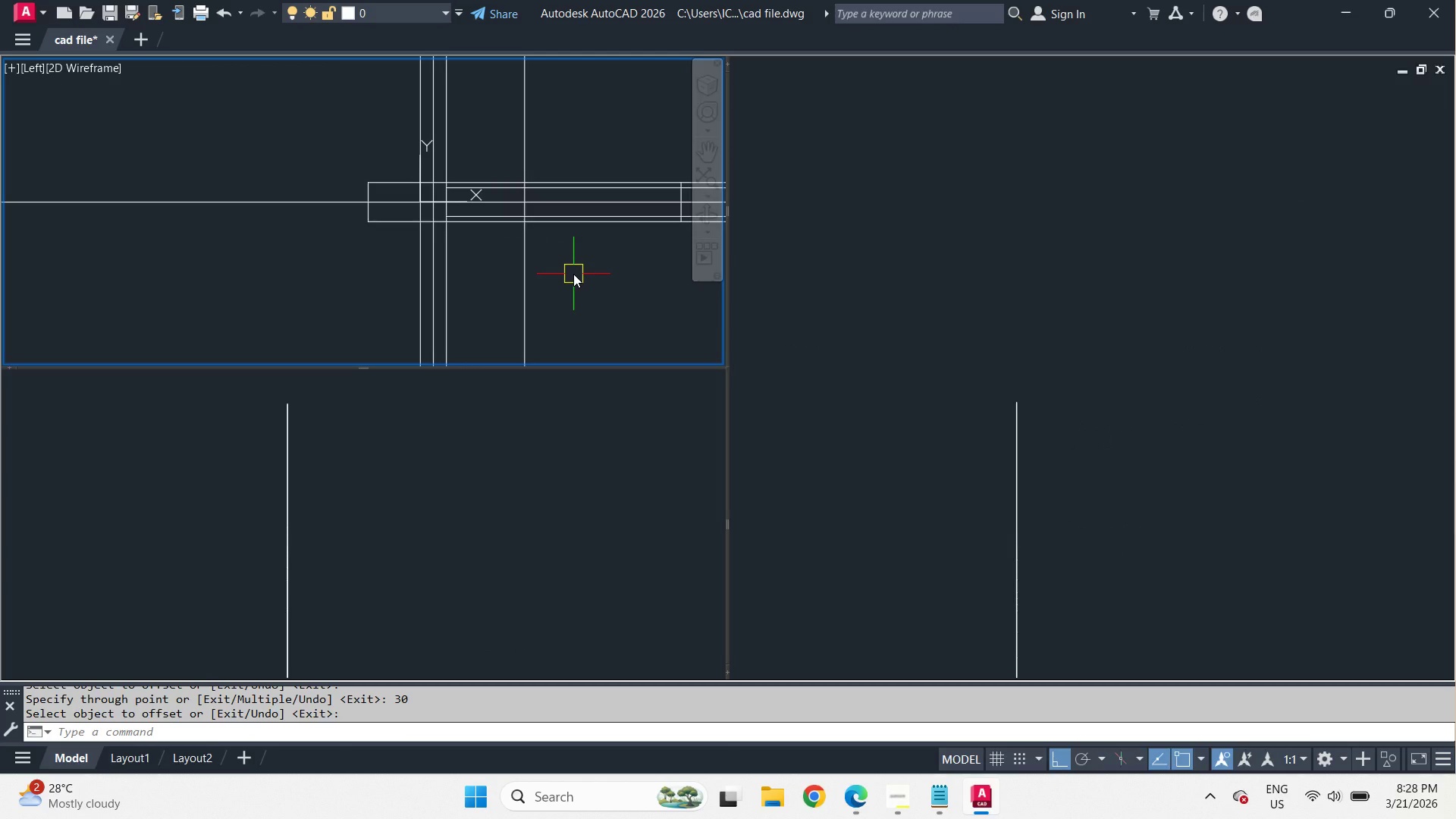 
key(O)
 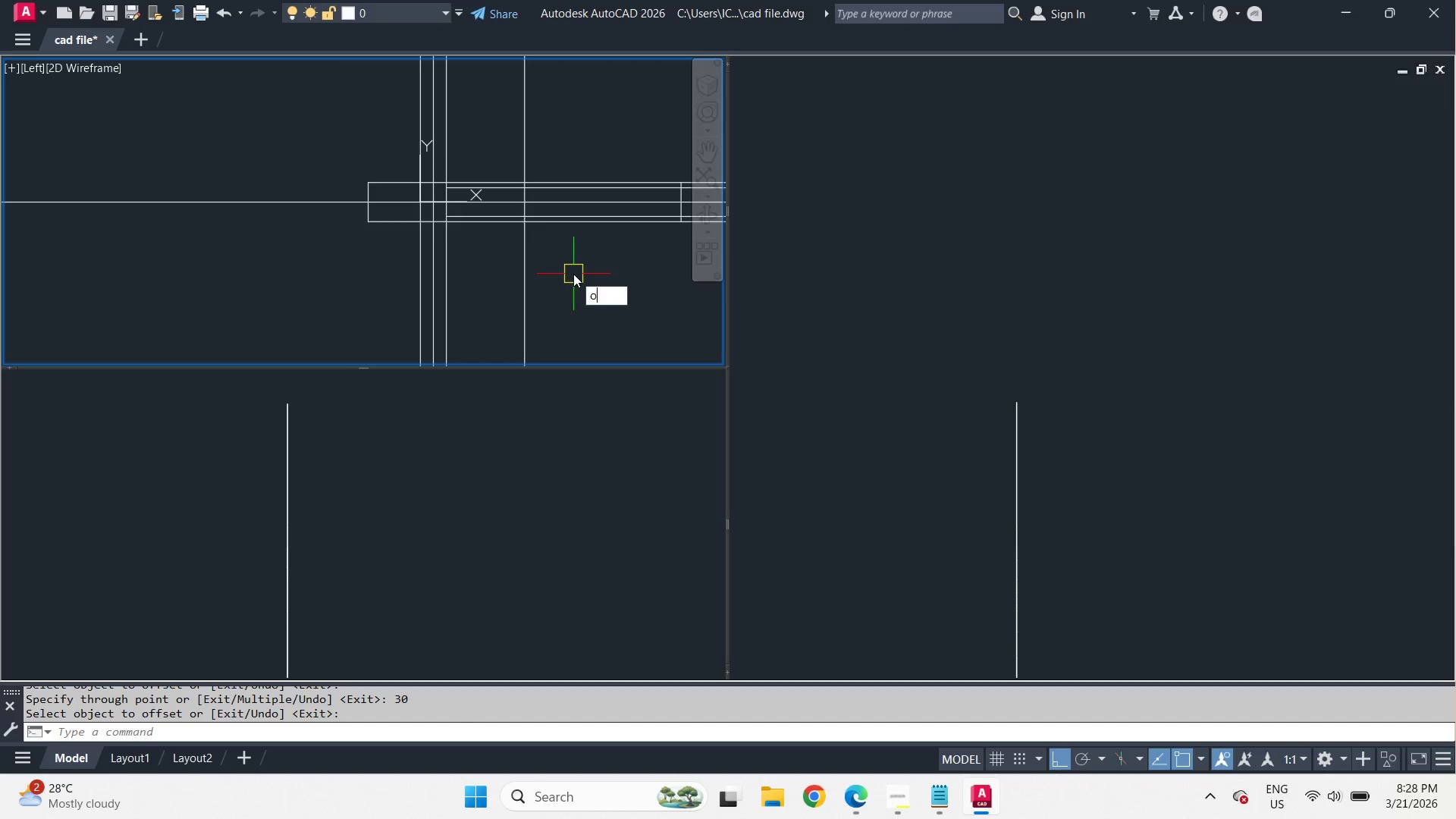 
key(Space)
 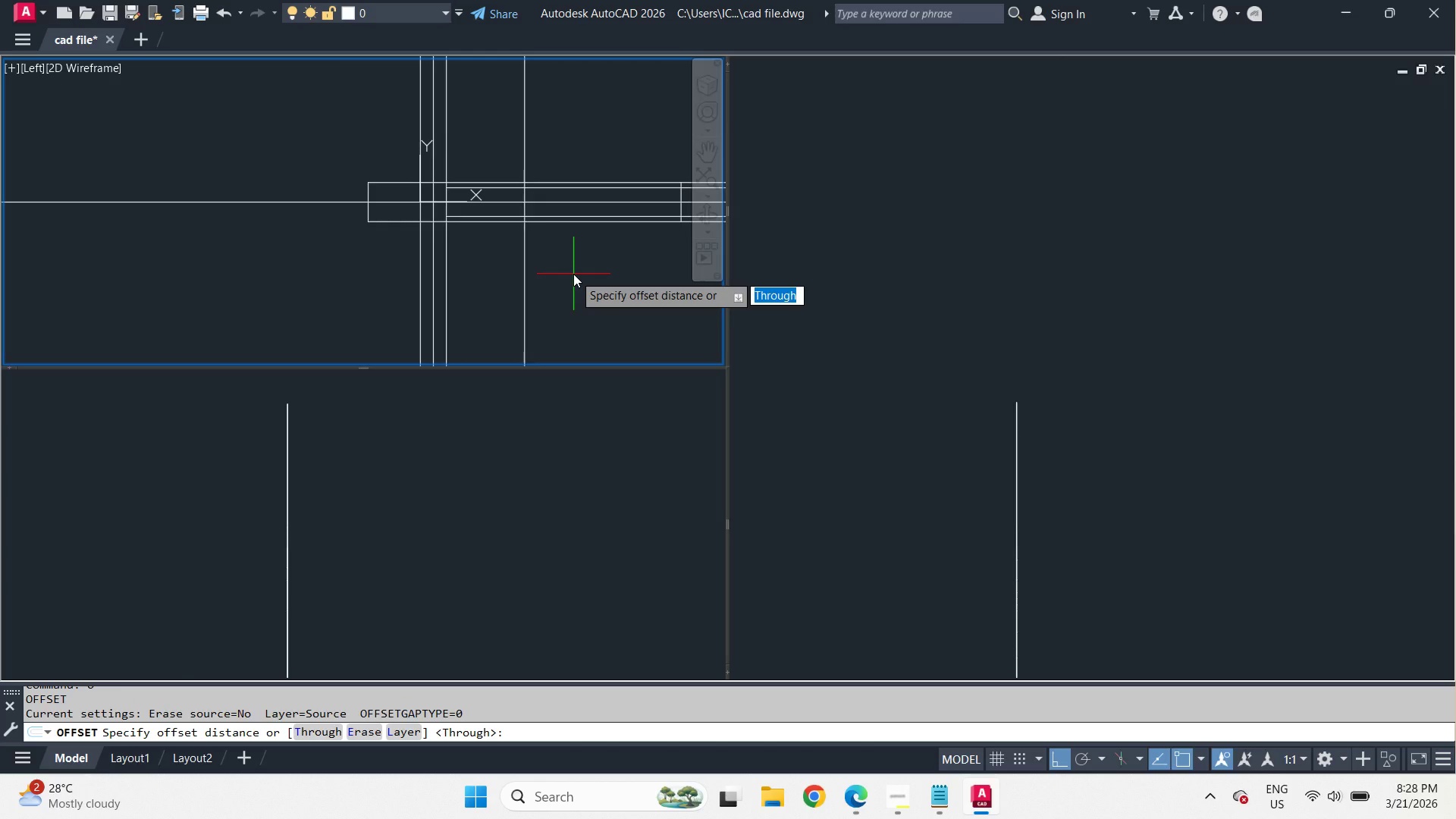 
key(Numpad1)
 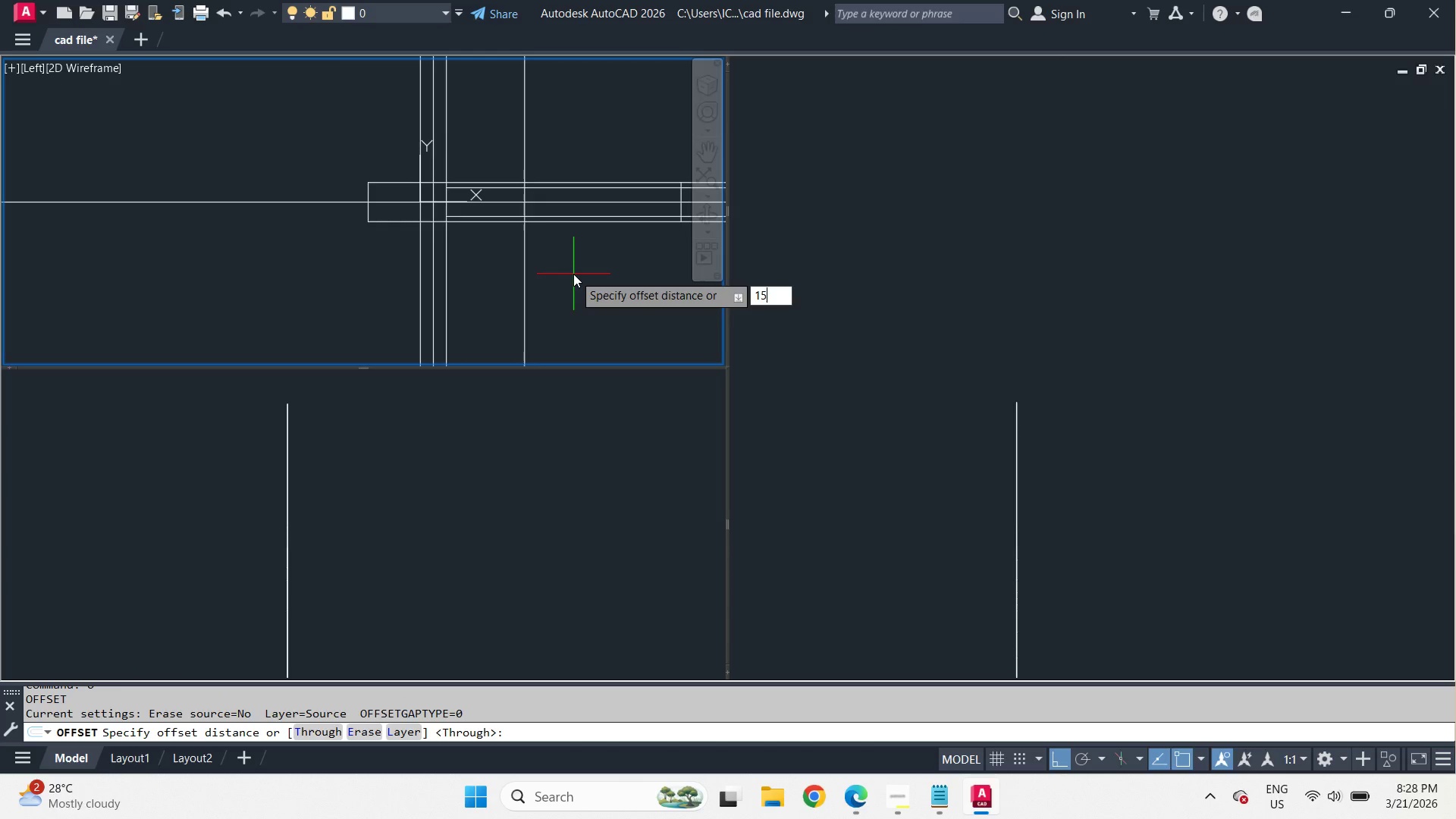 
key(Numpad5)
 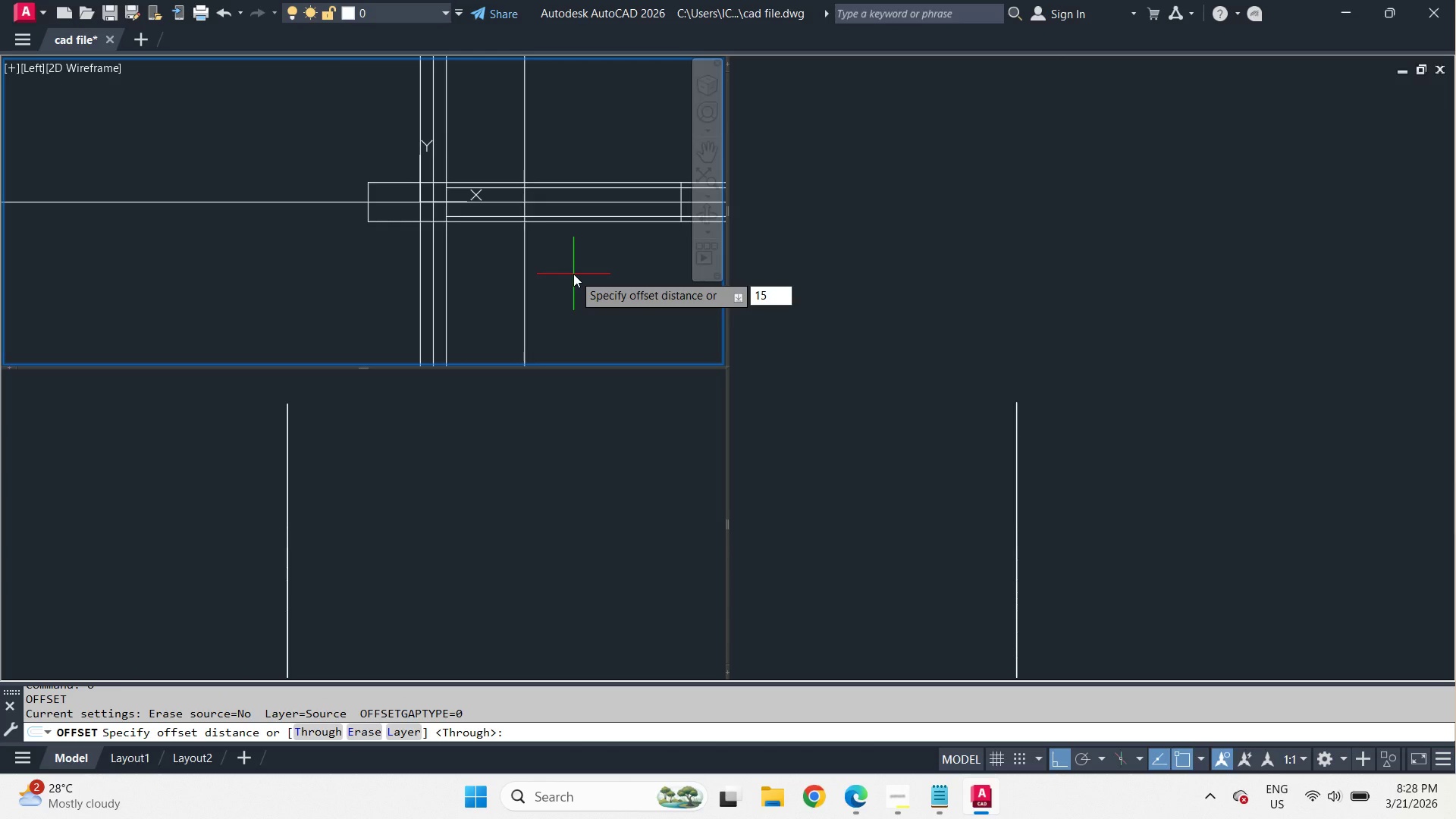 
key(Space)
 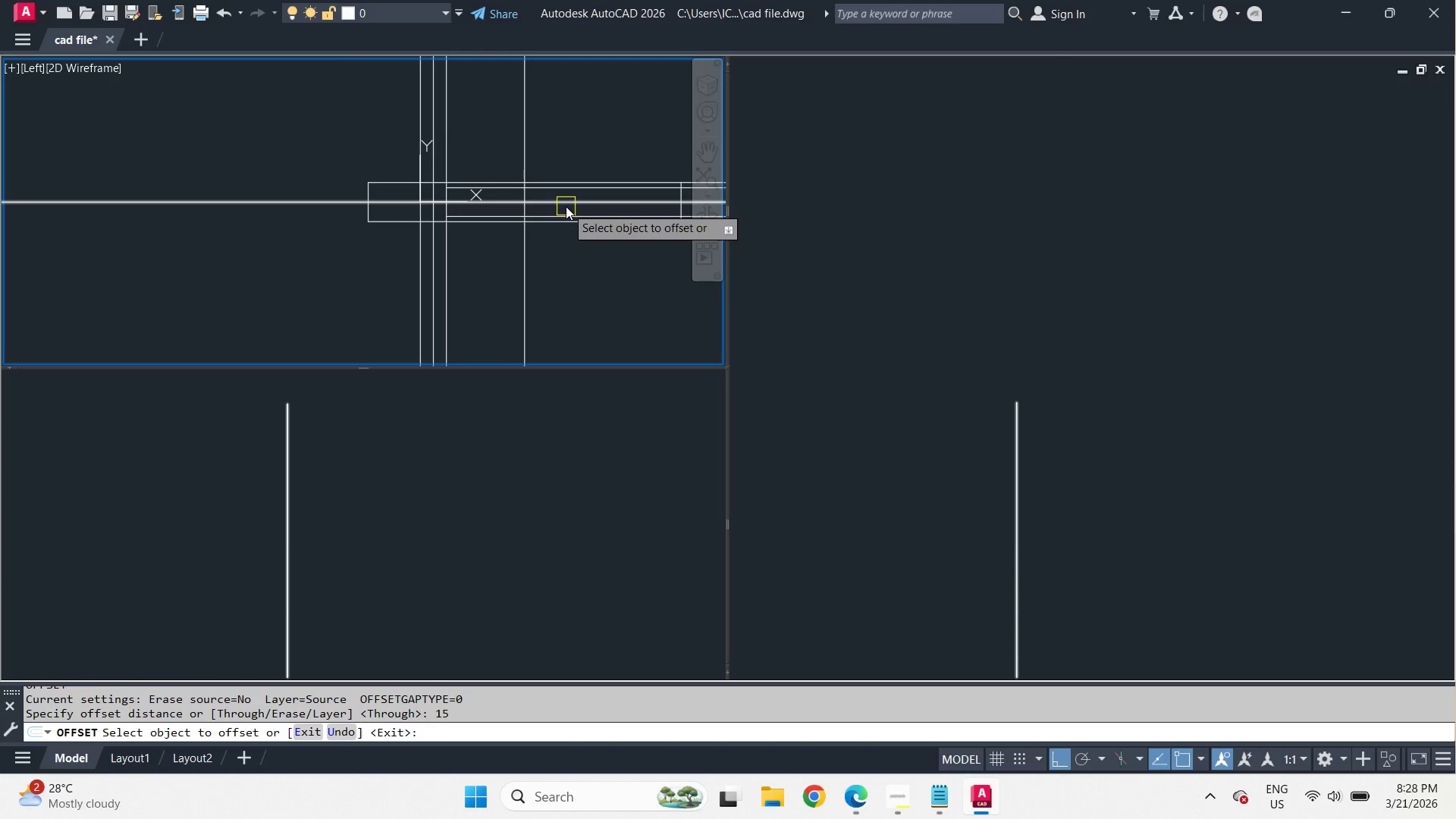 
left_click([566, 206])
 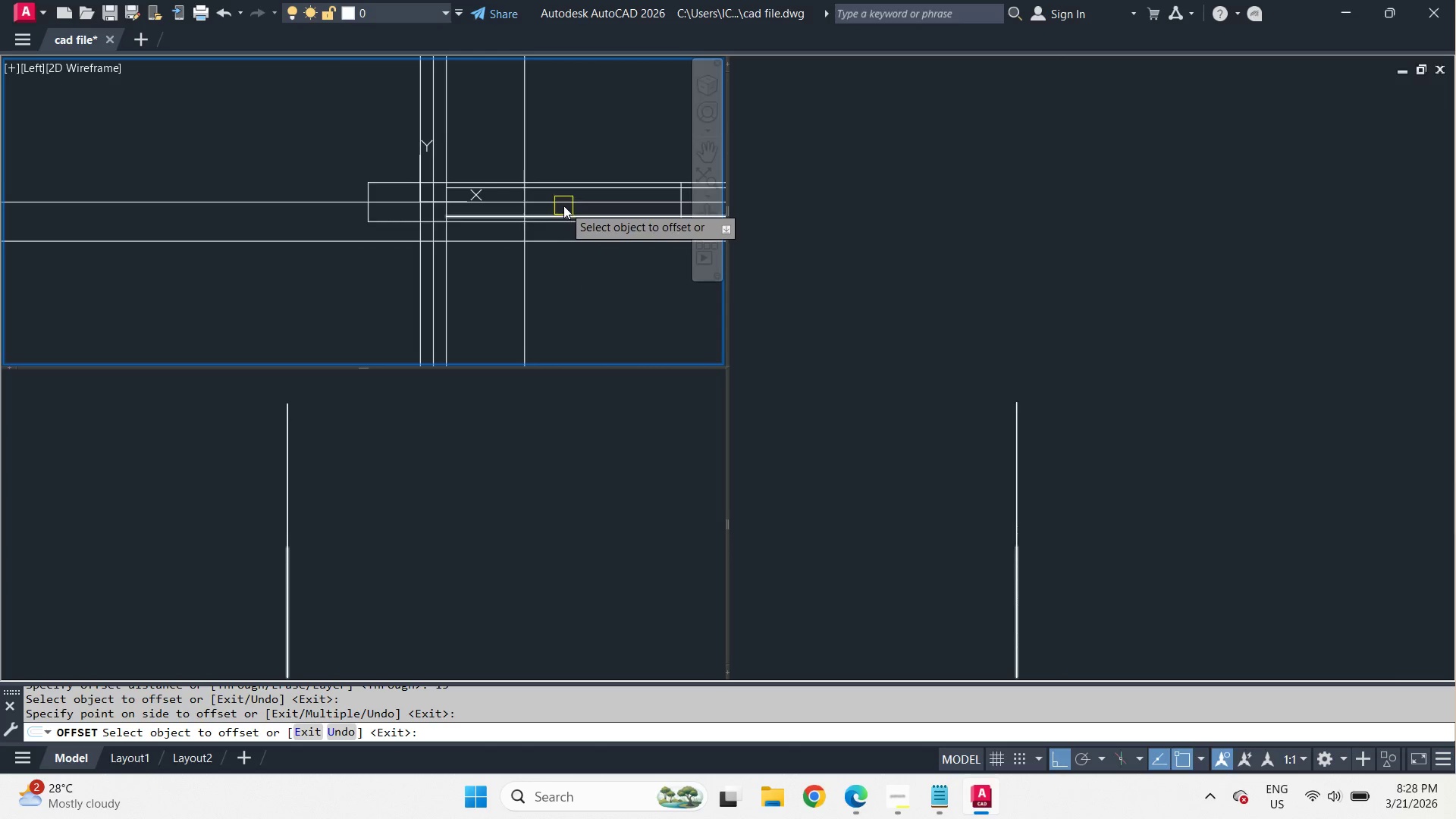 
left_click([563, 206])
 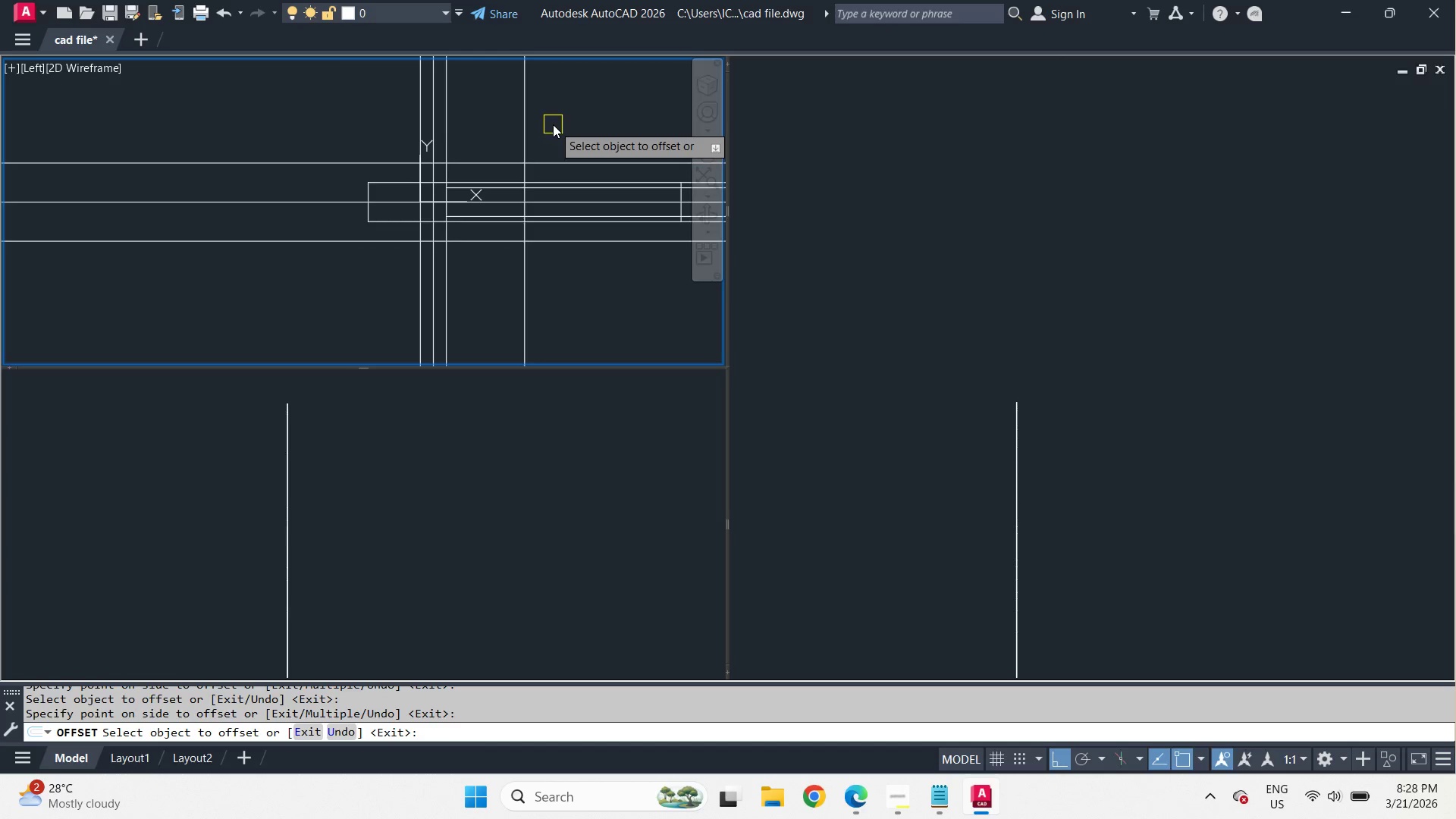 
key(Space)
 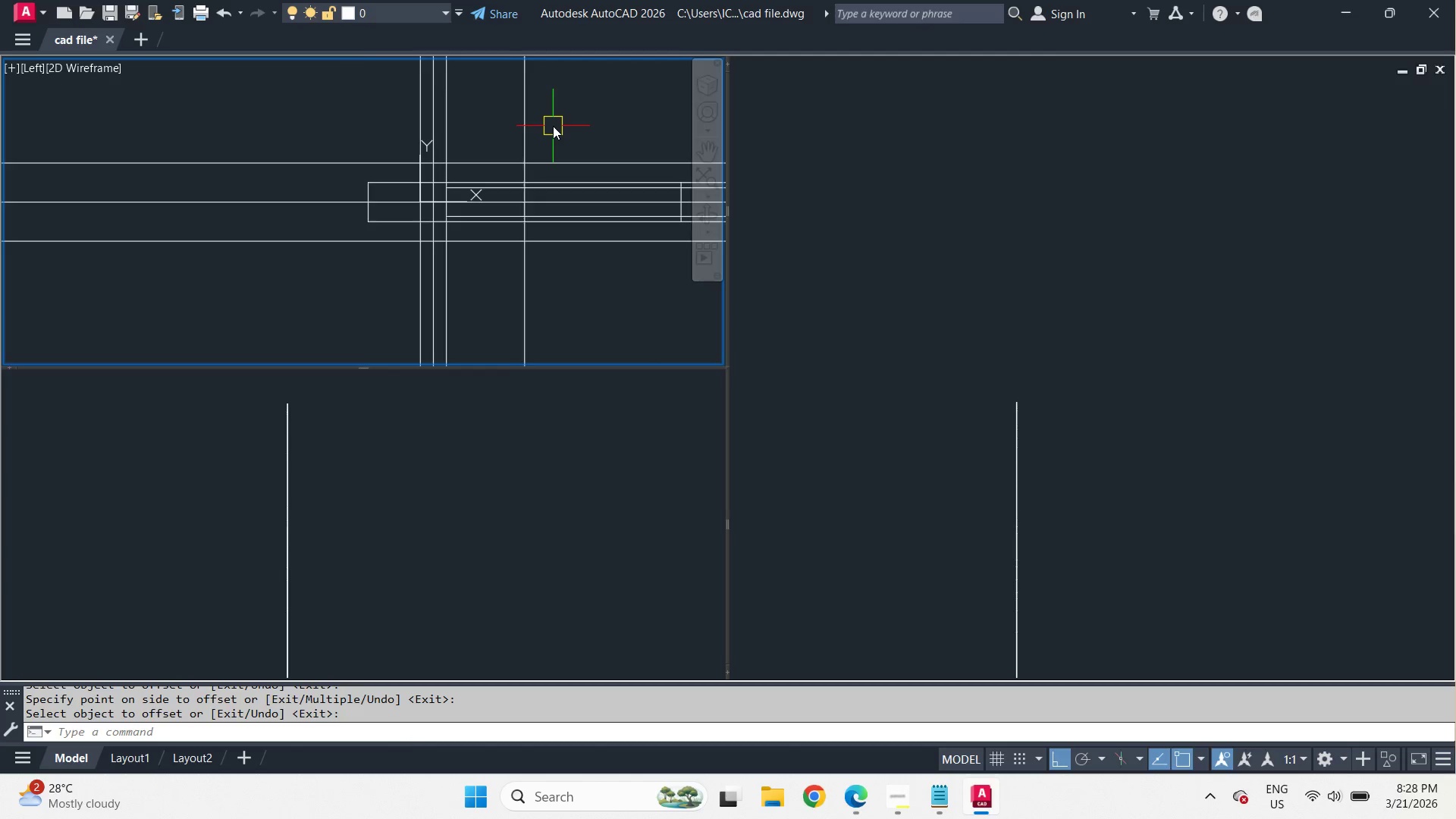 
scroll: coordinate [553, 126], scroll_direction: up, amount: 1.0
 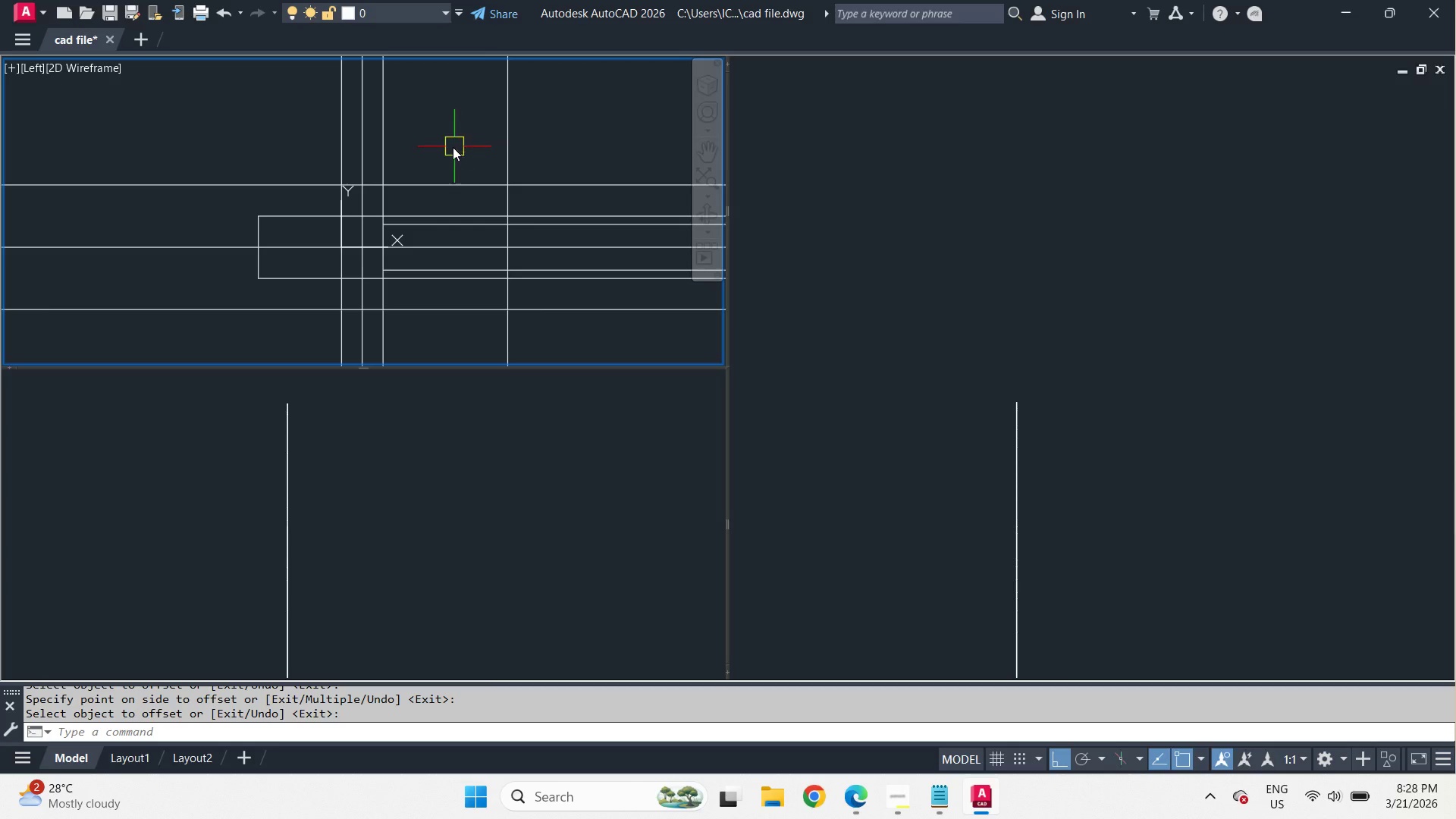 
type(tr )
 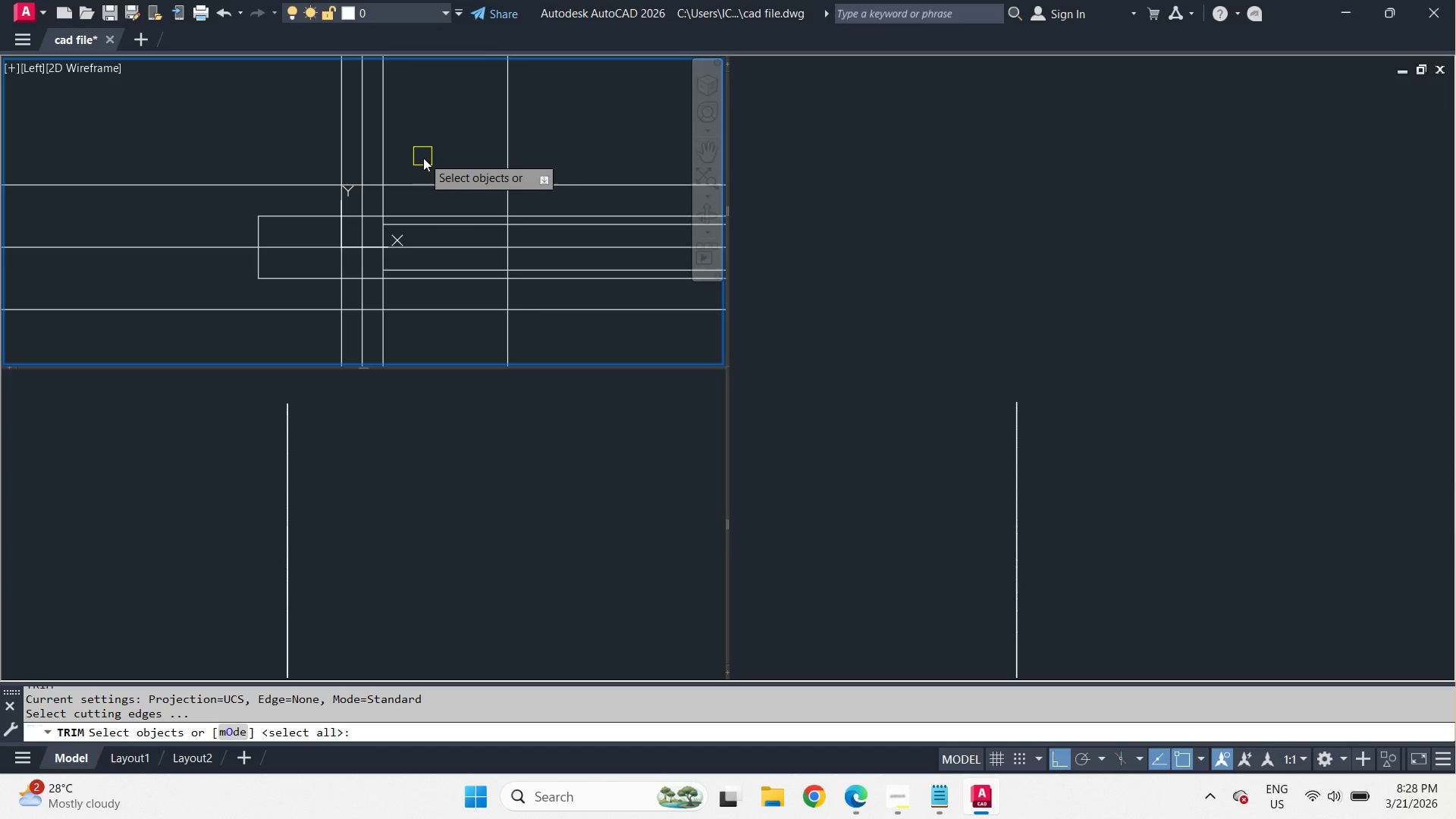 
scroll: coordinate [431, 164], scroll_direction: down, amount: 1.0
 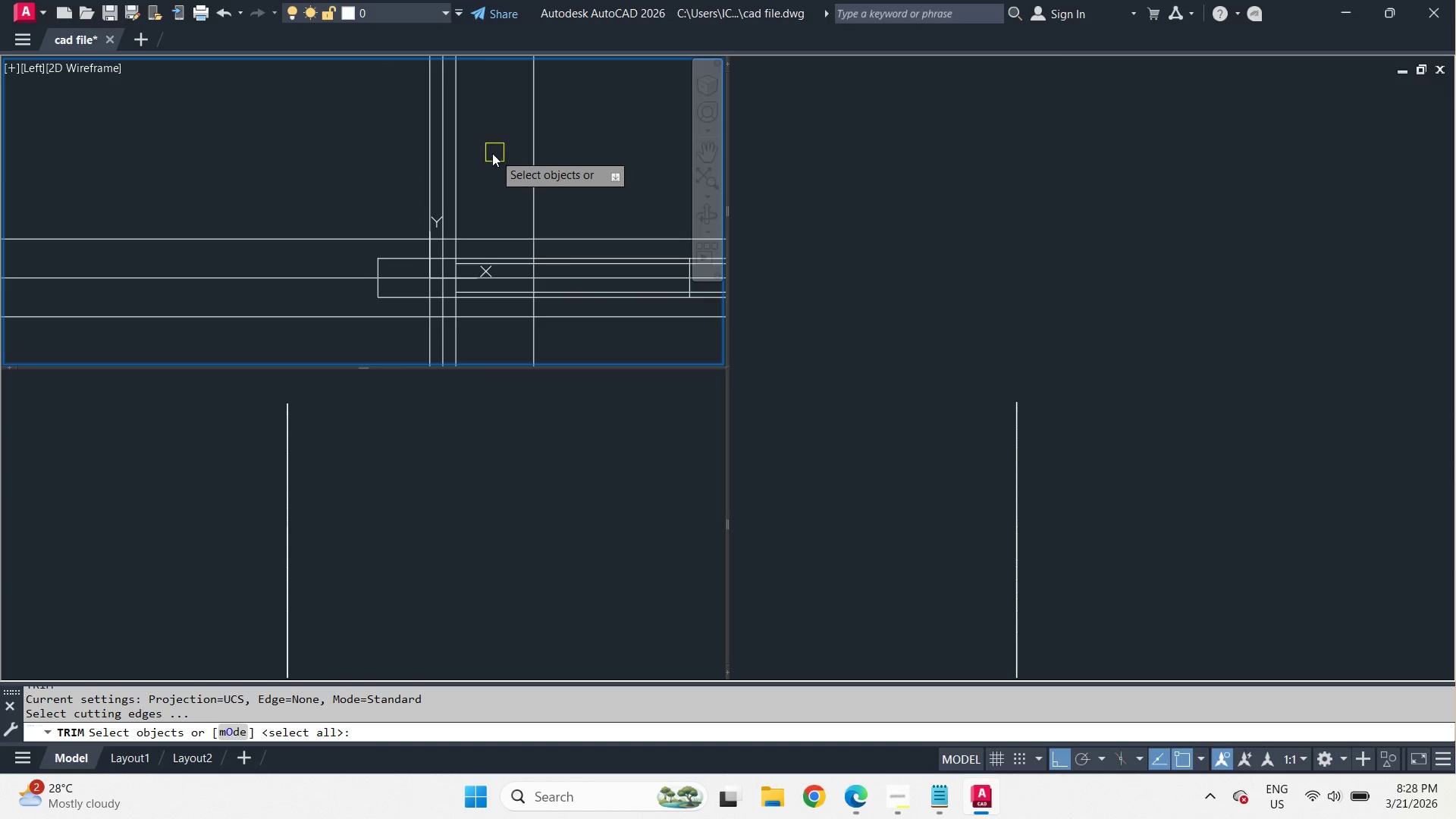 
key(Escape)
 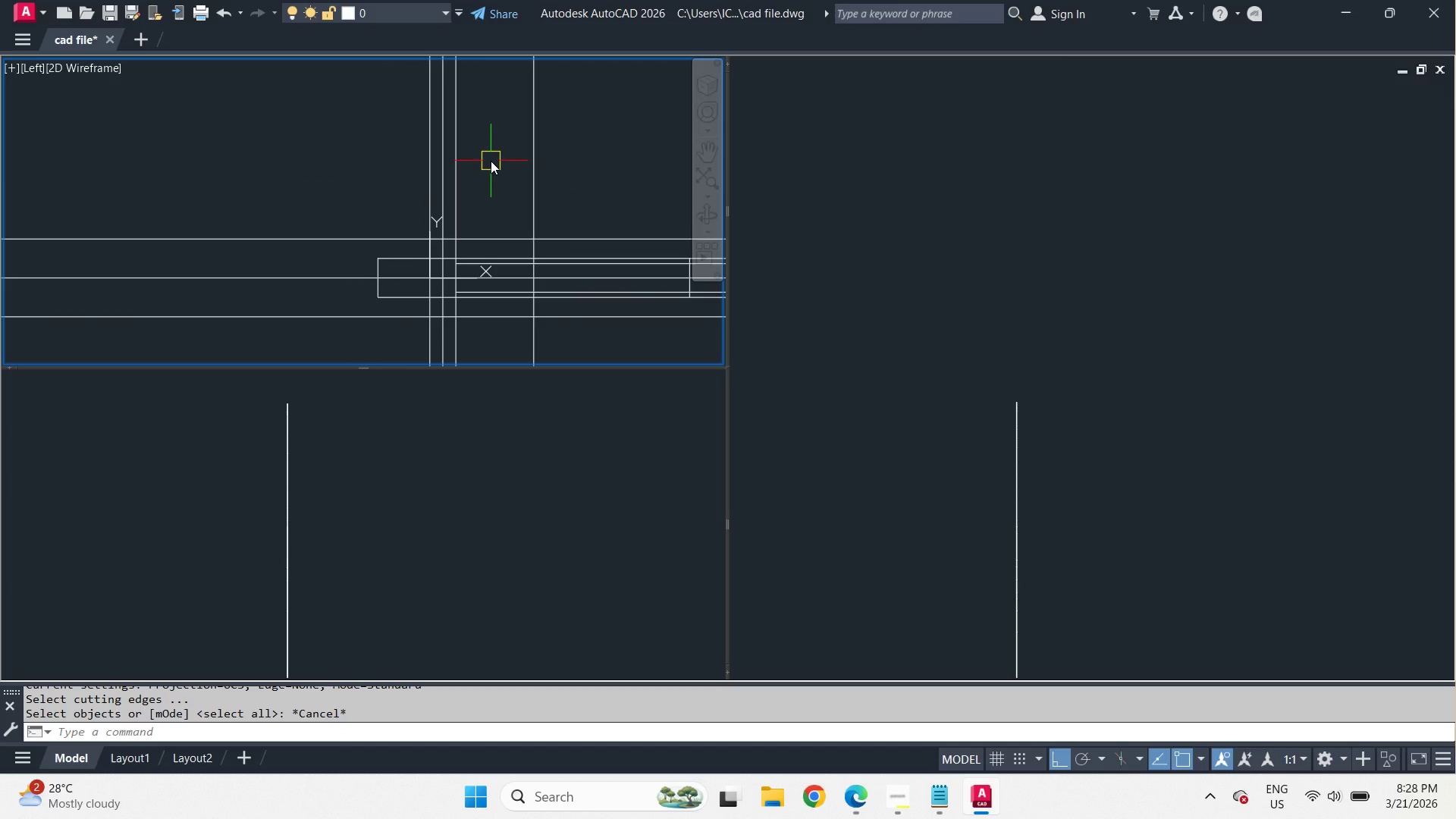 
wait(6.86)
 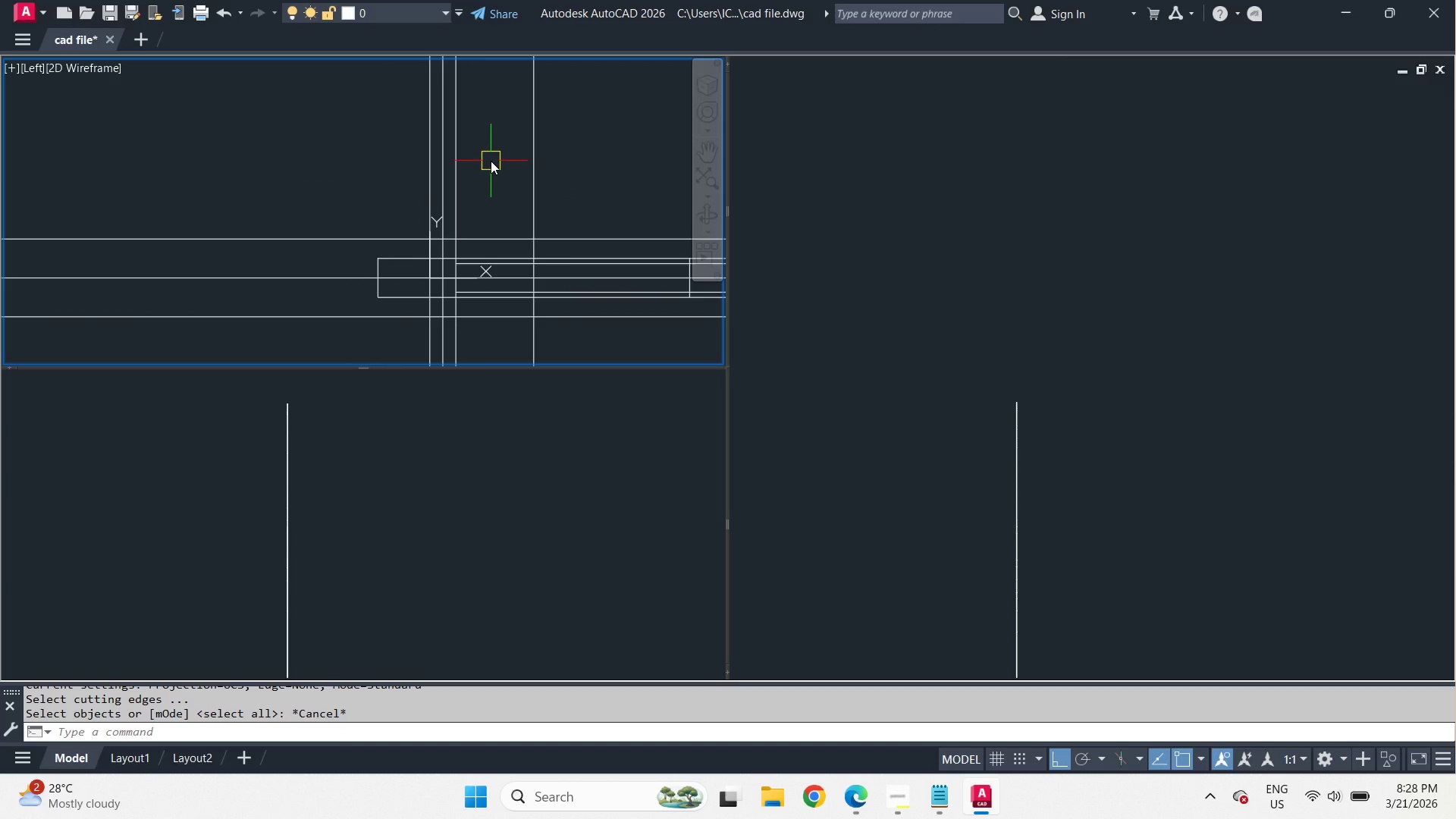 
scroll: coordinate [491, 161], scroll_direction: down, amount: 1.0
 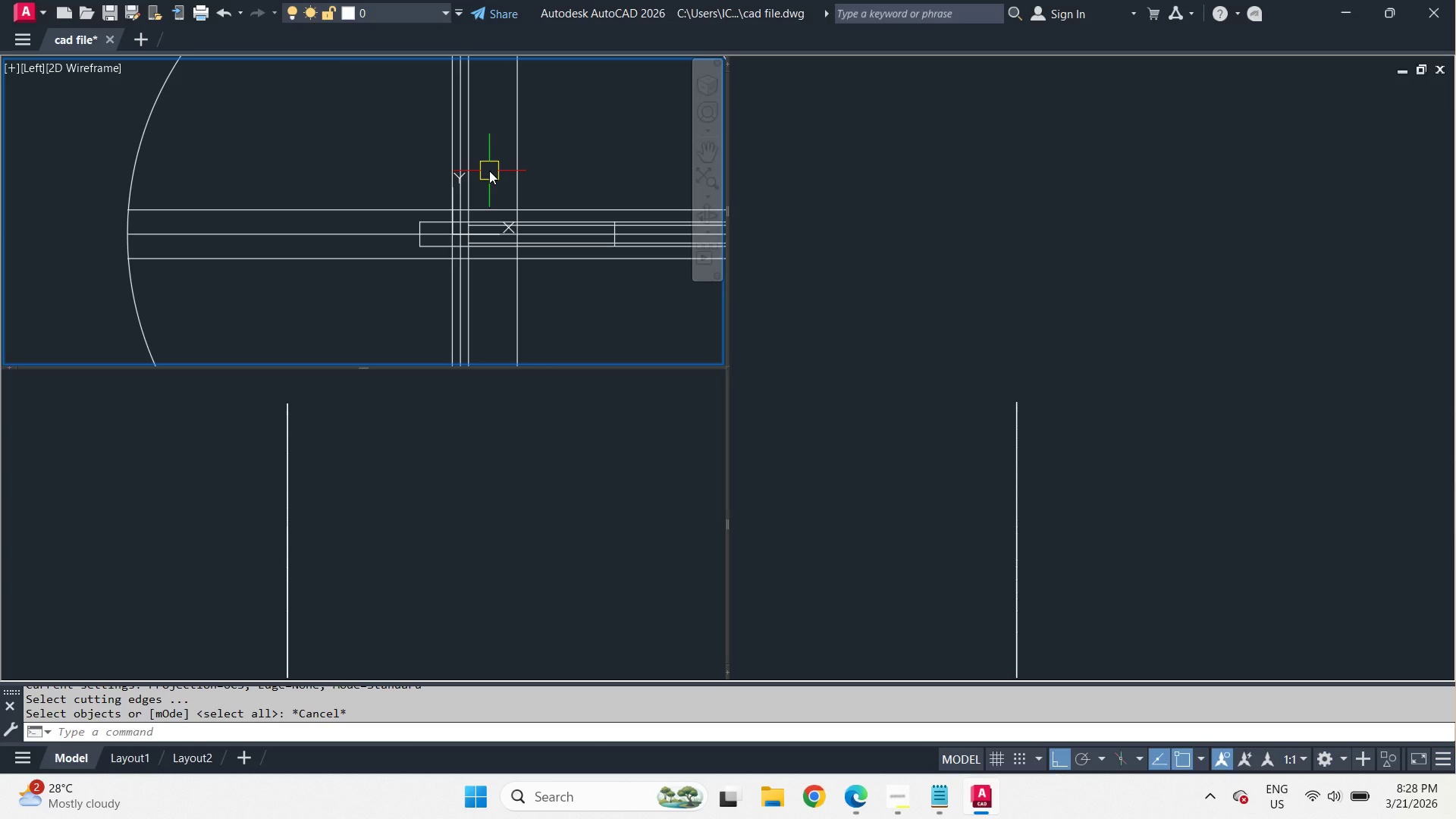 
wait(6.5)
 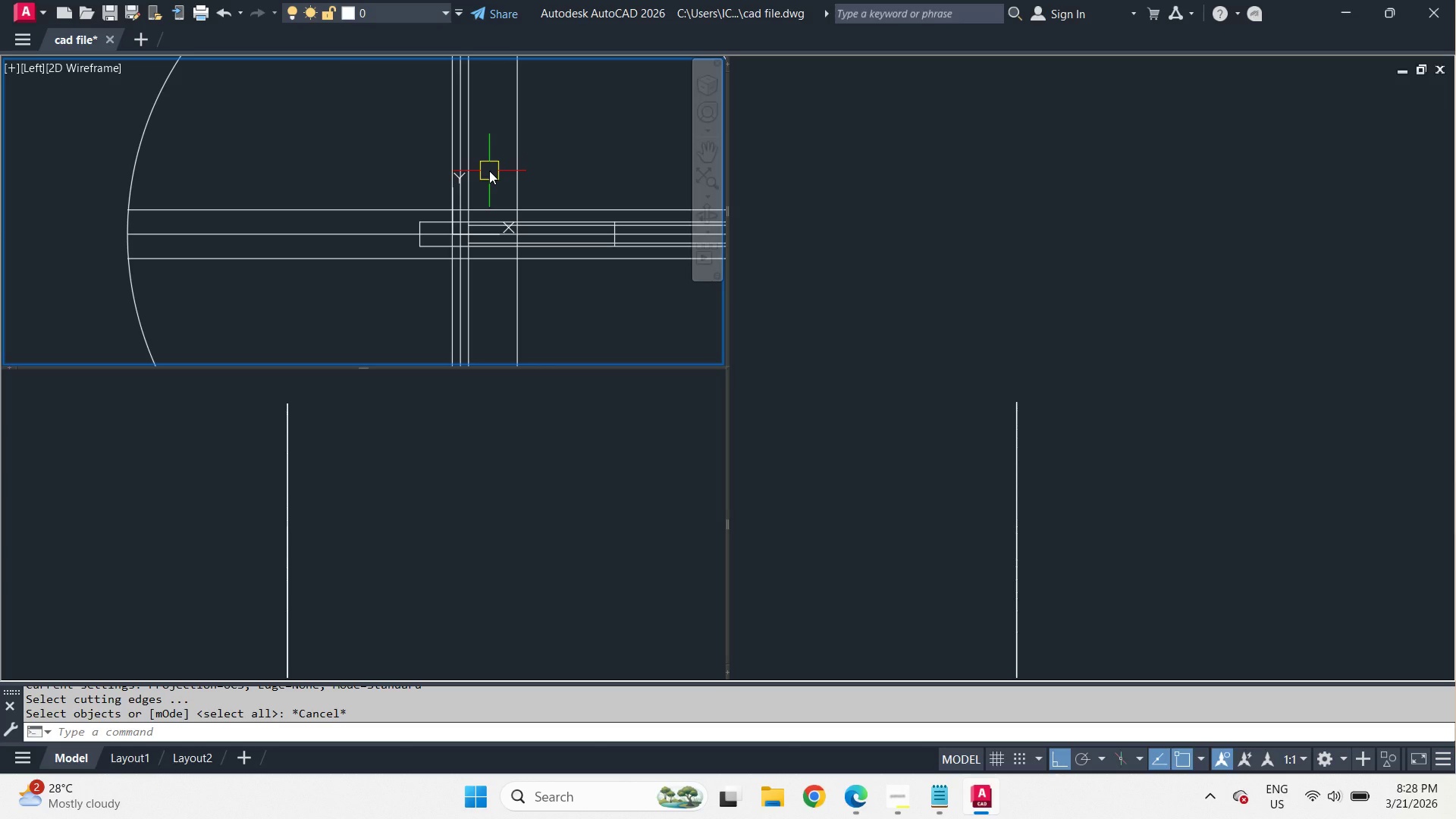 
mouse_move([517, 223])
 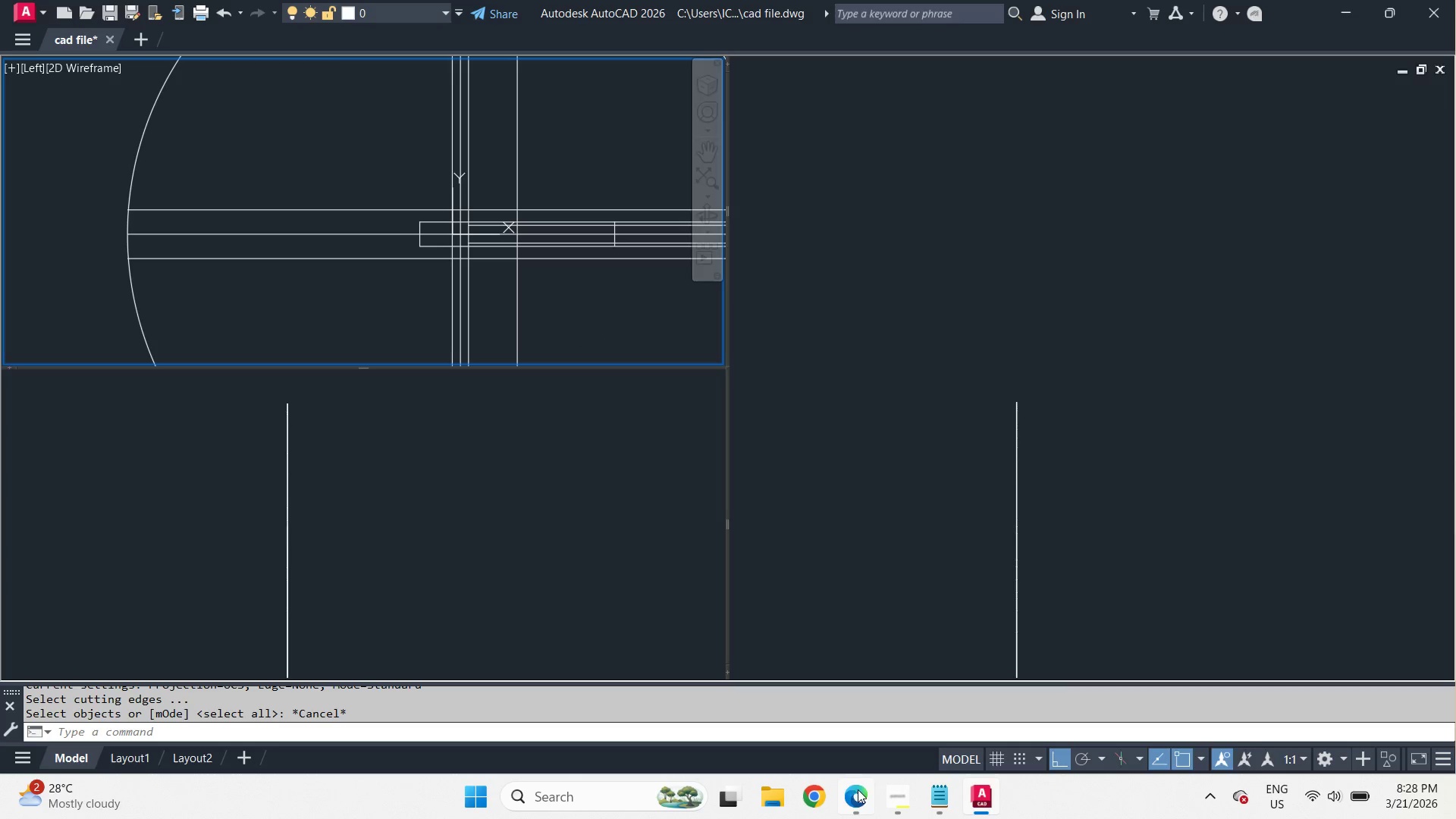 
left_click([853, 789])
 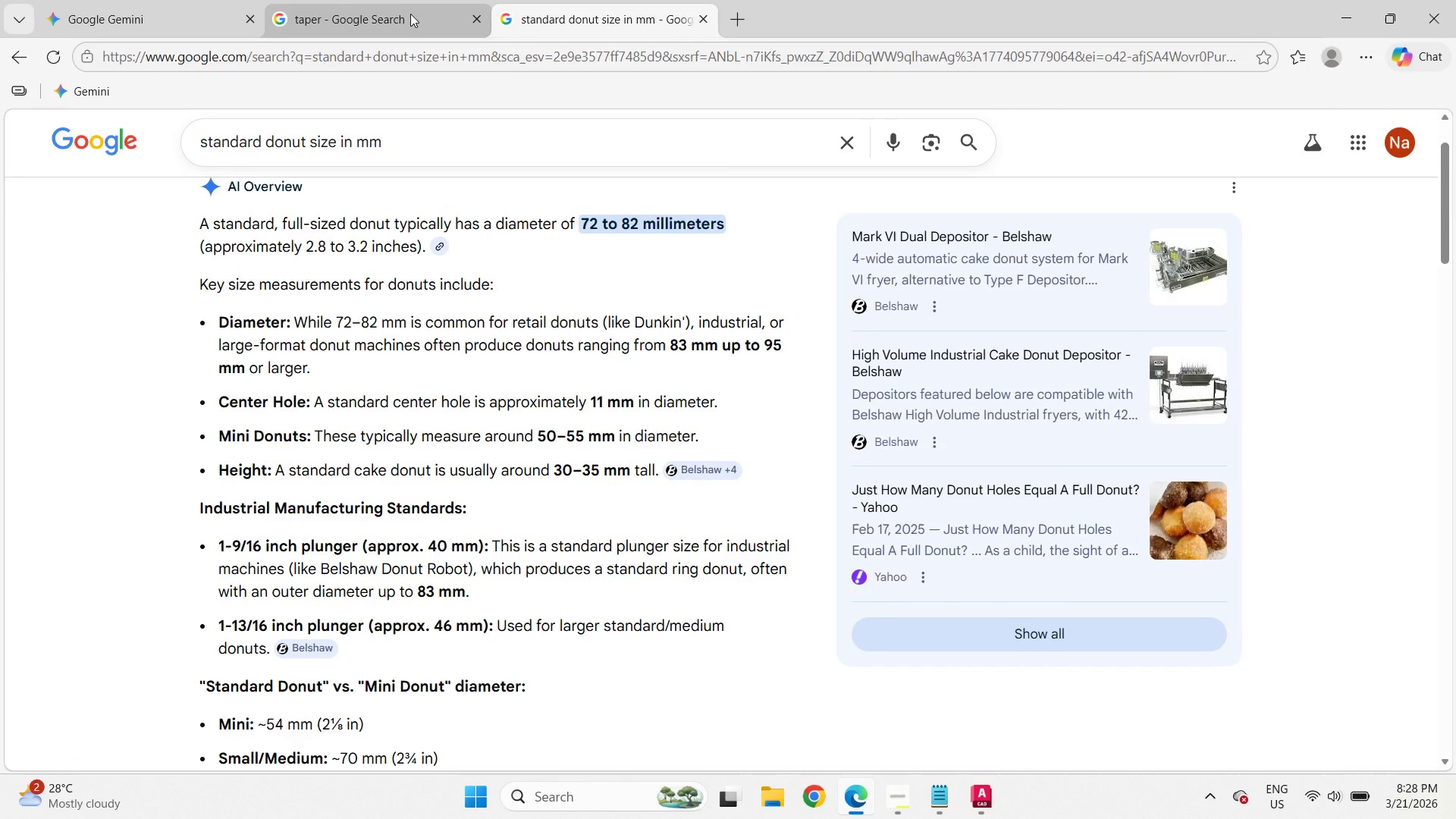 
left_click([361, 0])
 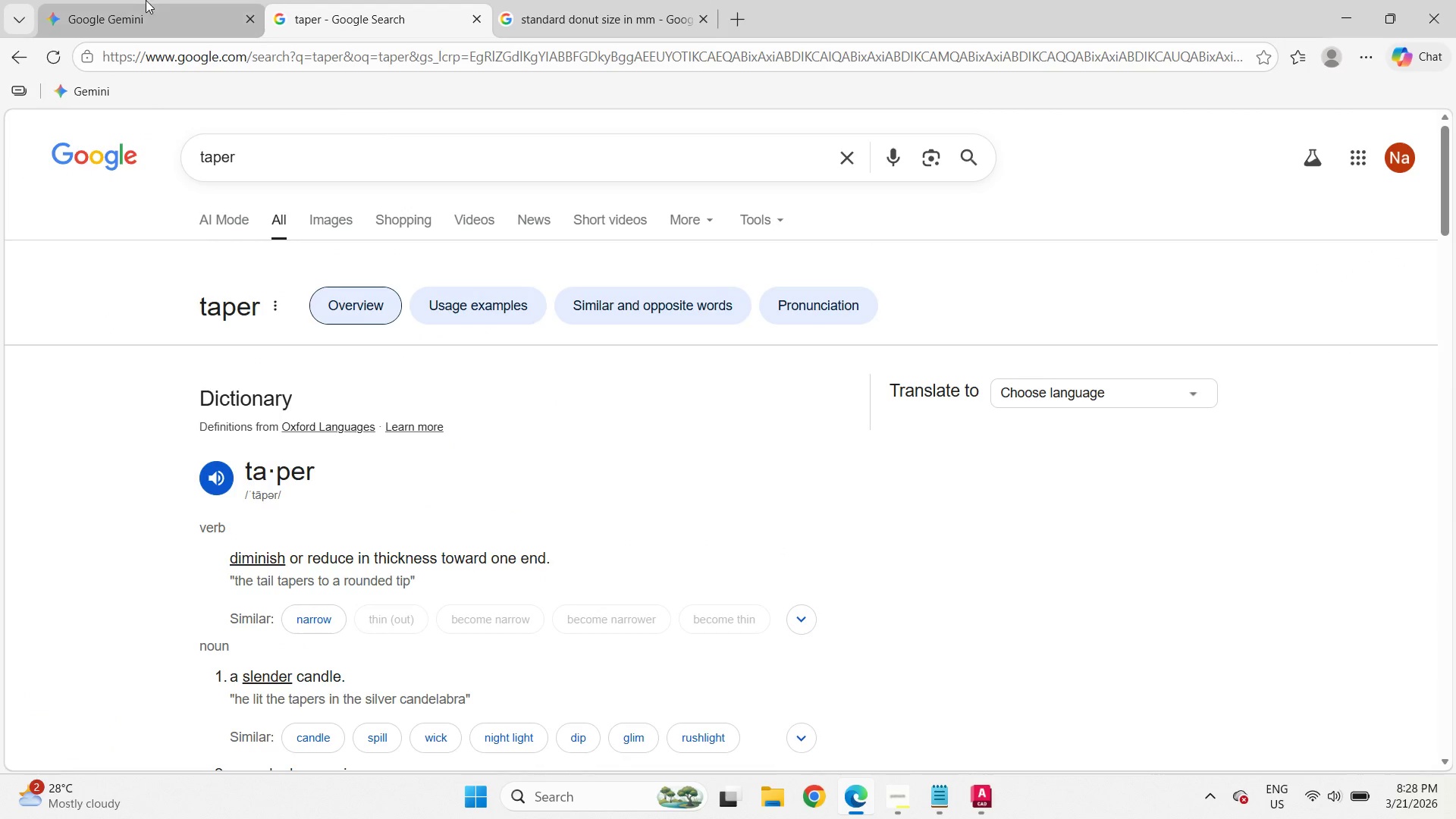 
left_click([145, 0])
 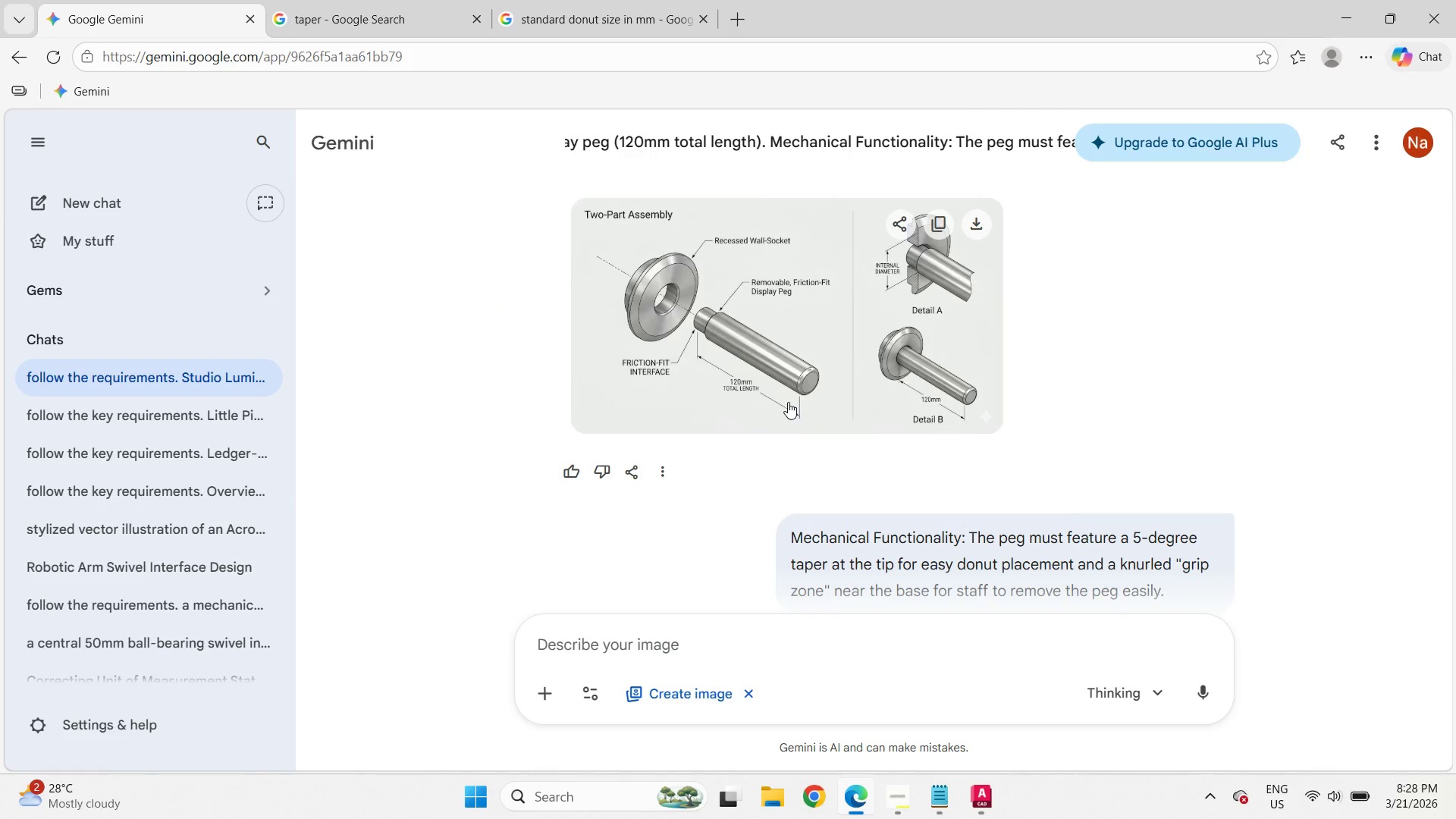 
scroll: coordinate [788, 402], scroll_direction: up, amount: 10.0
 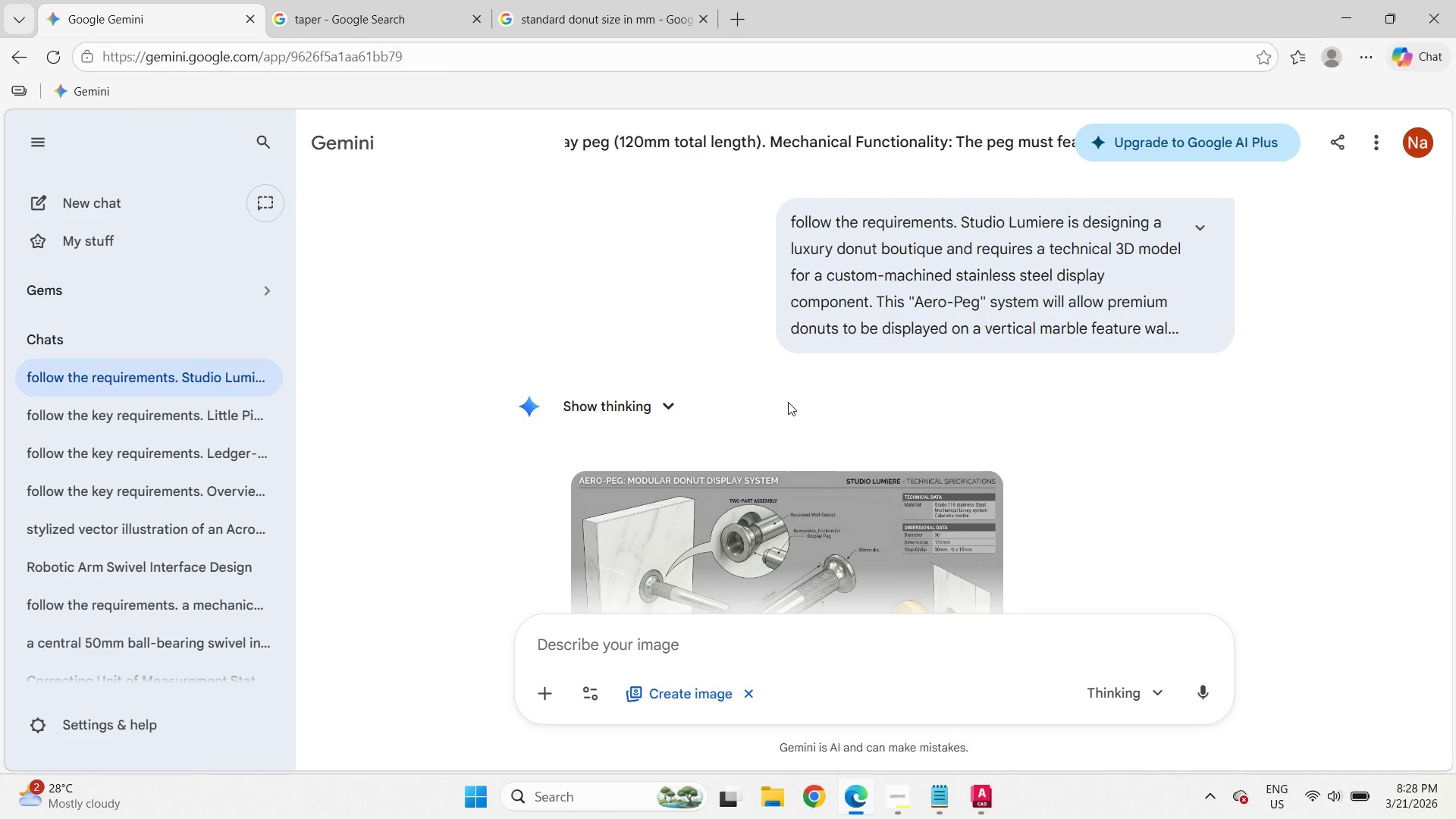 
scroll: coordinate [788, 402], scroll_direction: down, amount: 2.0
 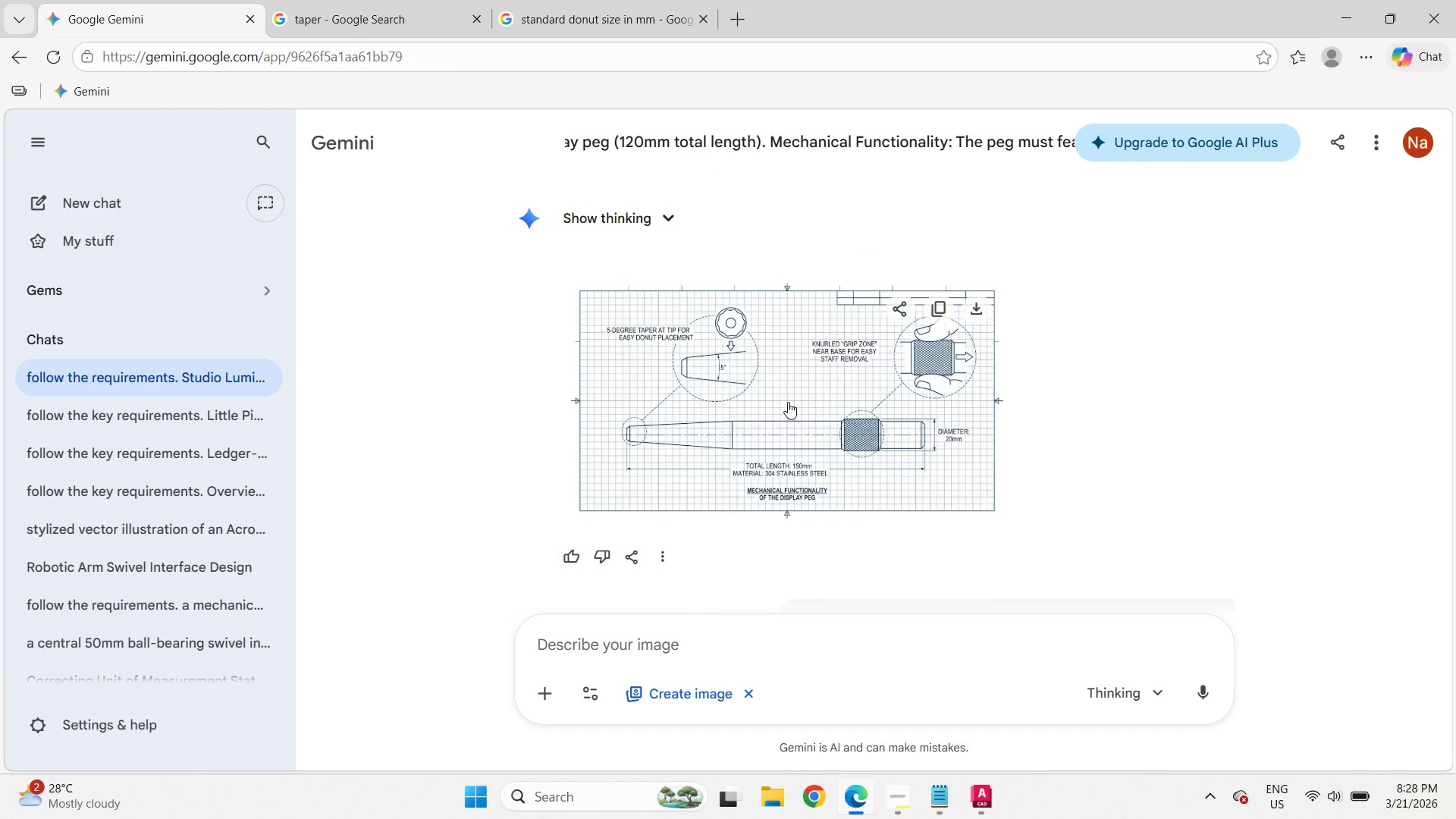 
left_click([862, 811])
 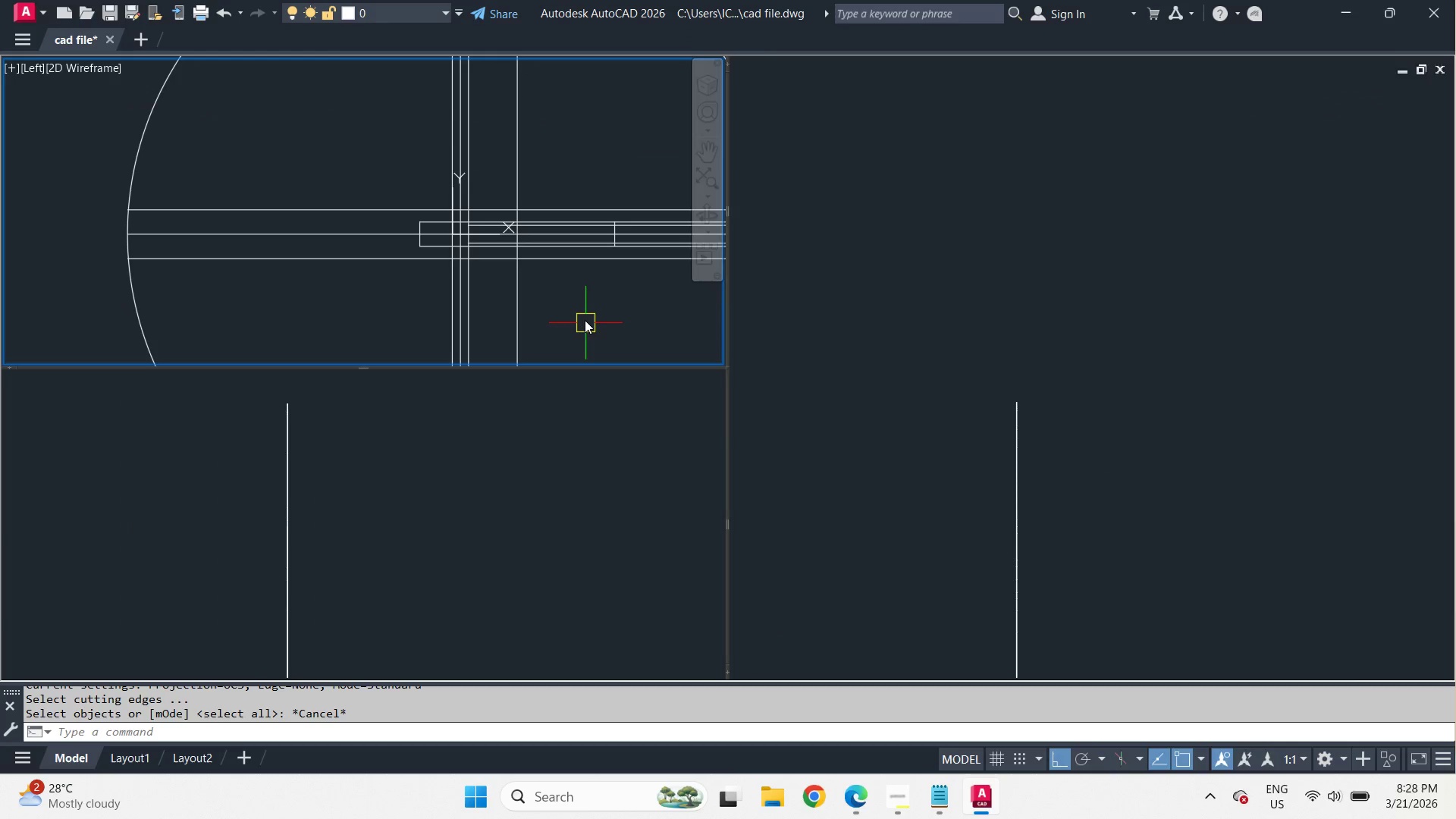 
scroll: coordinate [581, 305], scroll_direction: up, amount: 1.0
 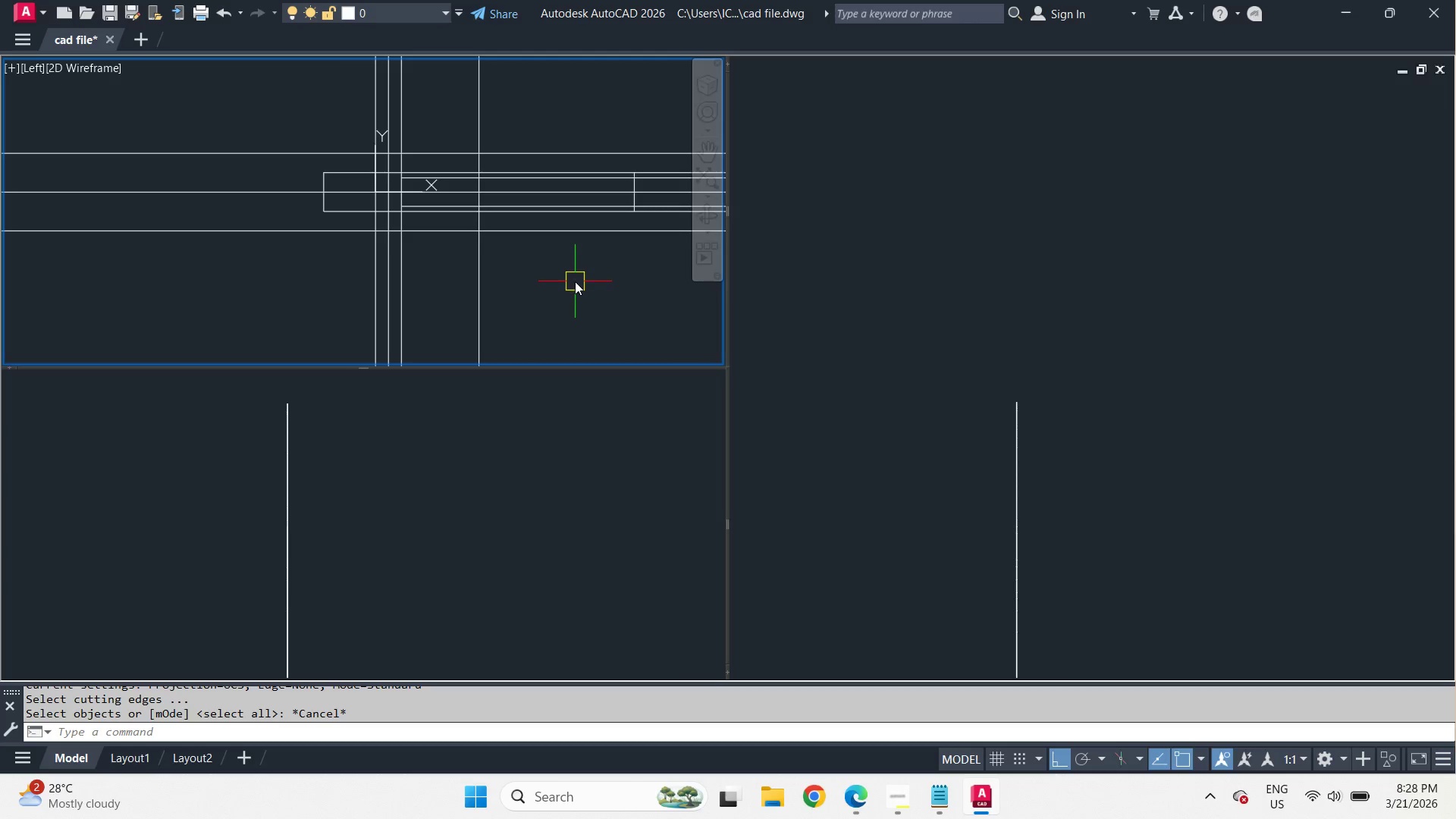 
wait(7.56)
 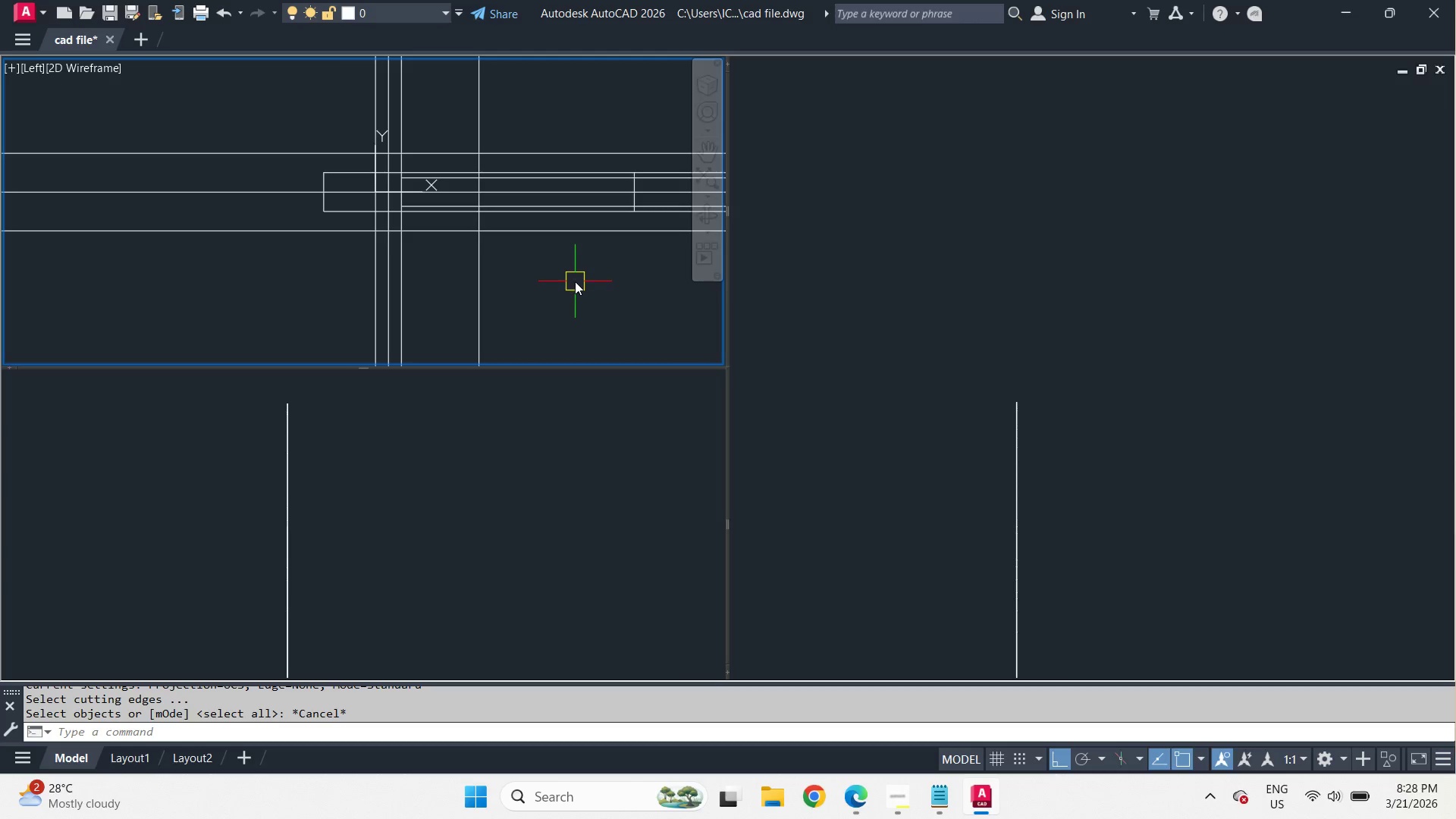 
type(tr)
 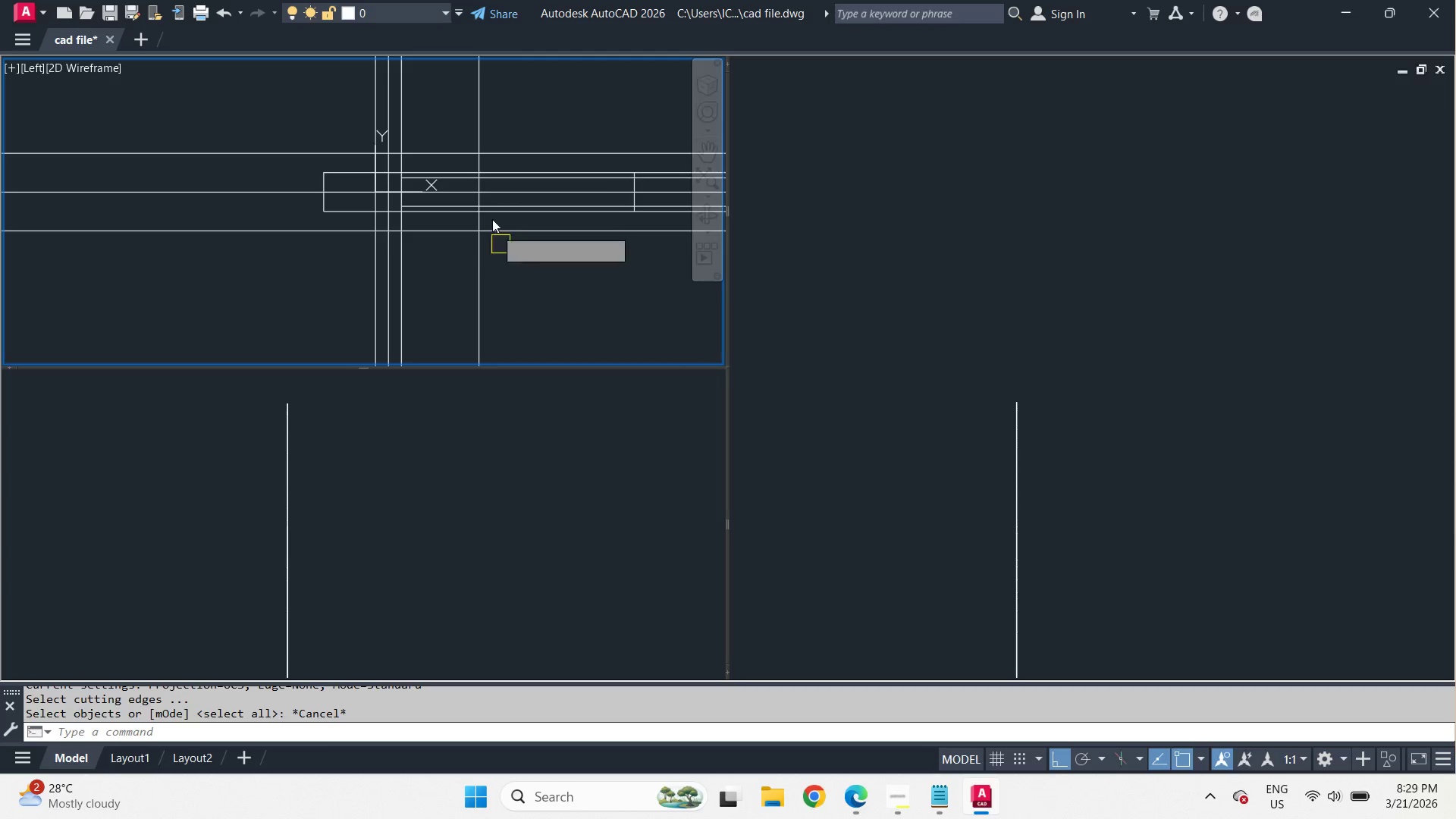 
key(Space)
 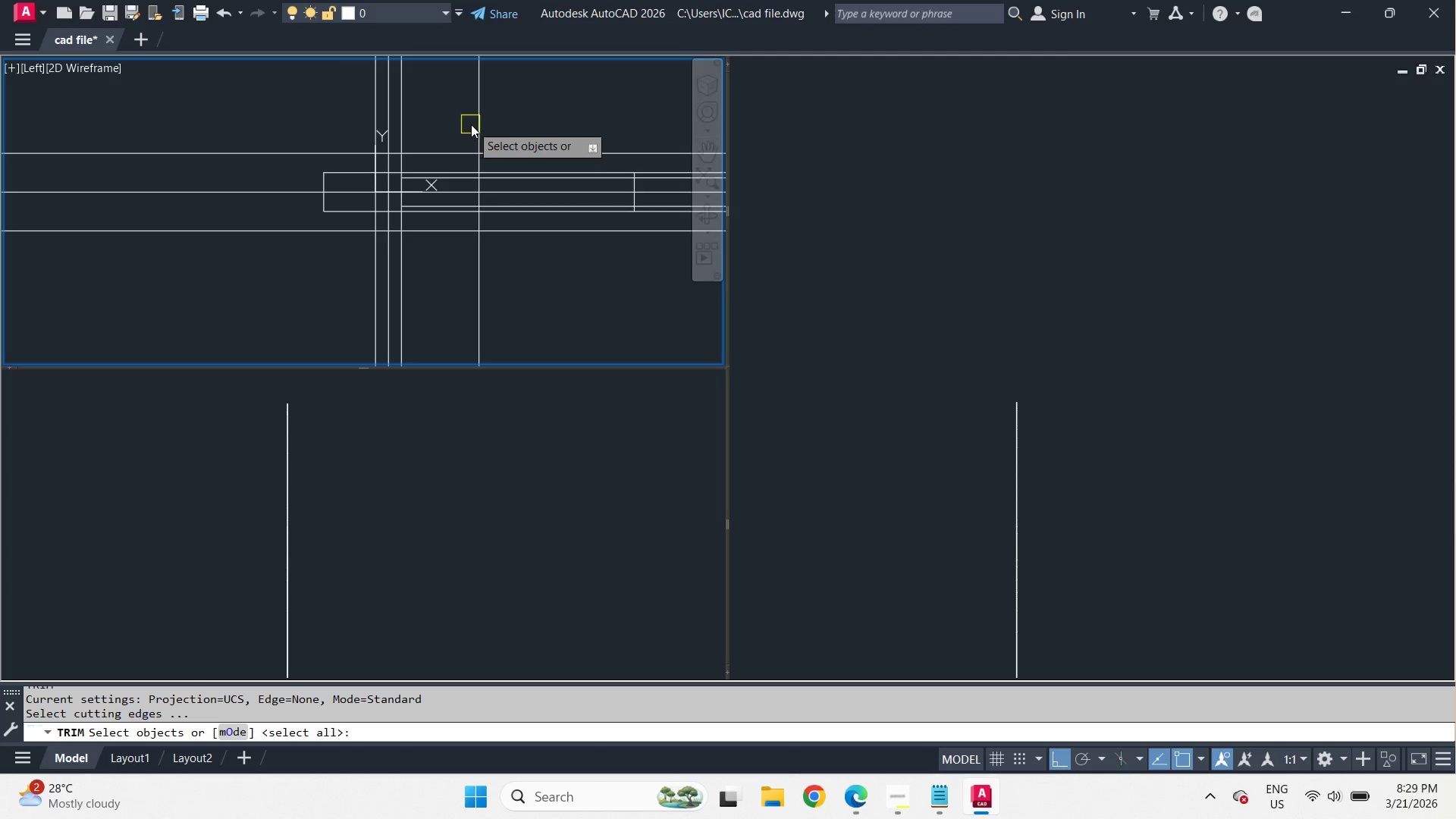 
left_click([472, 124])
 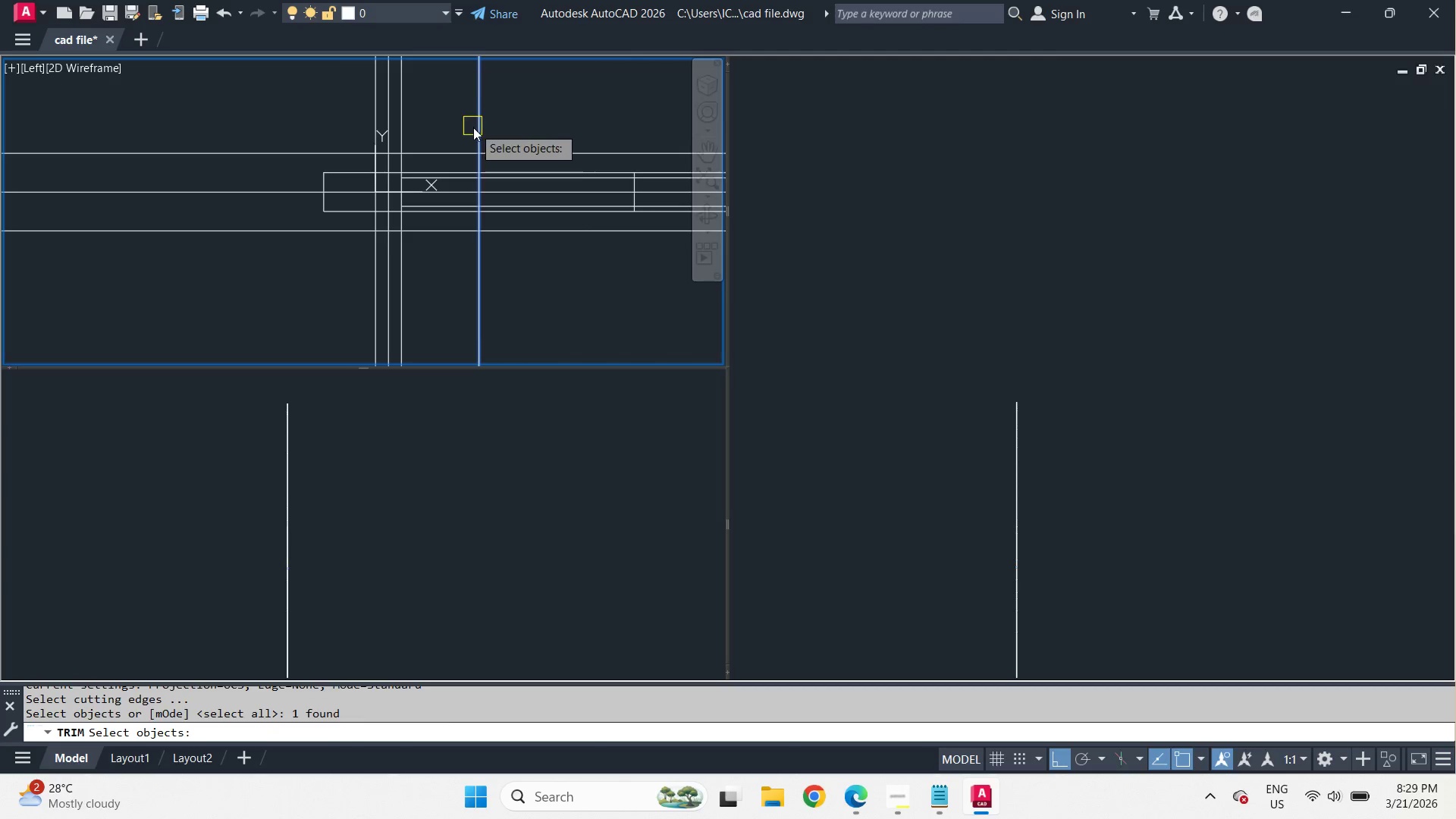 
key(Space)
 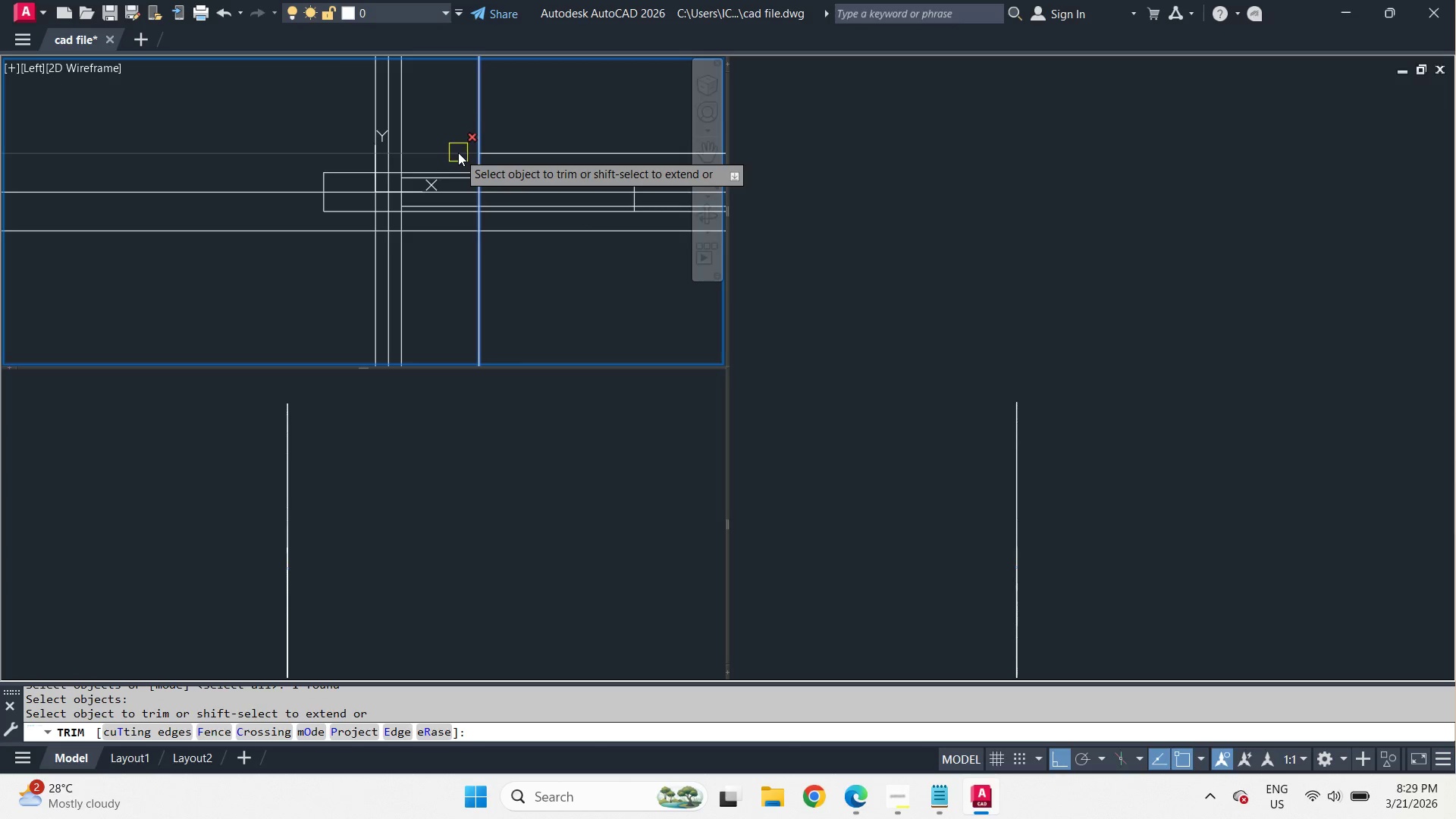 
left_click([458, 152])
 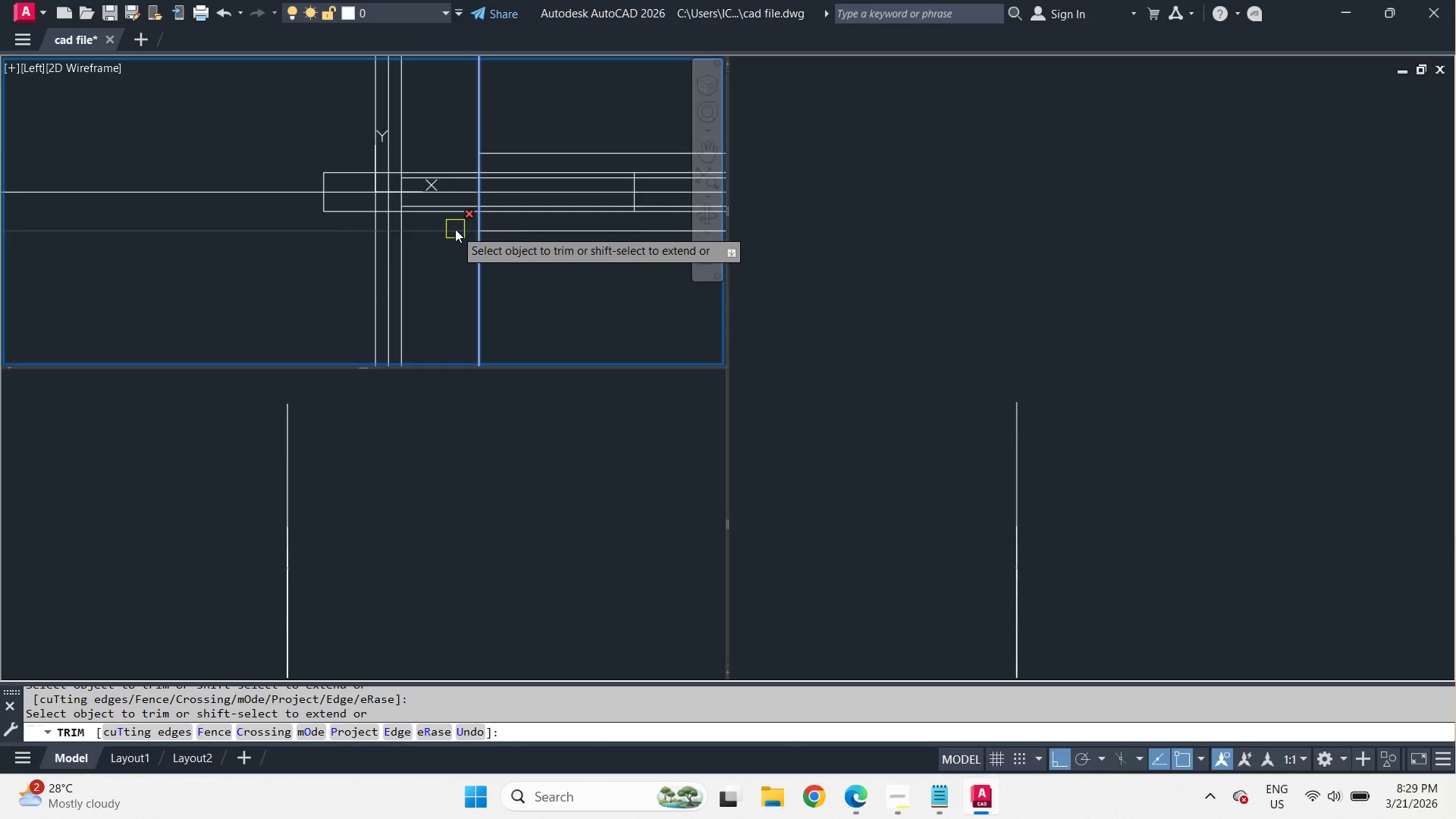 
left_click([455, 229])
 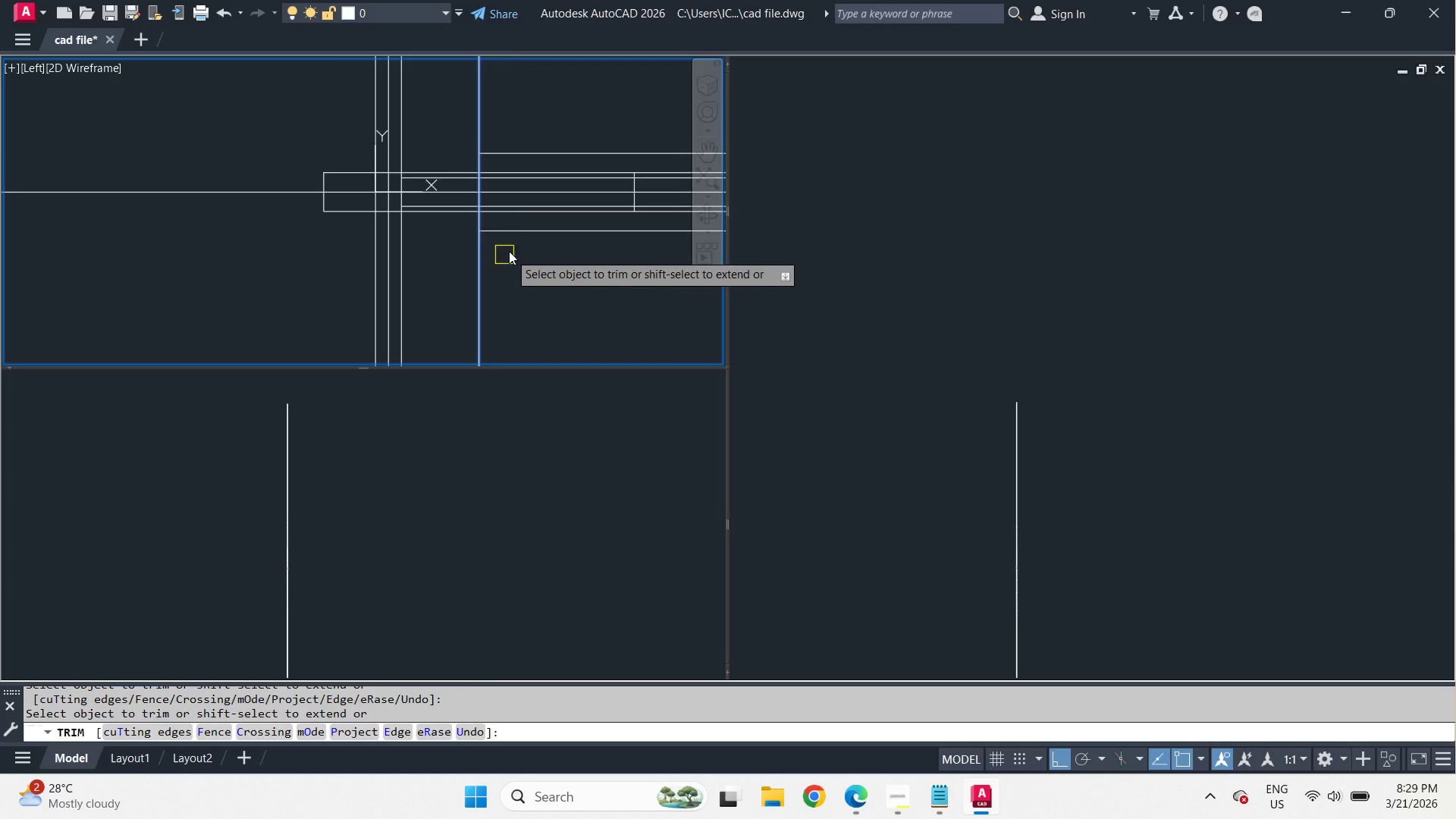 
key(Space)
 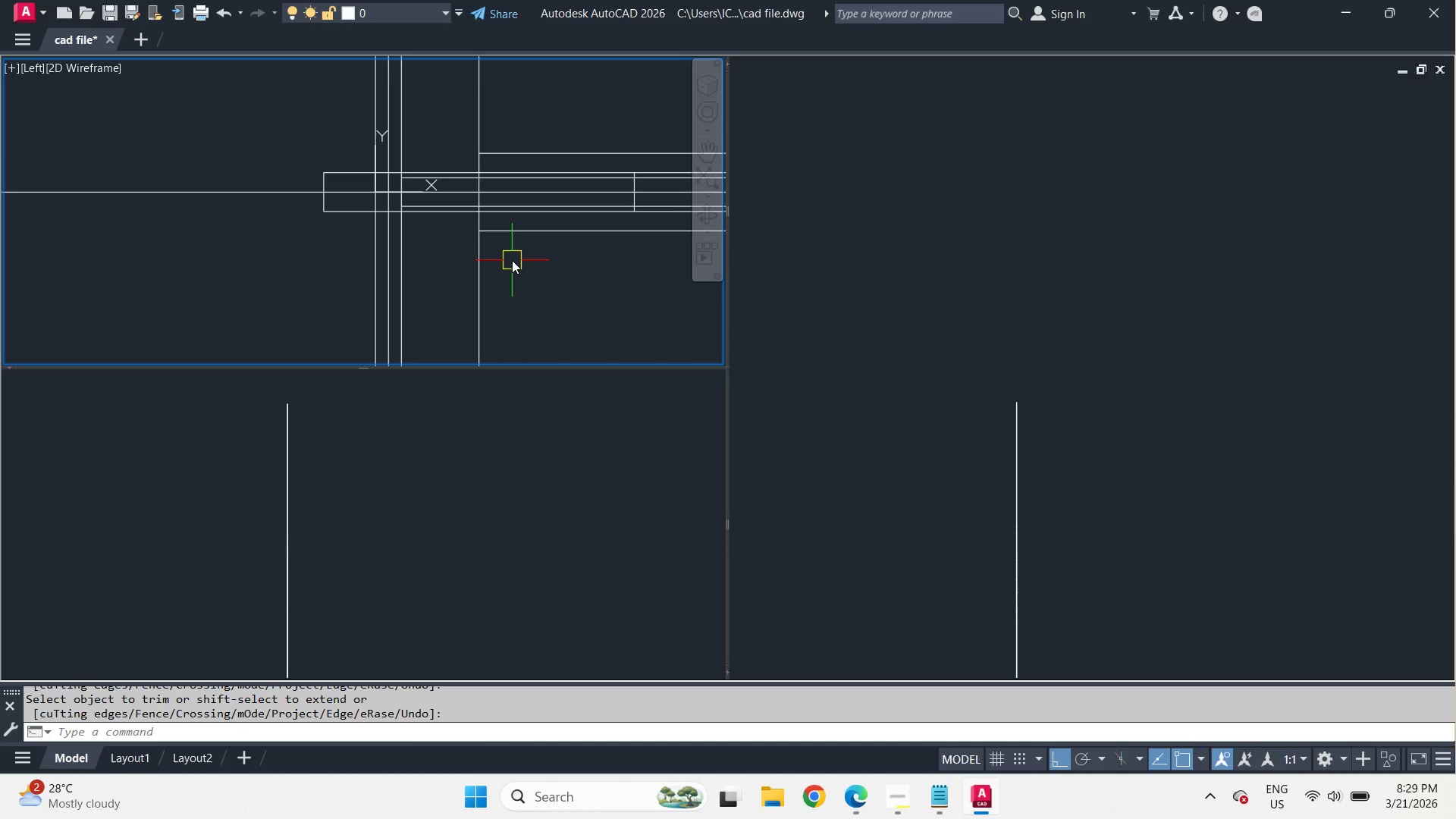 
key(O)
 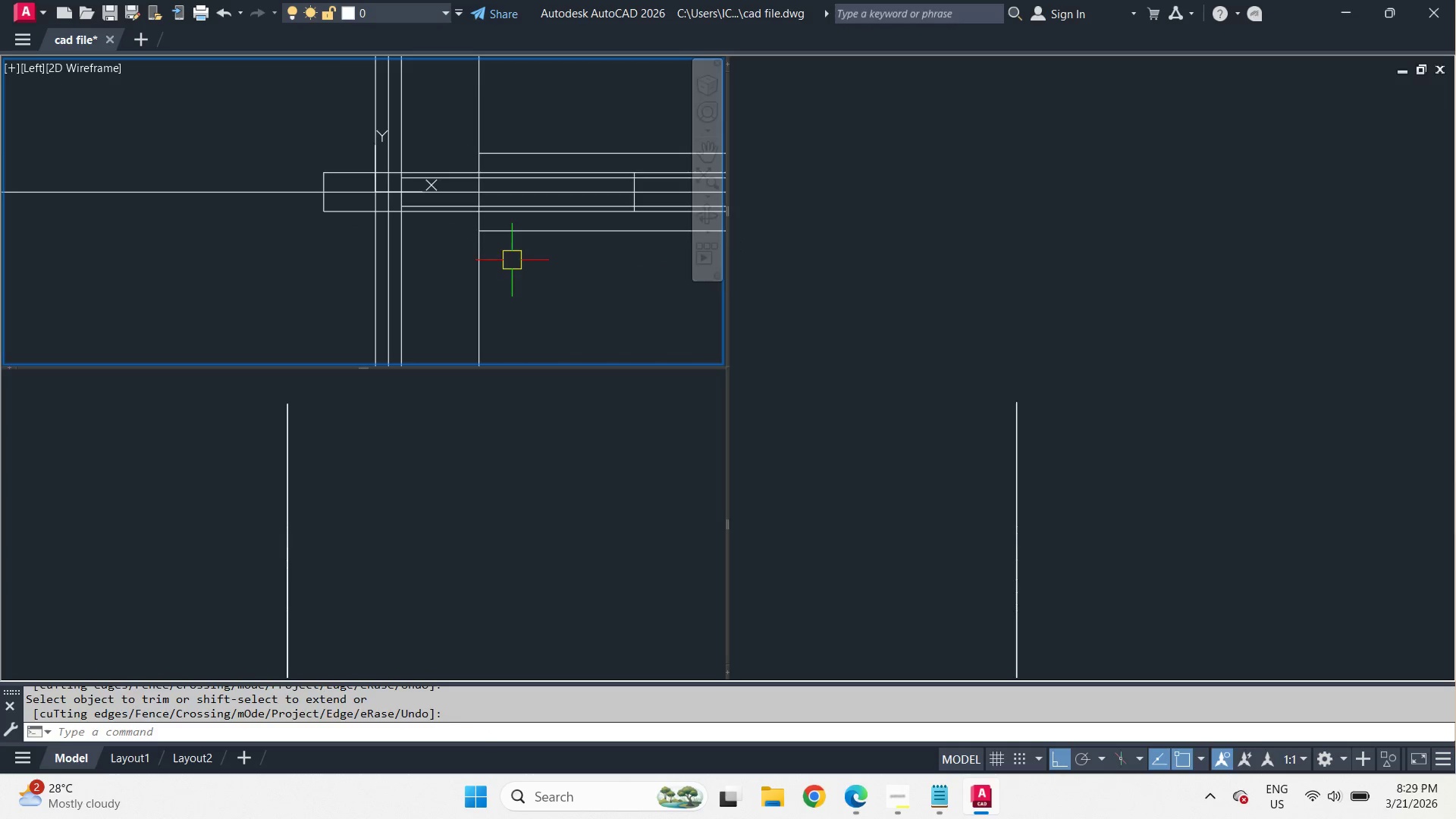 
key(Space)
 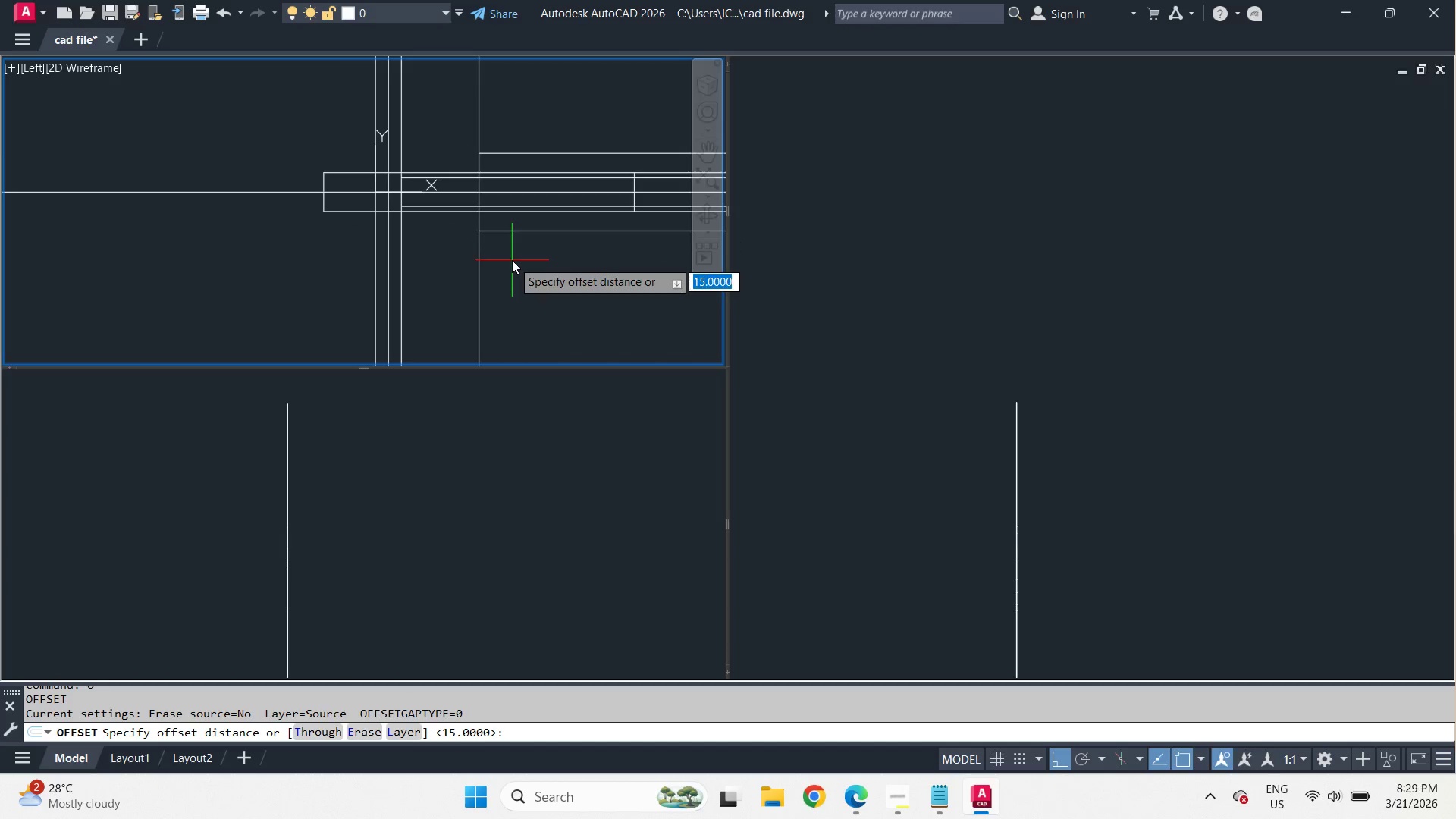 
key(T)
 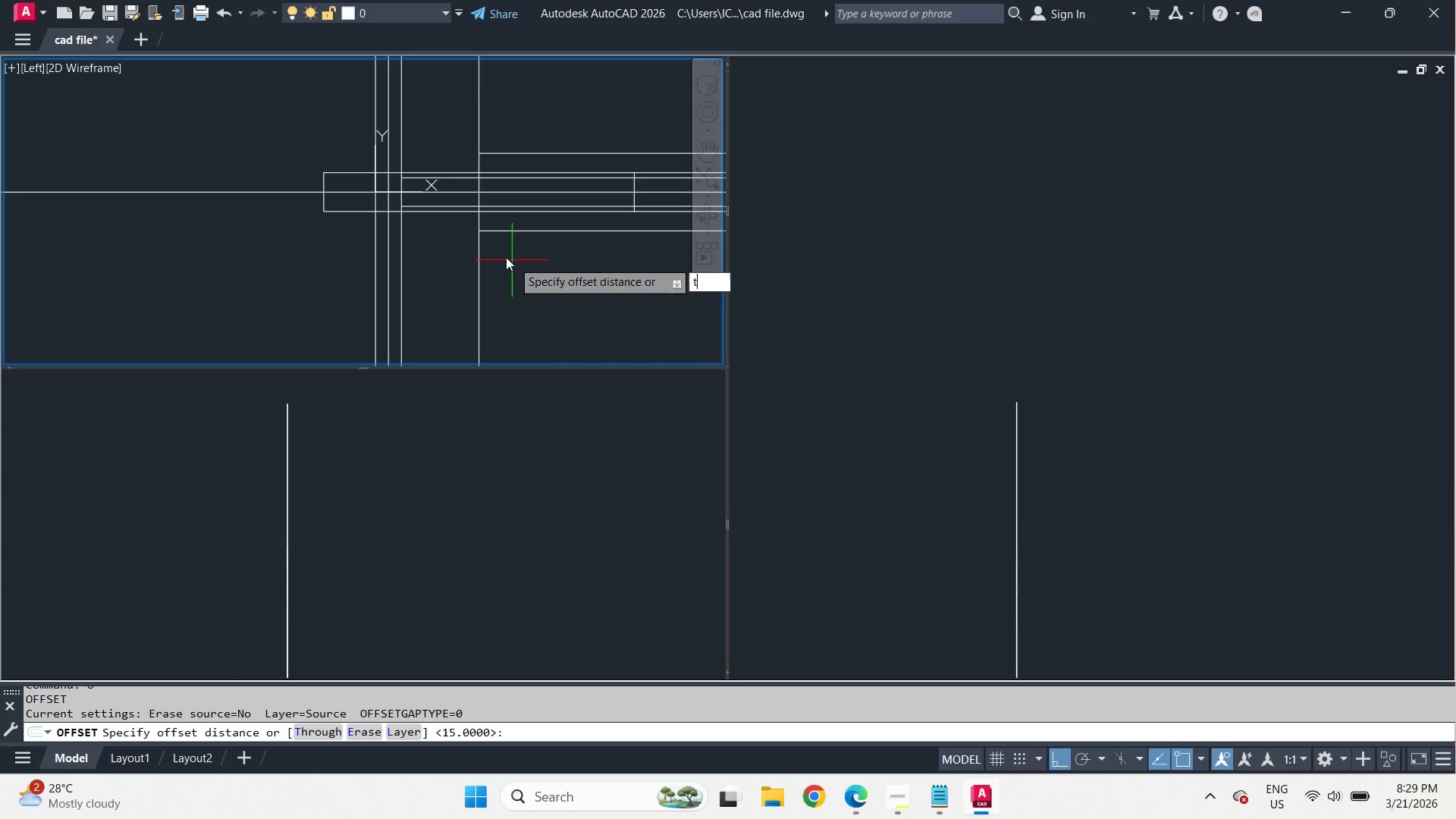 
key(Space)
 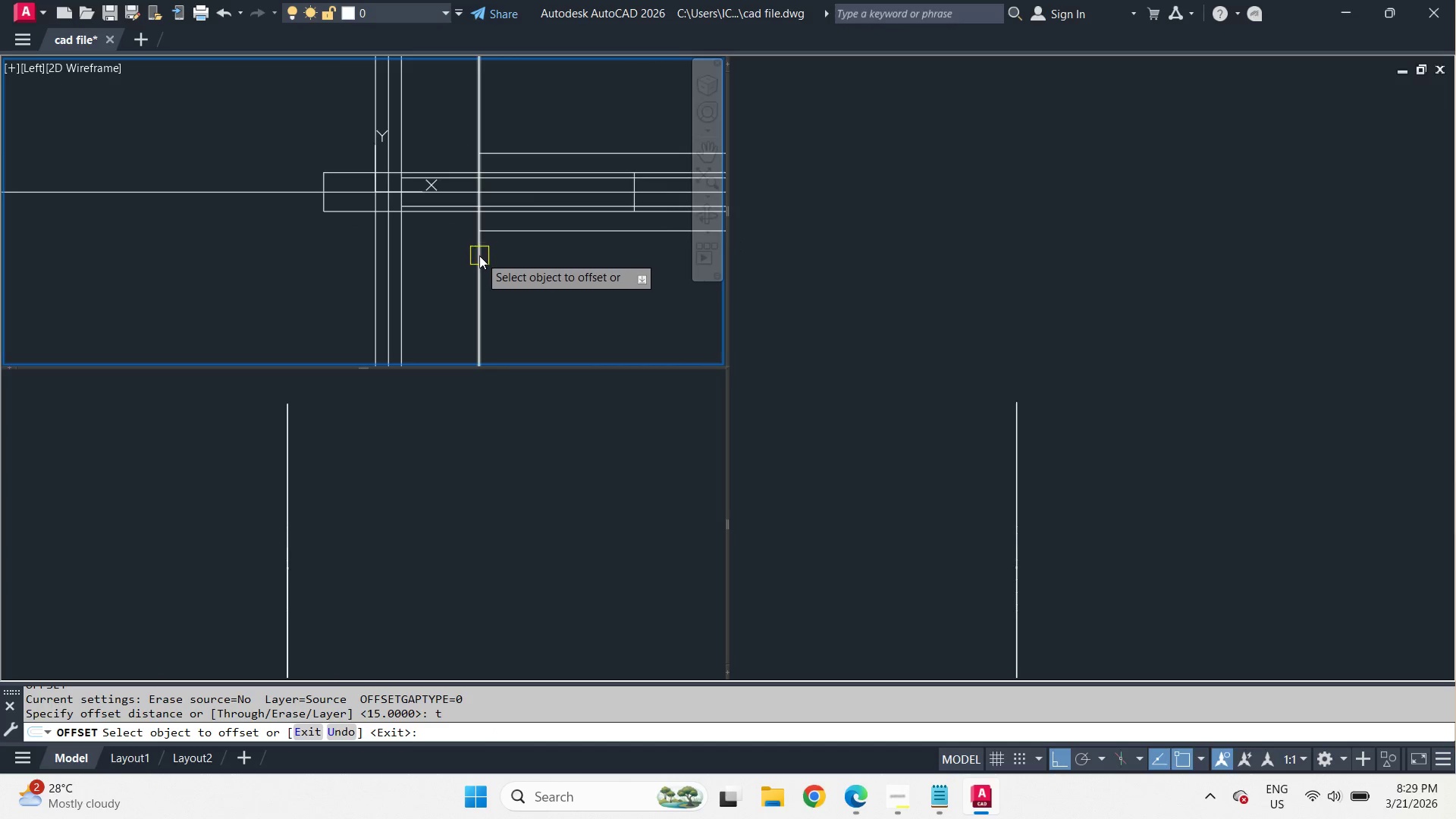 
left_click_drag(start_coordinate=[479, 256], to_coordinate=[484, 259])
 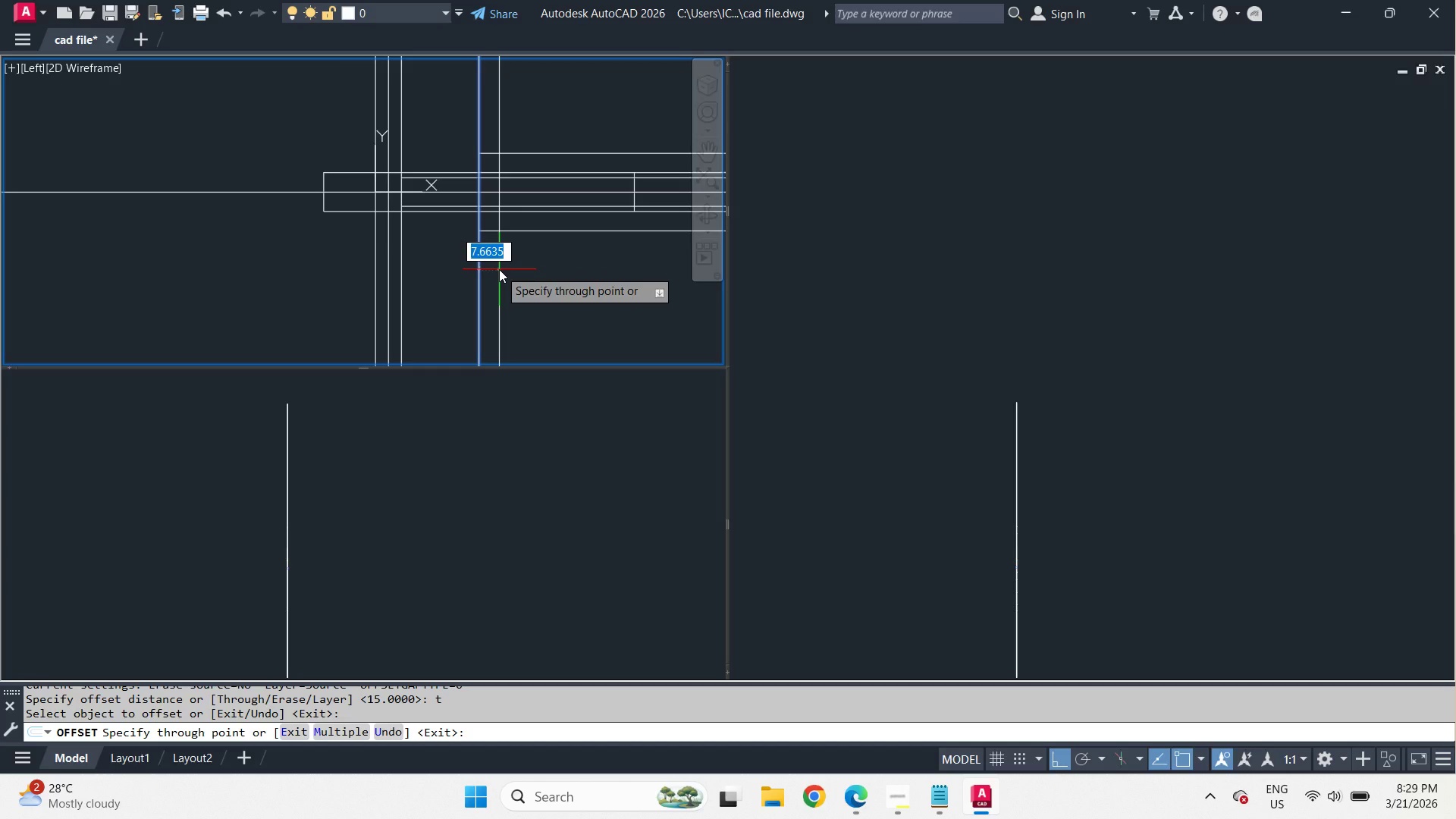 
key(5)
 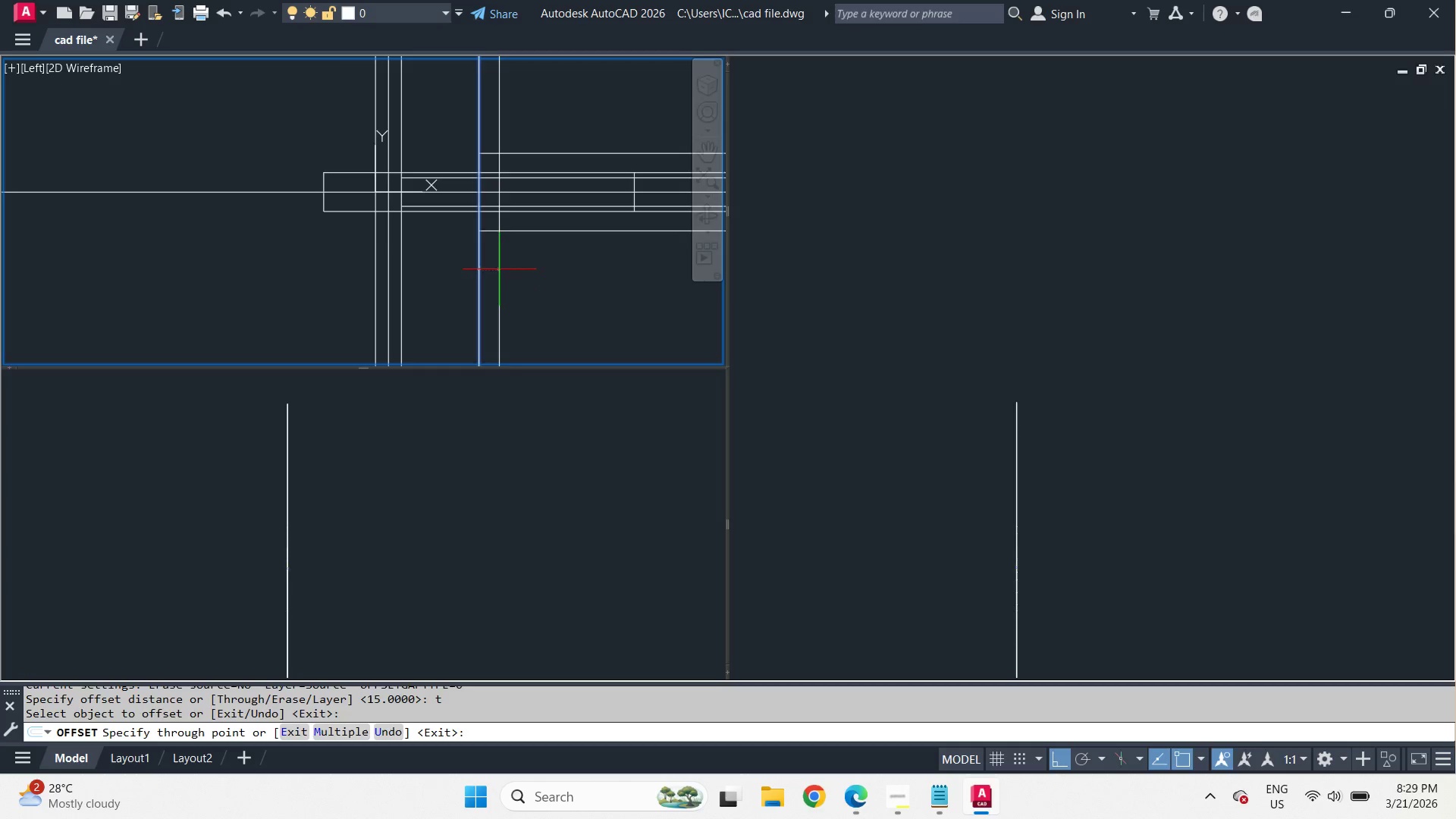 
key(Space)
 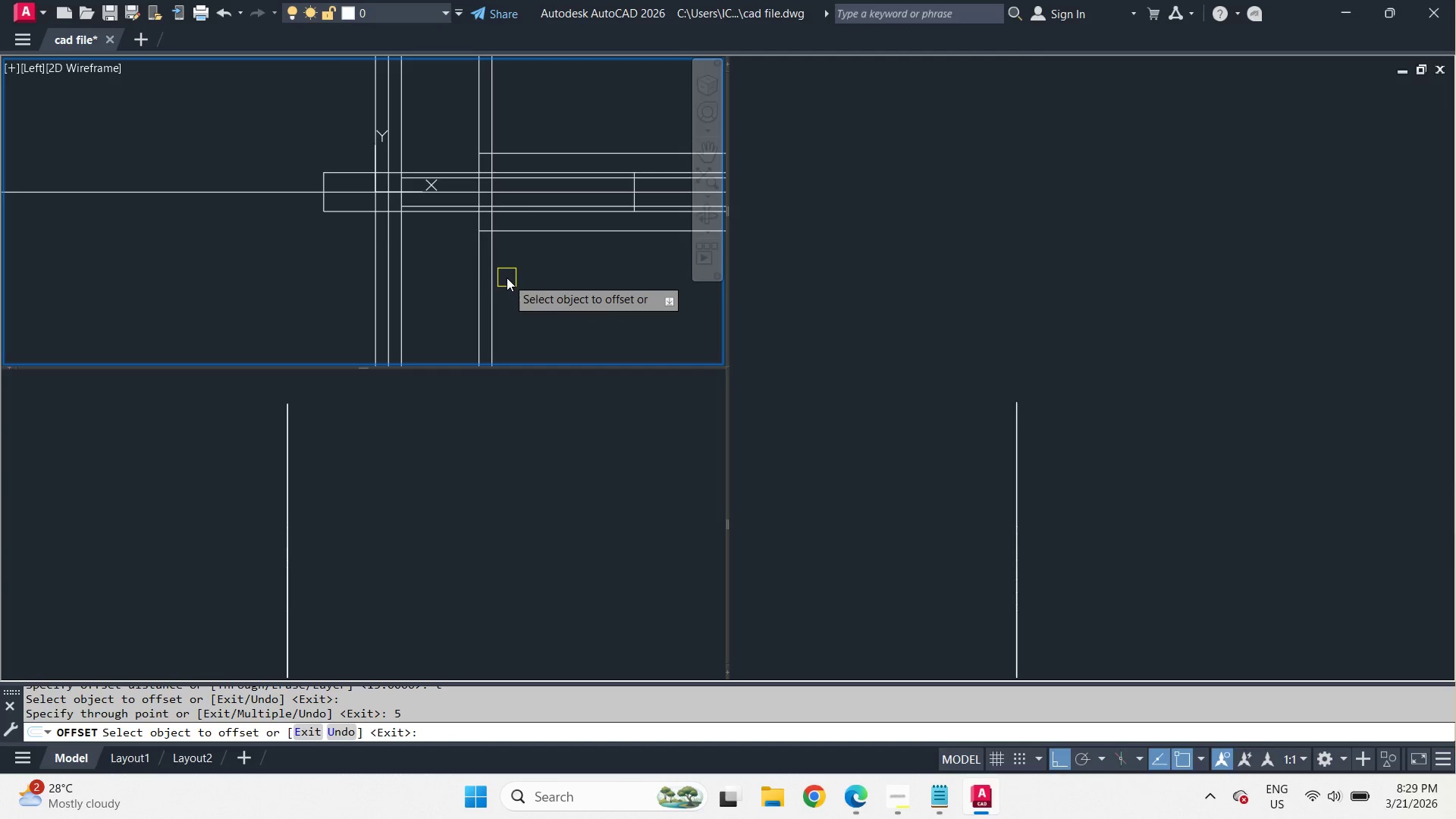 
key(Space)
 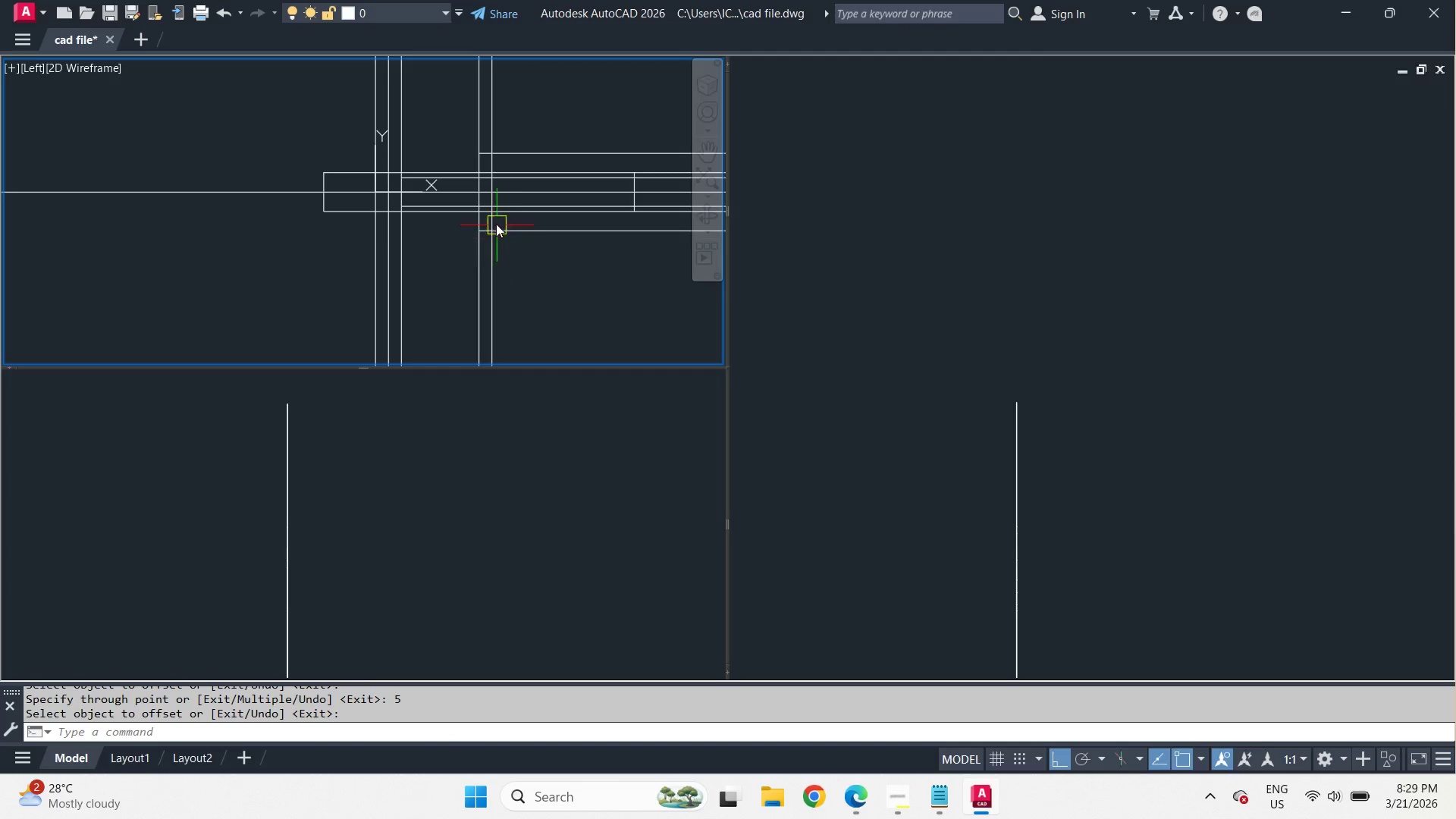 
key(F)
 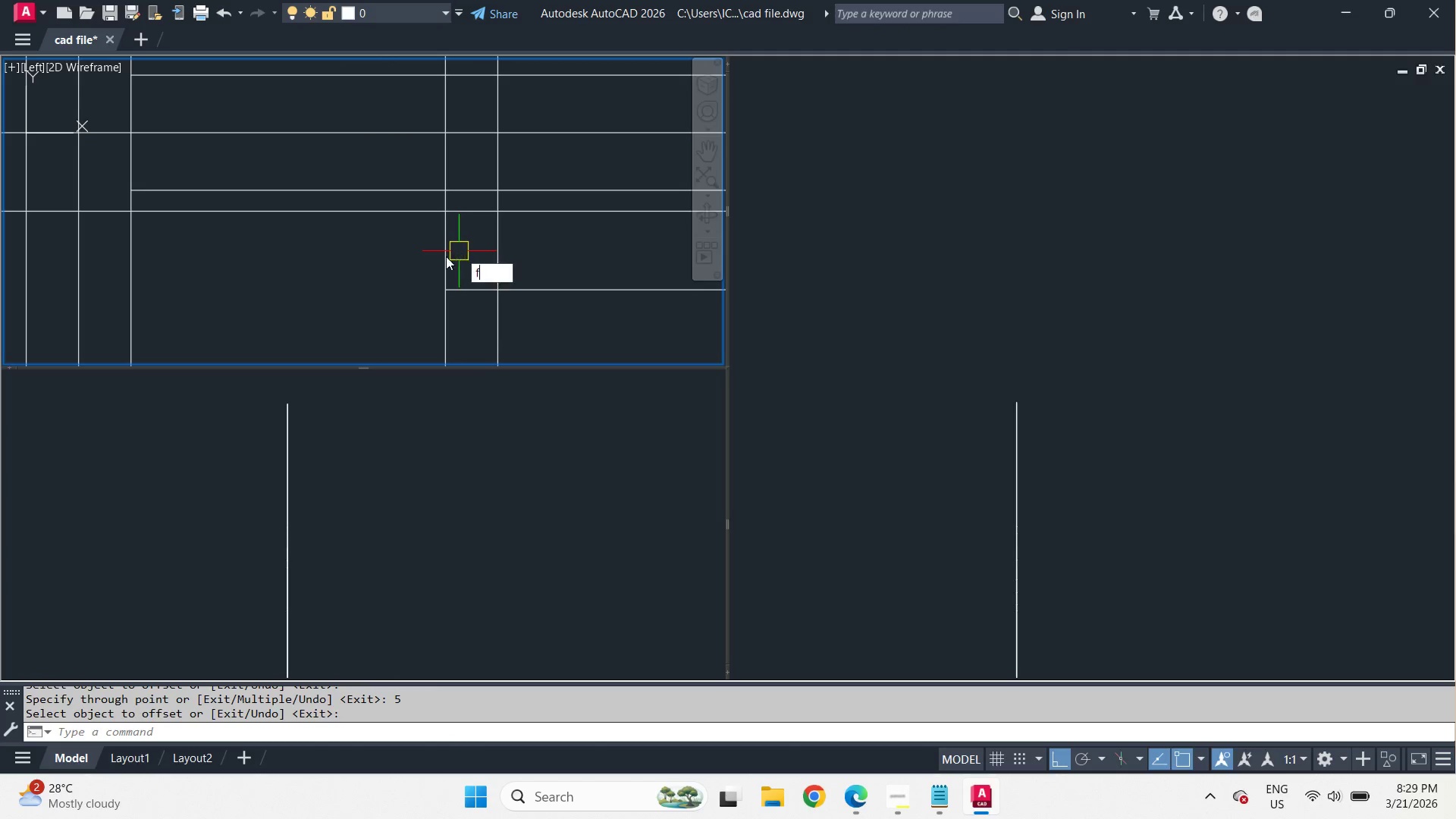 
scroll: coordinate [490, 212], scroll_direction: up, amount: 3.0
 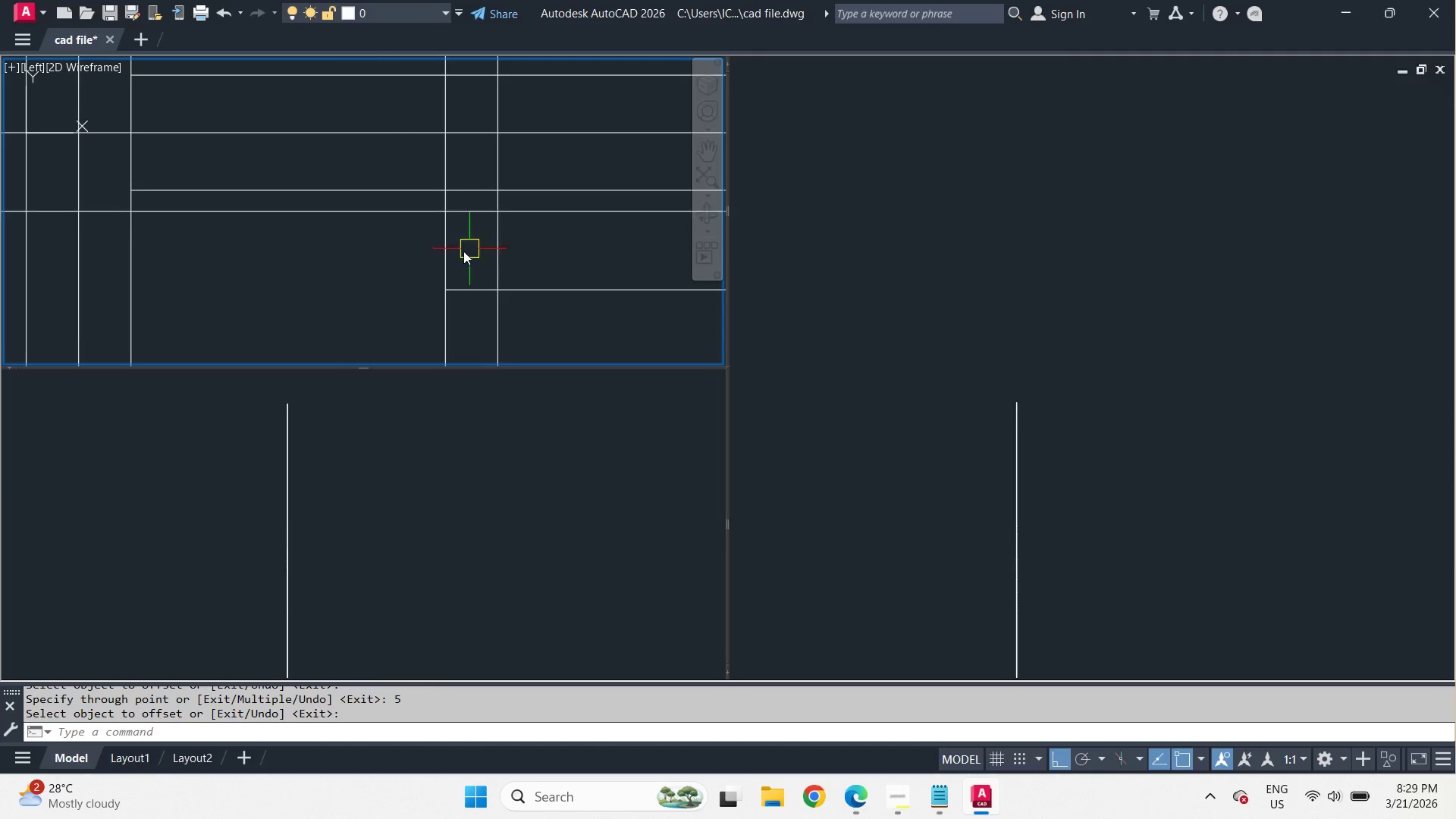 
key(Space)
 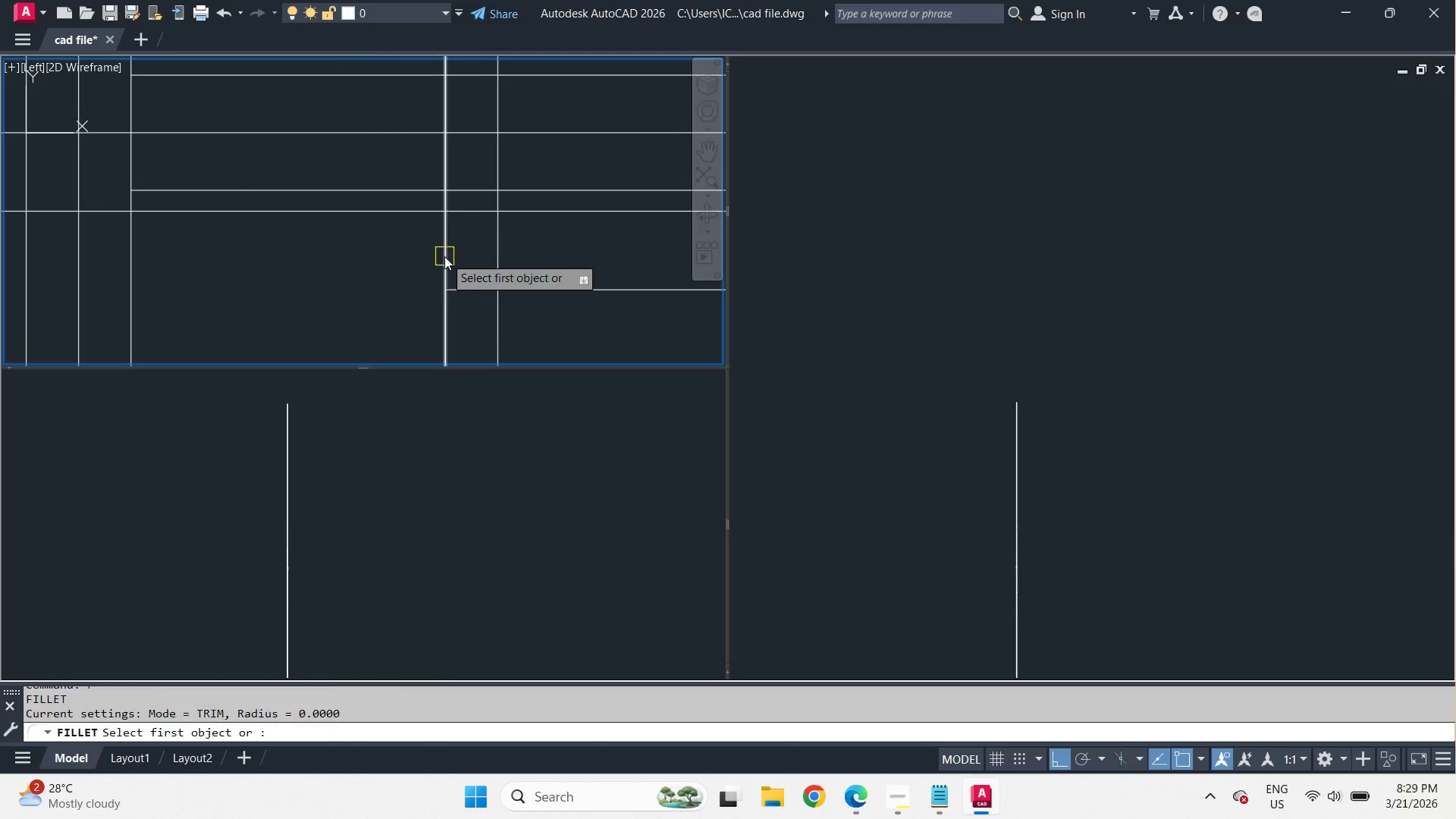 
left_click_drag(start_coordinate=[444, 256], to_coordinate=[456, 269])
 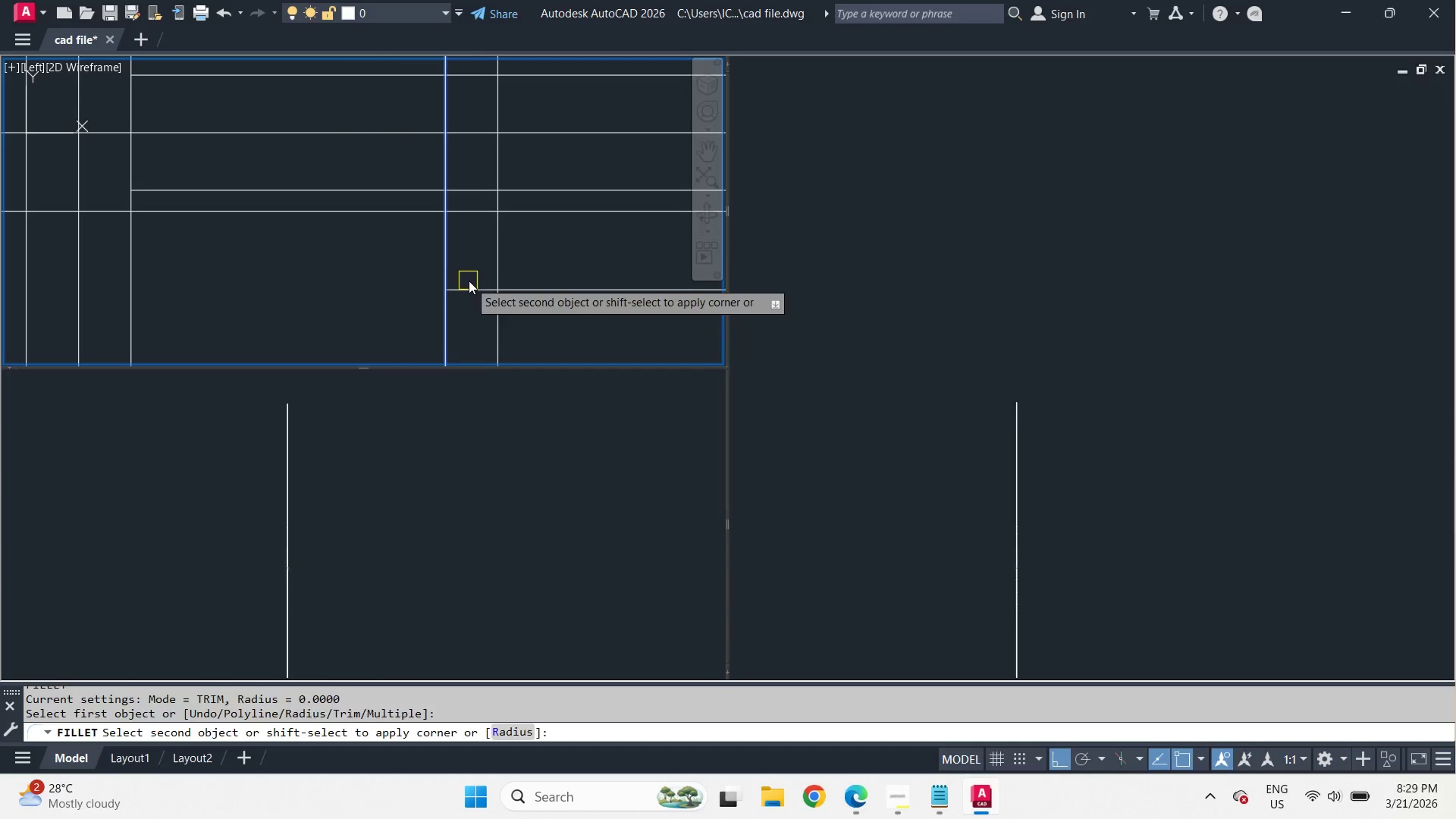 
left_click_drag(start_coordinate=[469, 281], to_coordinate=[480, 299])
 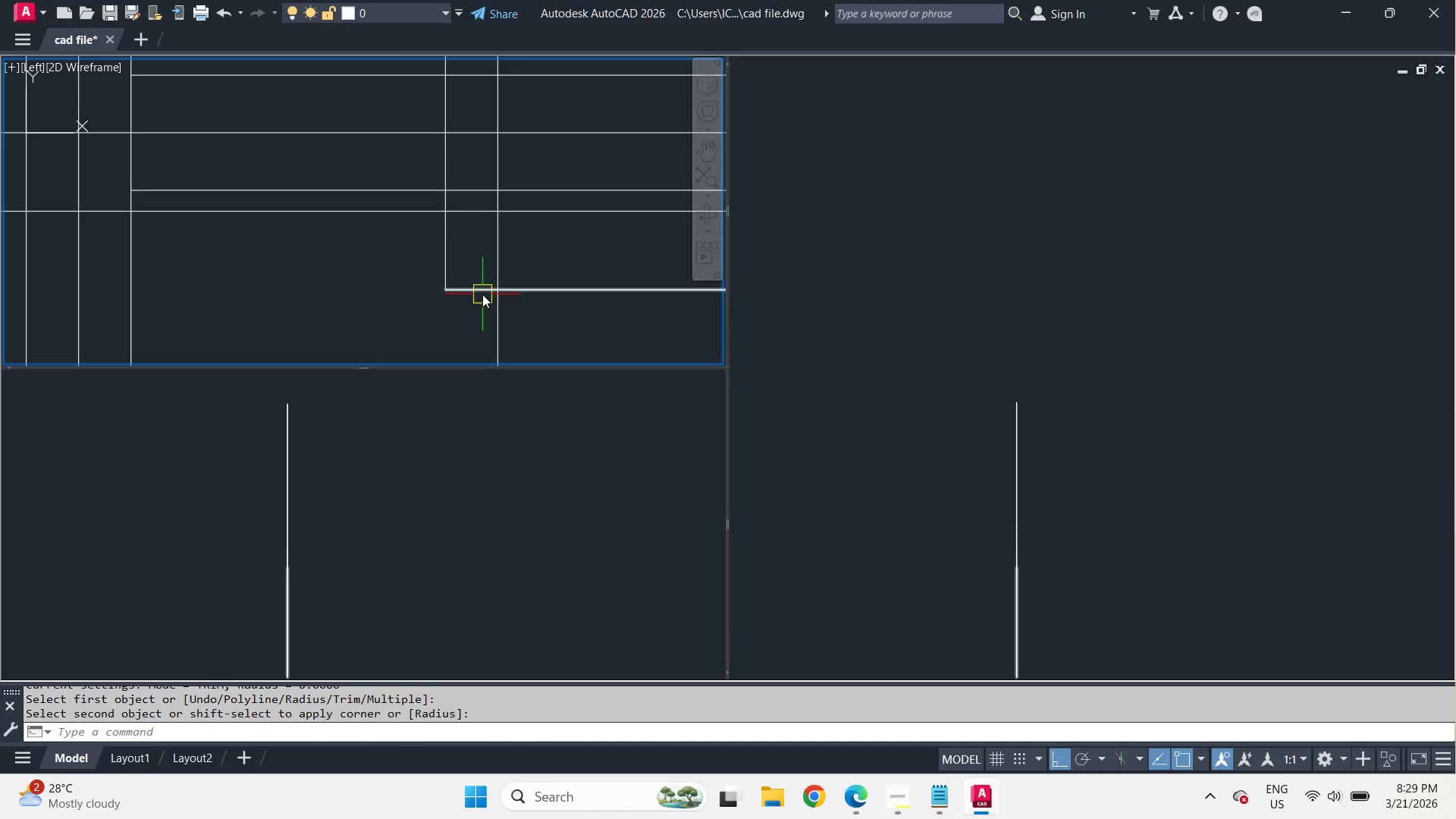 
key(Space)
 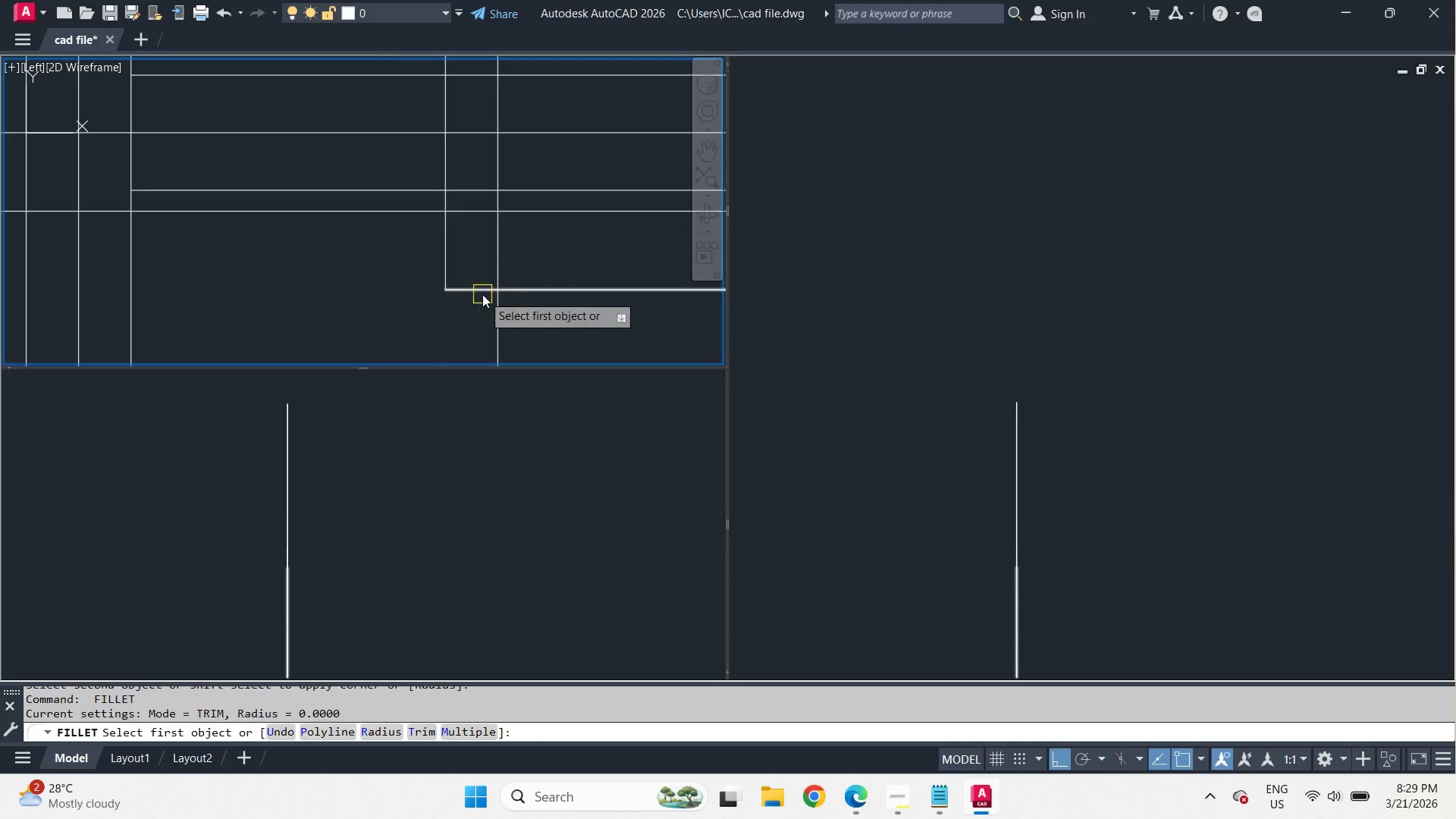 
left_click([482, 294])
 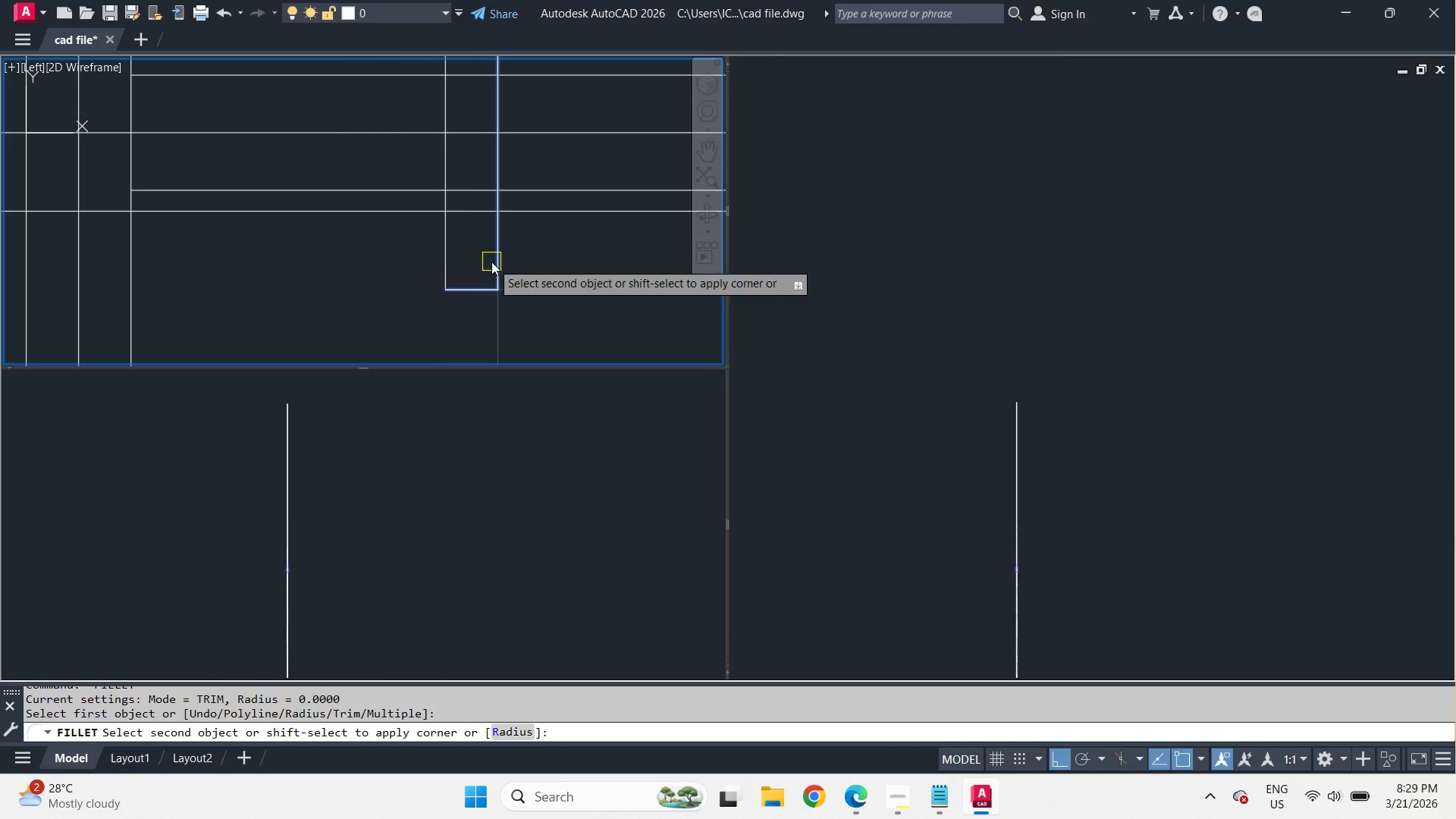 
double_click([491, 262])
 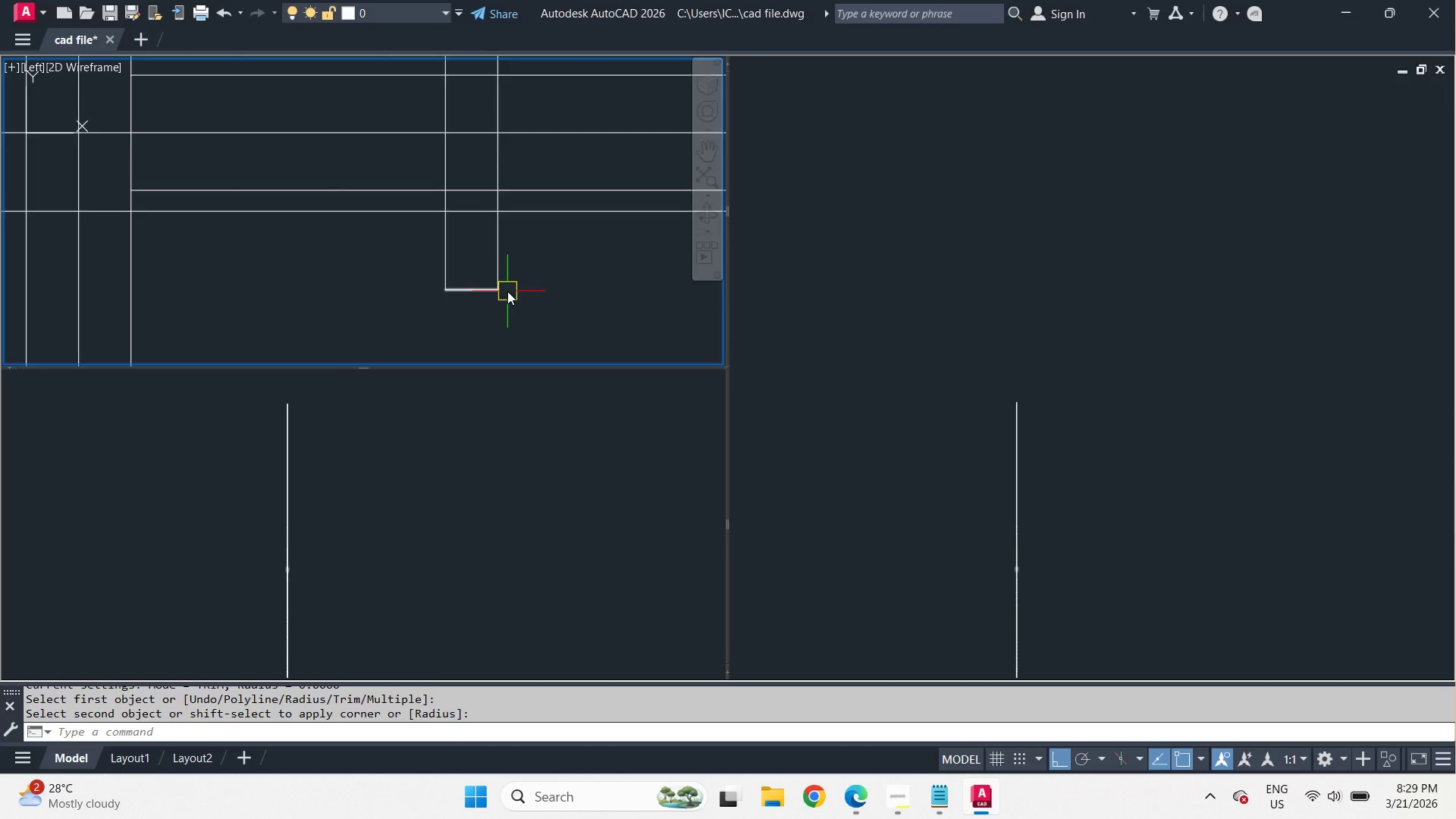 
key(Space)
 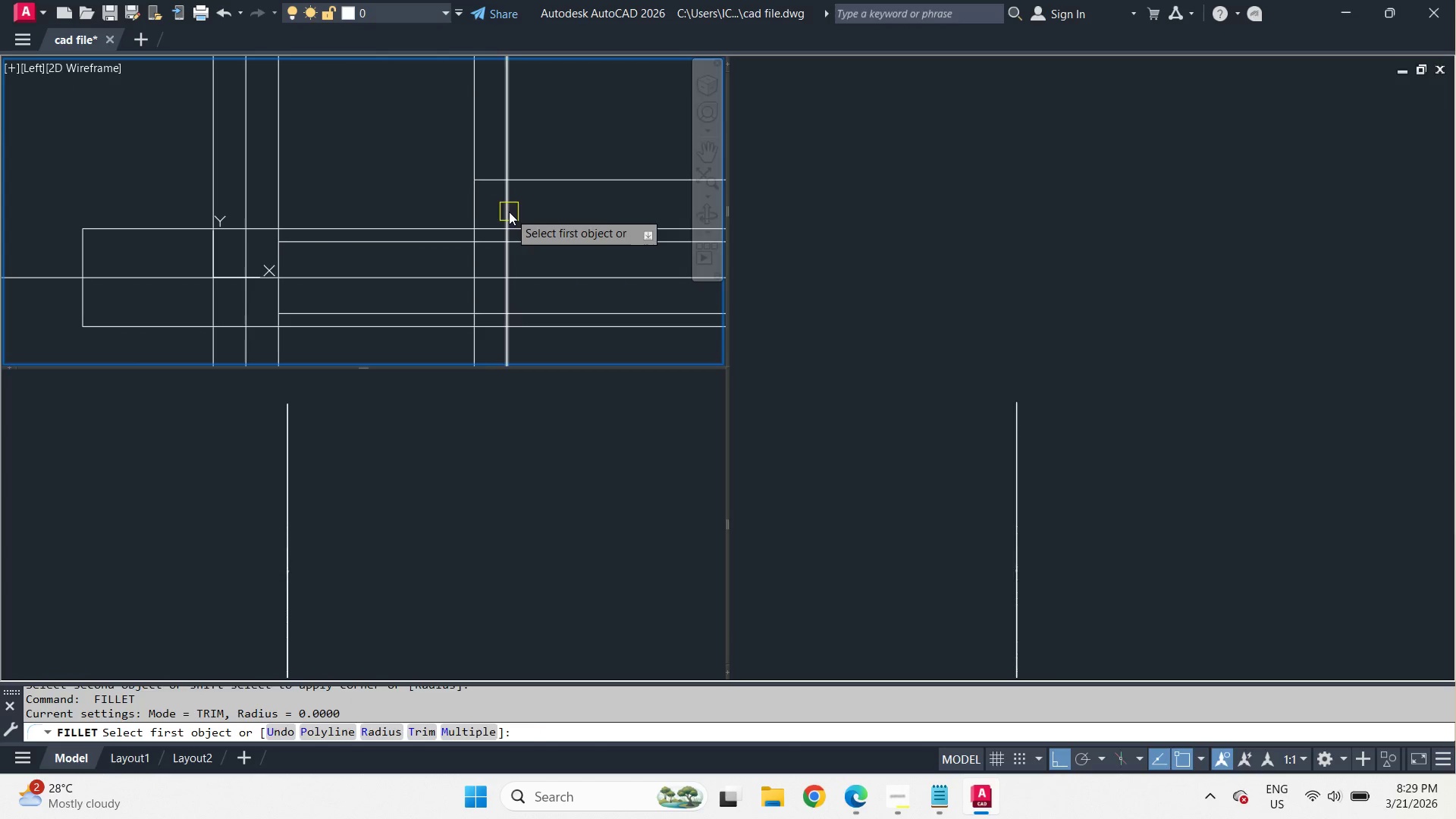 
scroll: coordinate [498, 148], scroll_direction: down, amount: 1.0
 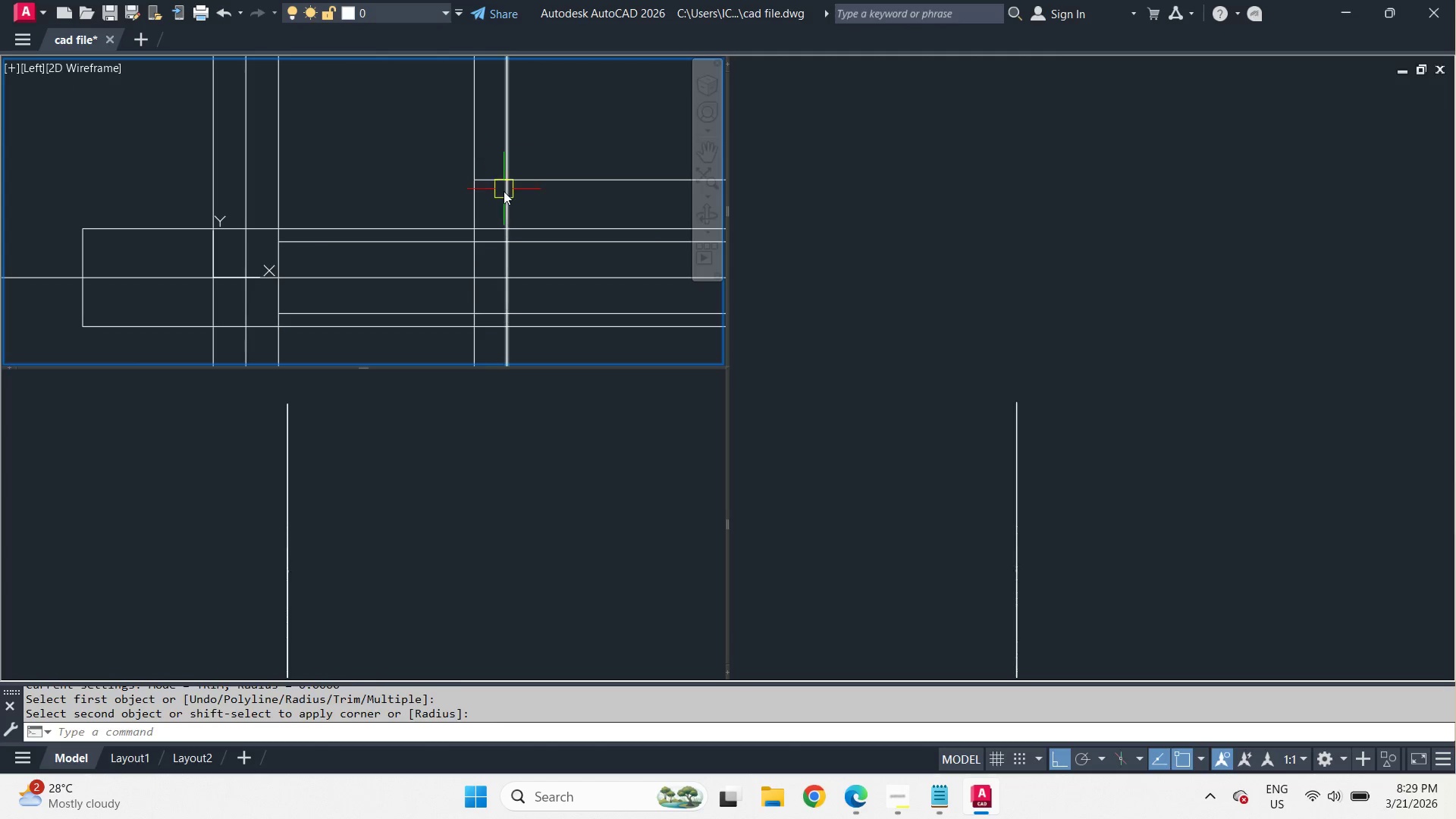 
left_click([509, 211])
 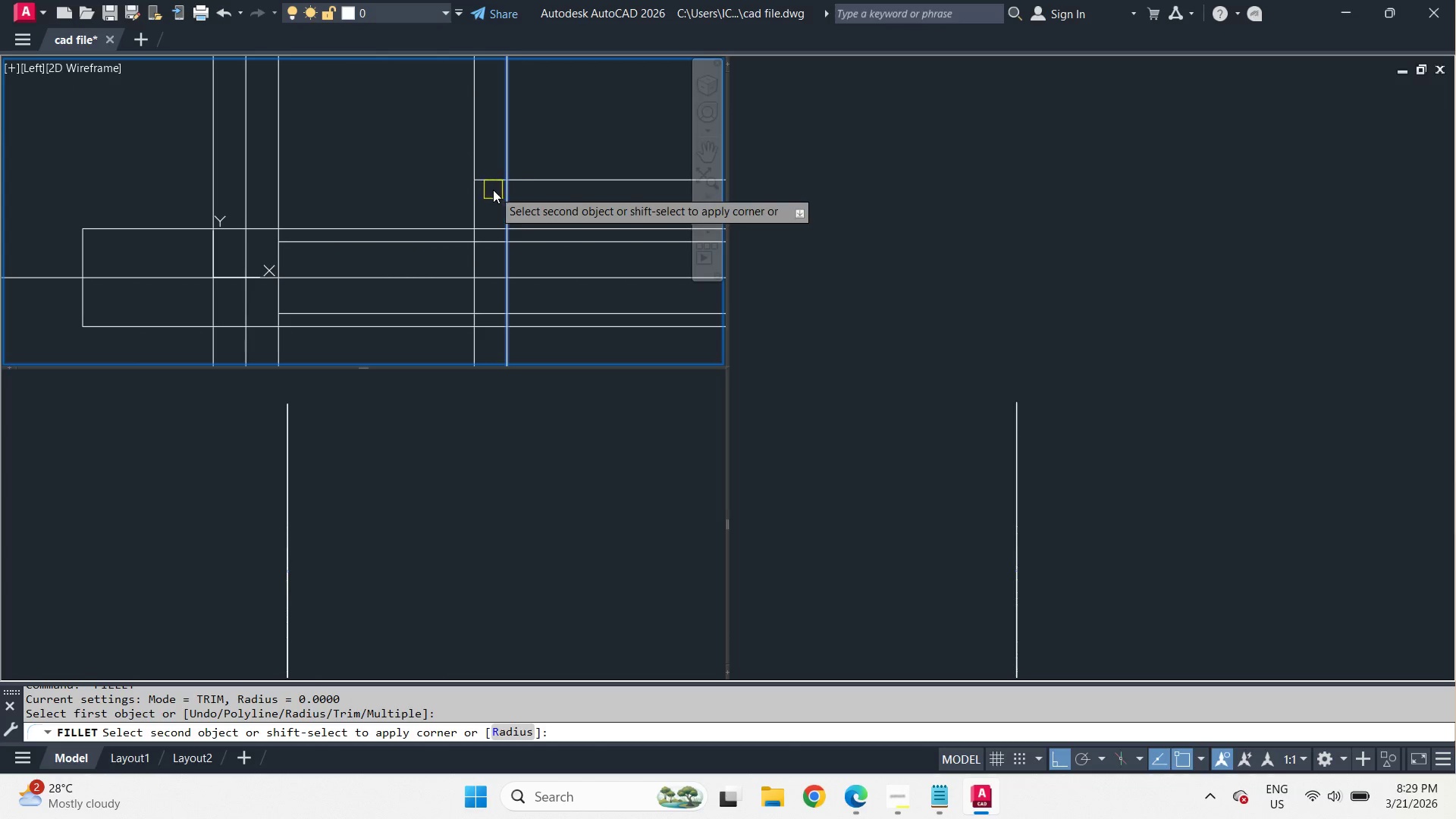 
left_click([485, 182])
 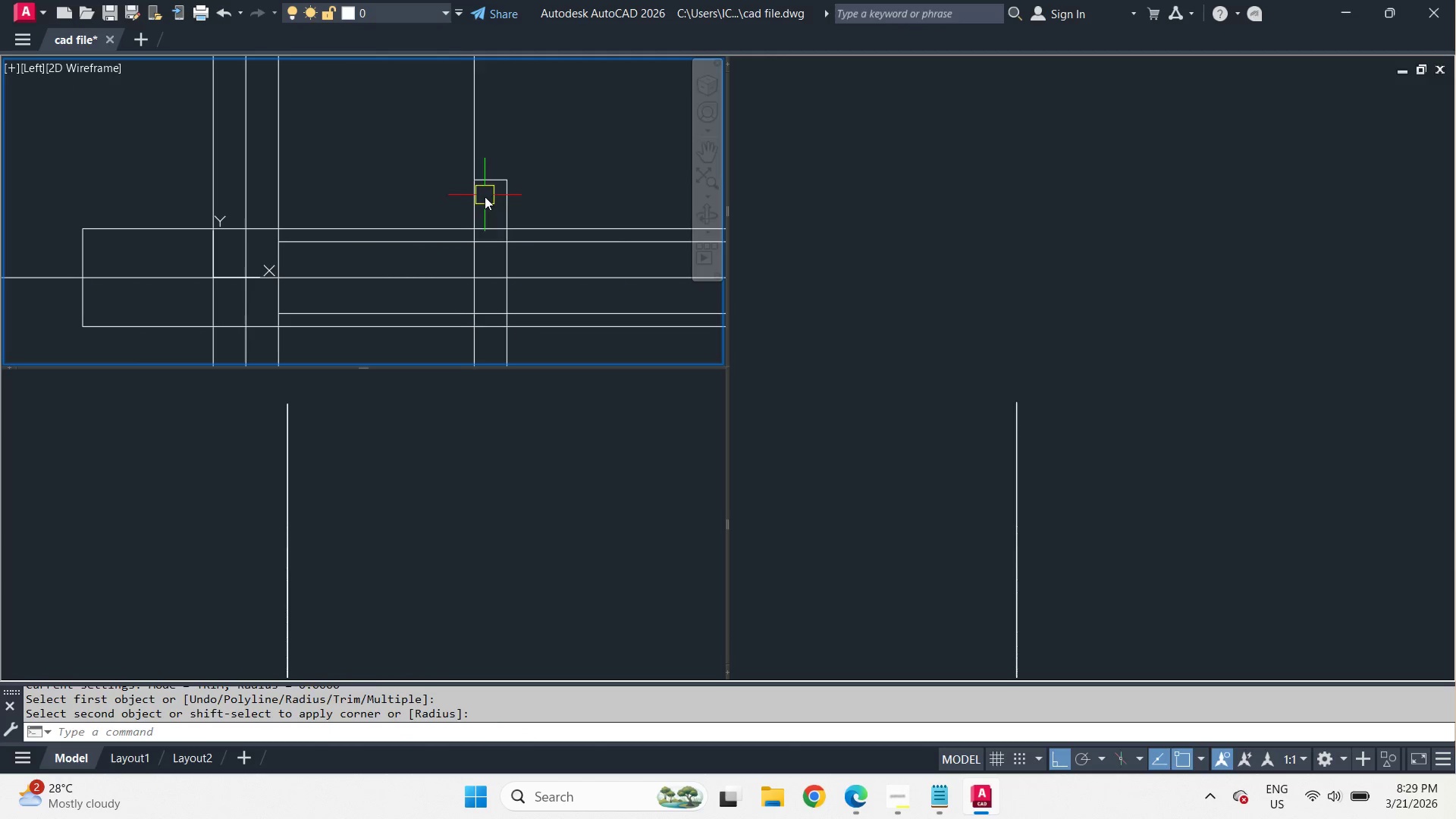 
key(Space)
 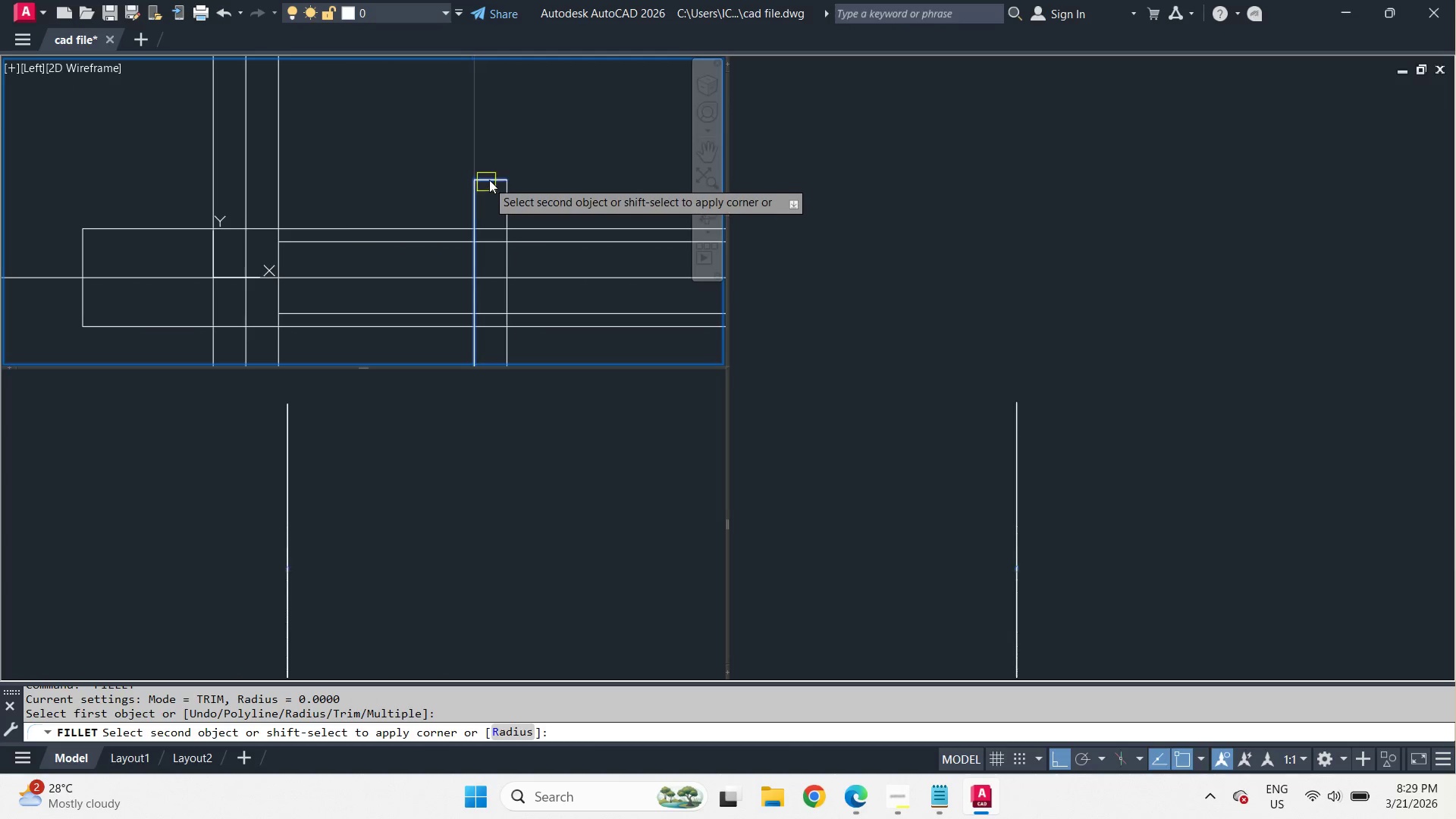 
left_click([491, 180])
 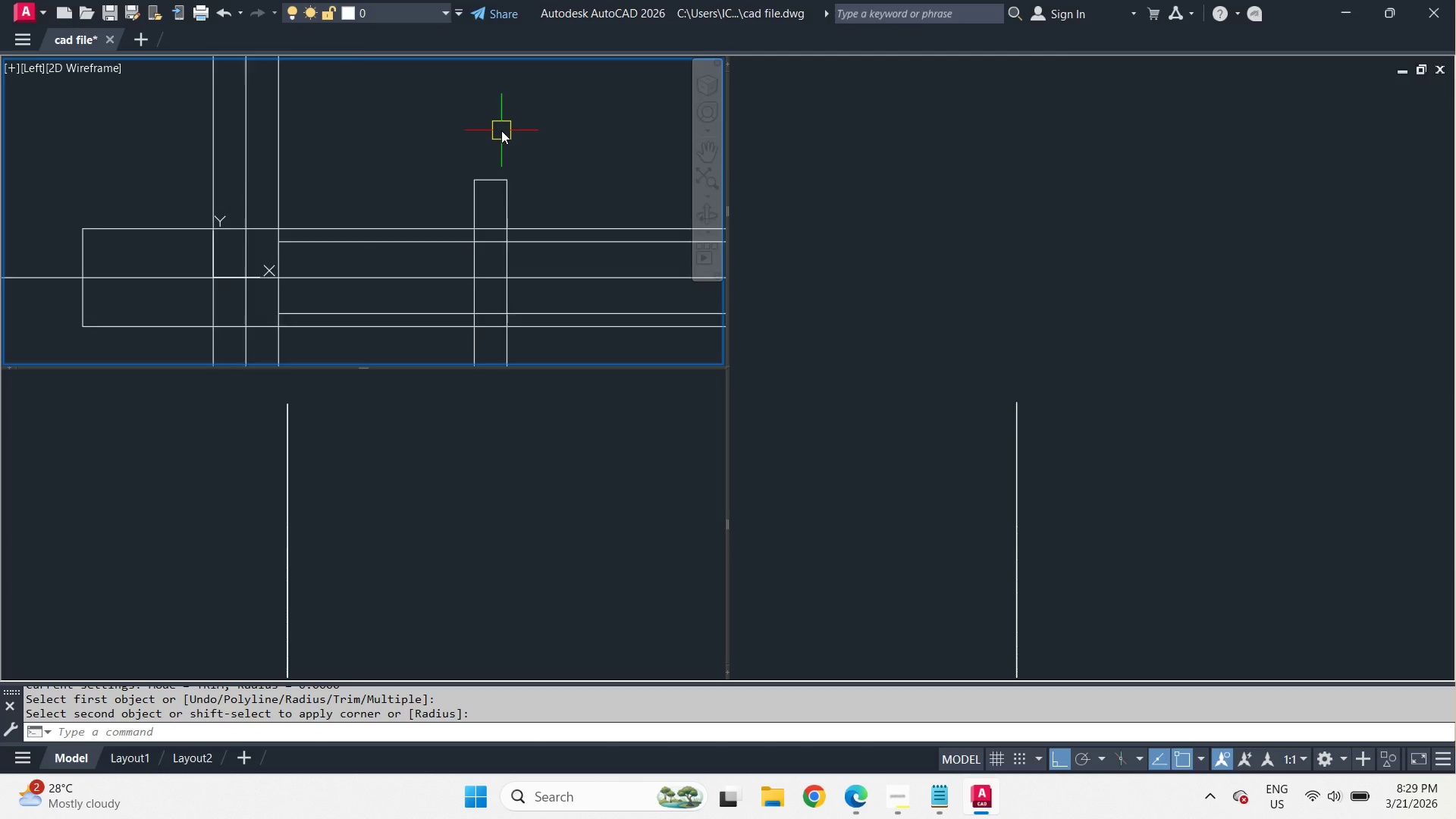 
scroll: coordinate [502, 130], scroll_direction: down, amount: 2.0
 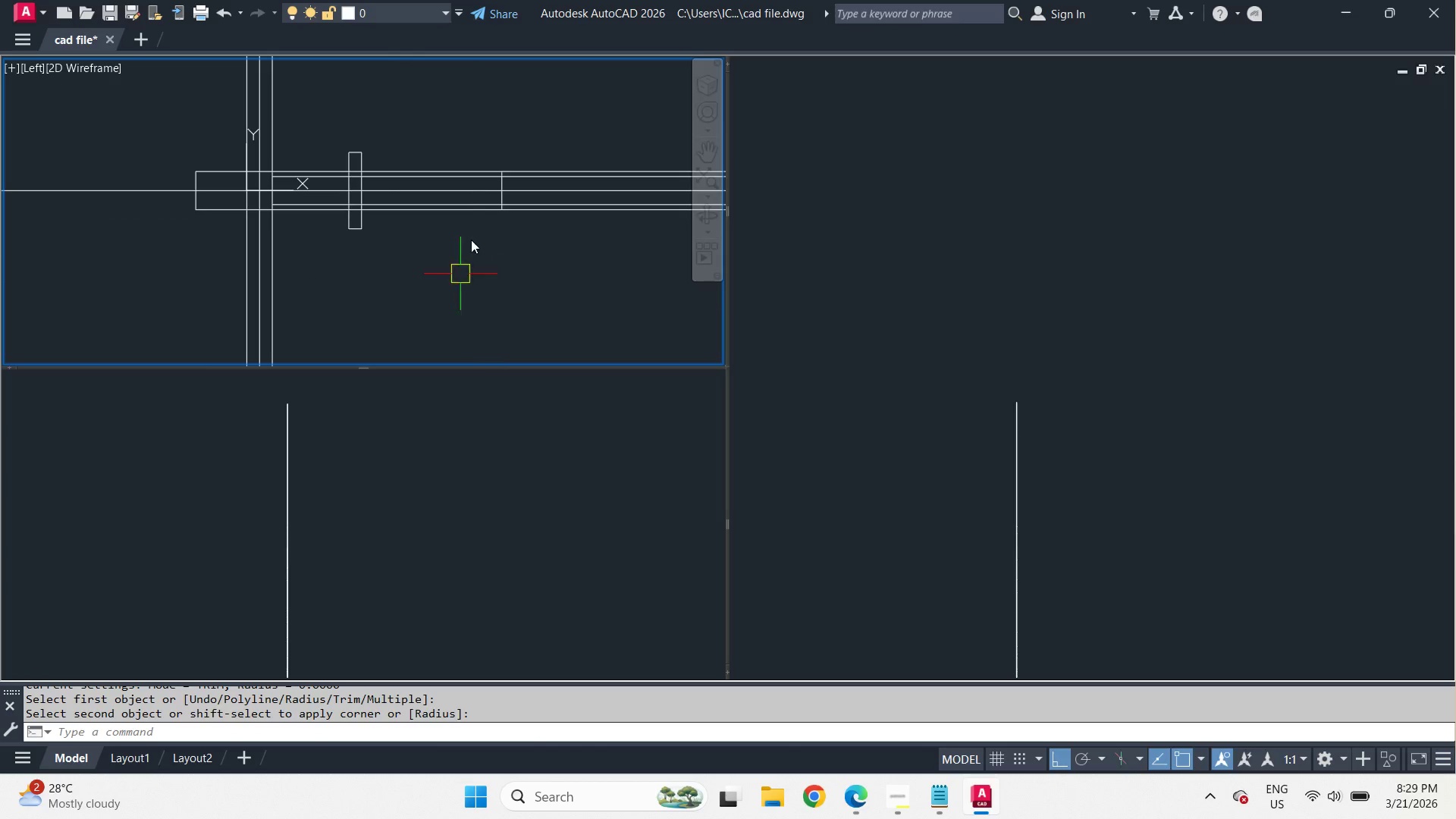 
scroll: coordinate [463, 194], scroll_direction: up, amount: 2.0
 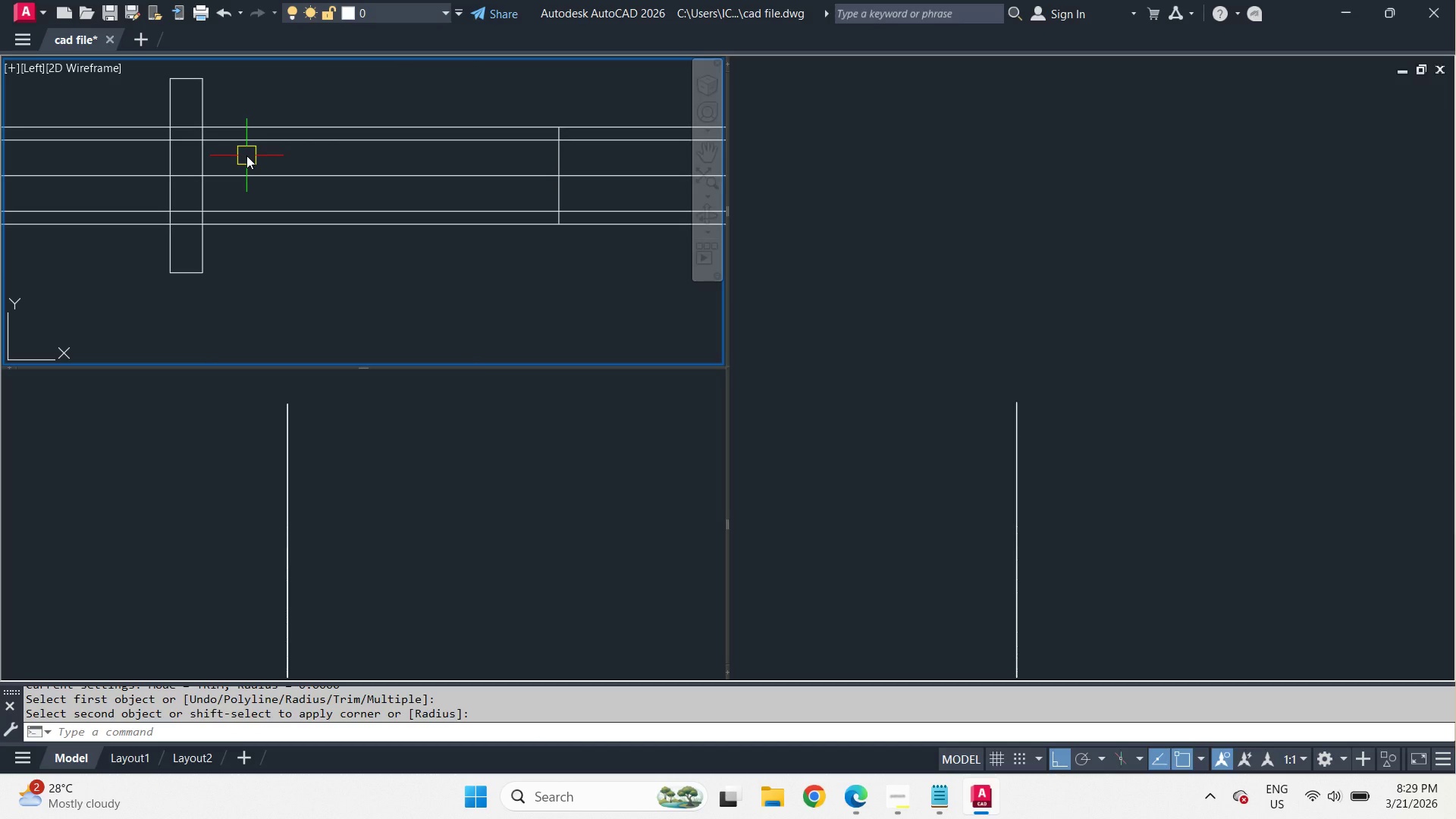 
wait(8.63)
 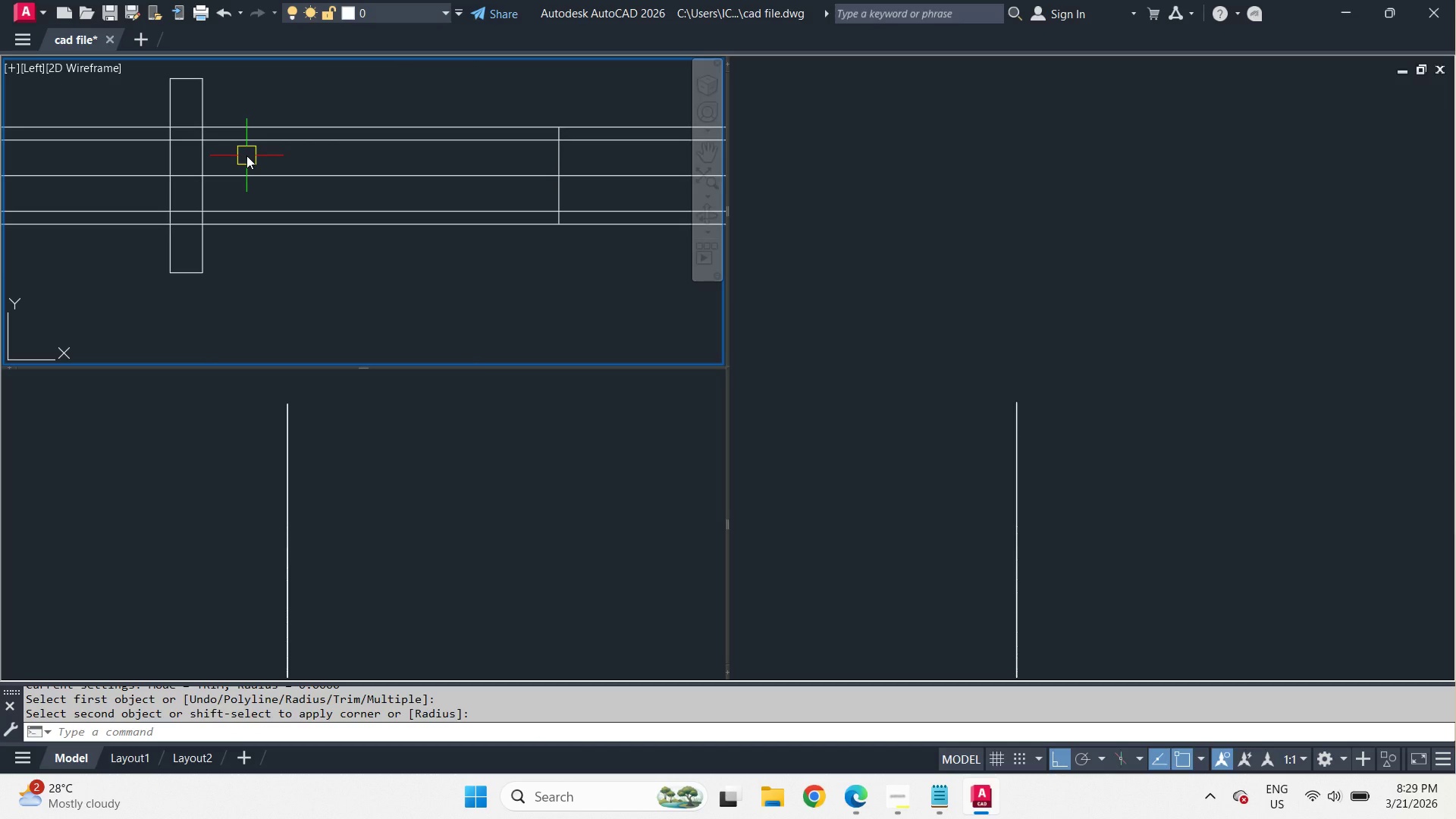 
key(L)
 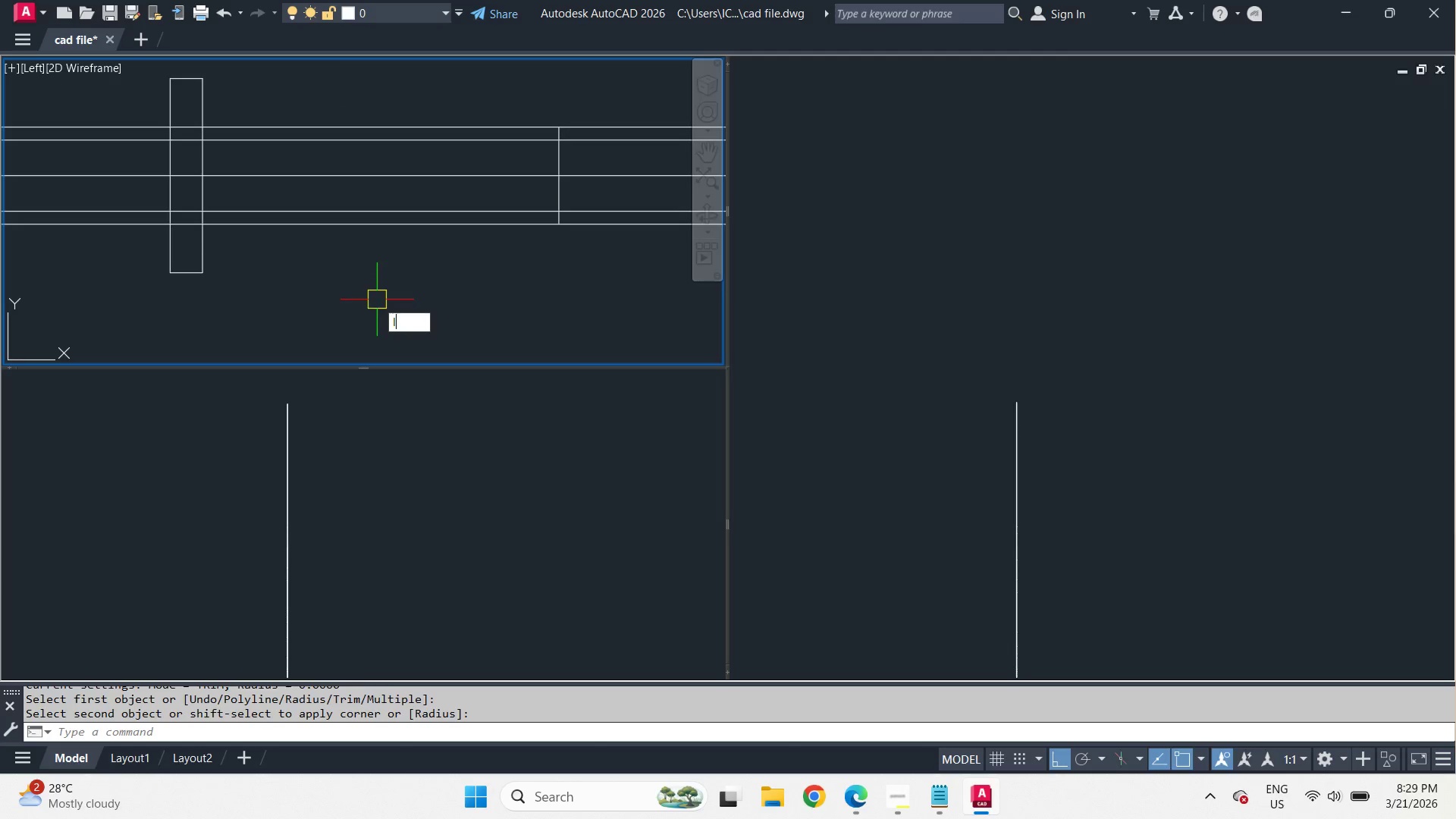 
key(Space)
 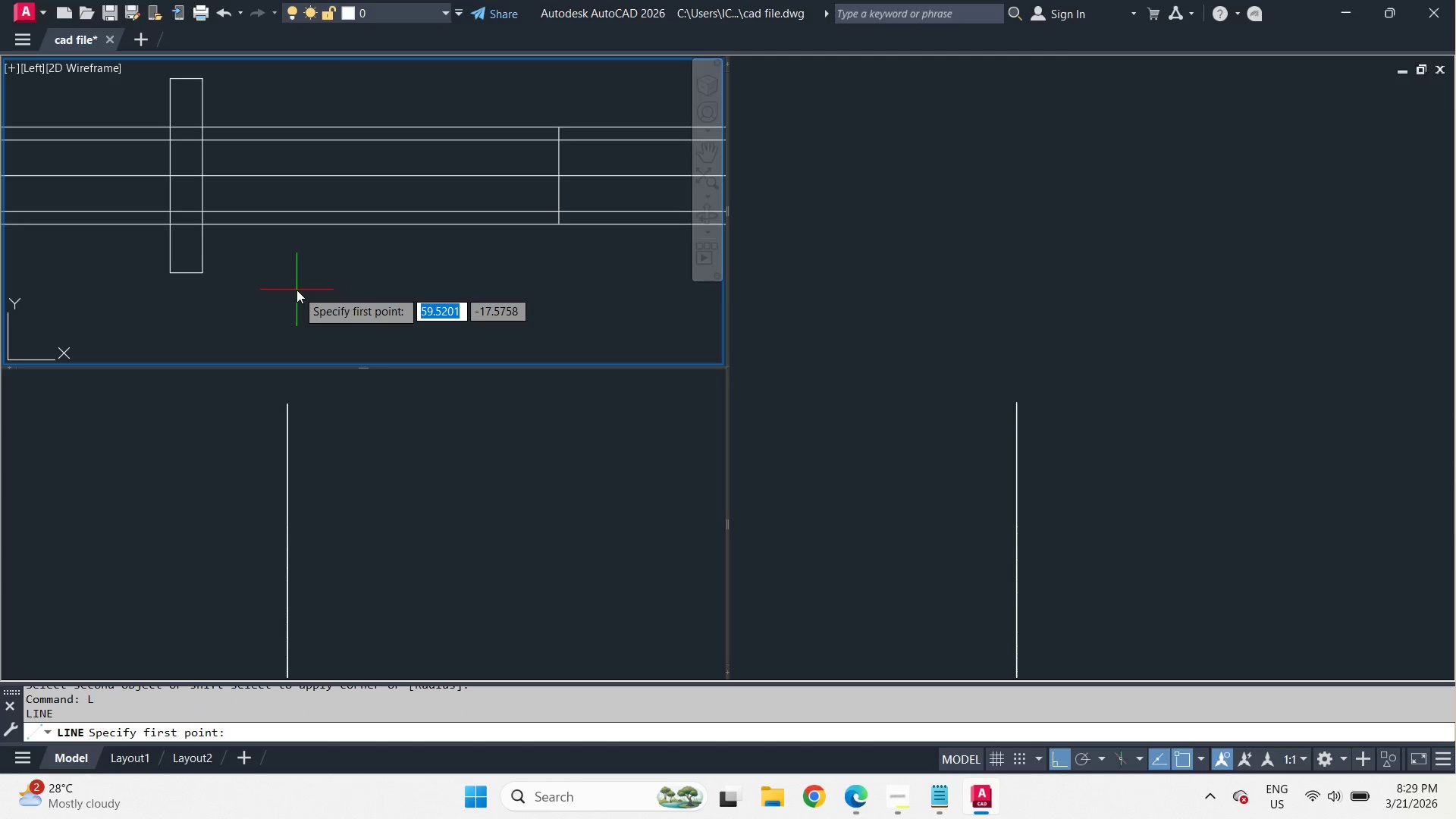 
left_click([297, 290])
 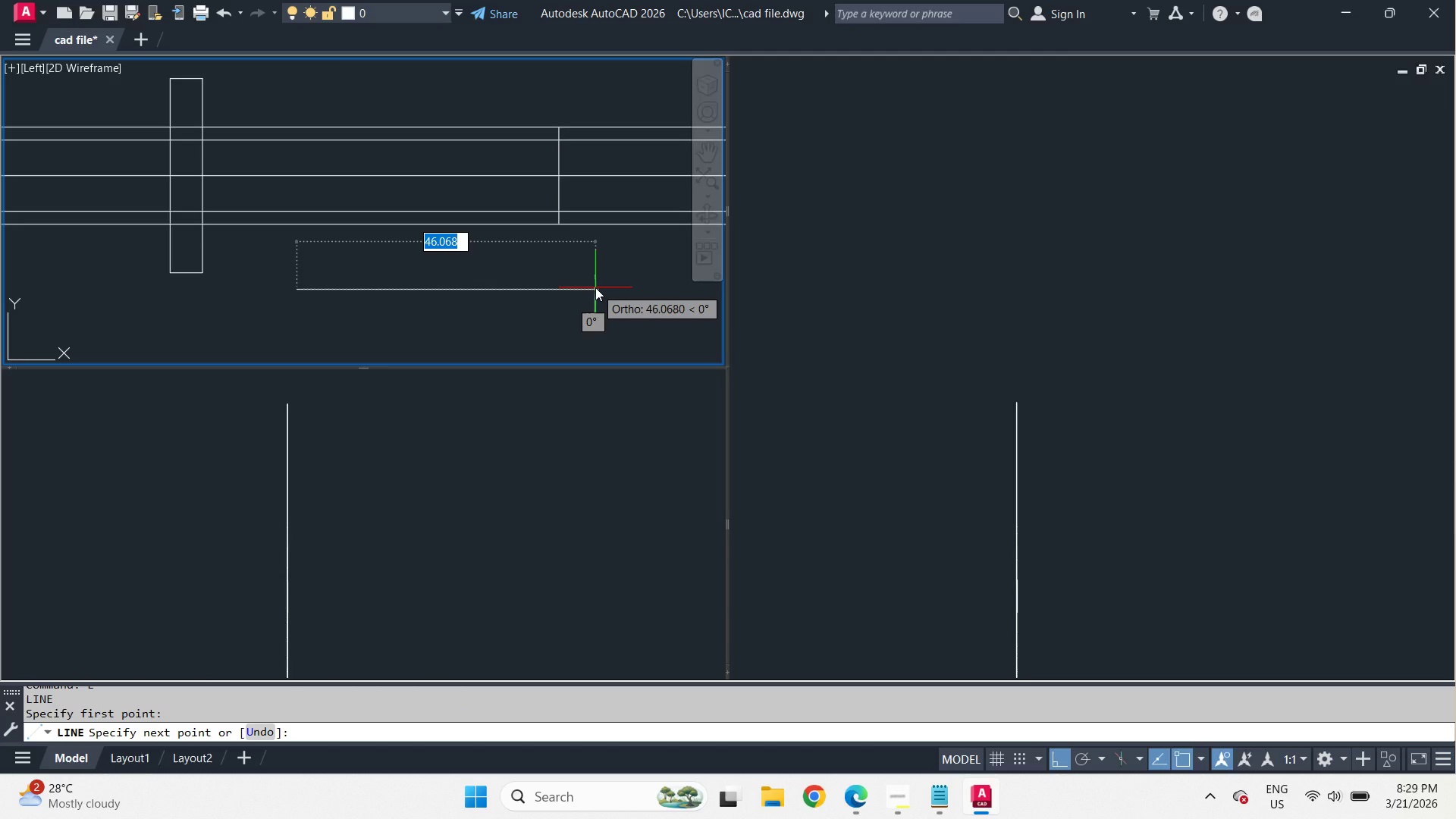 
wait(6.23)
 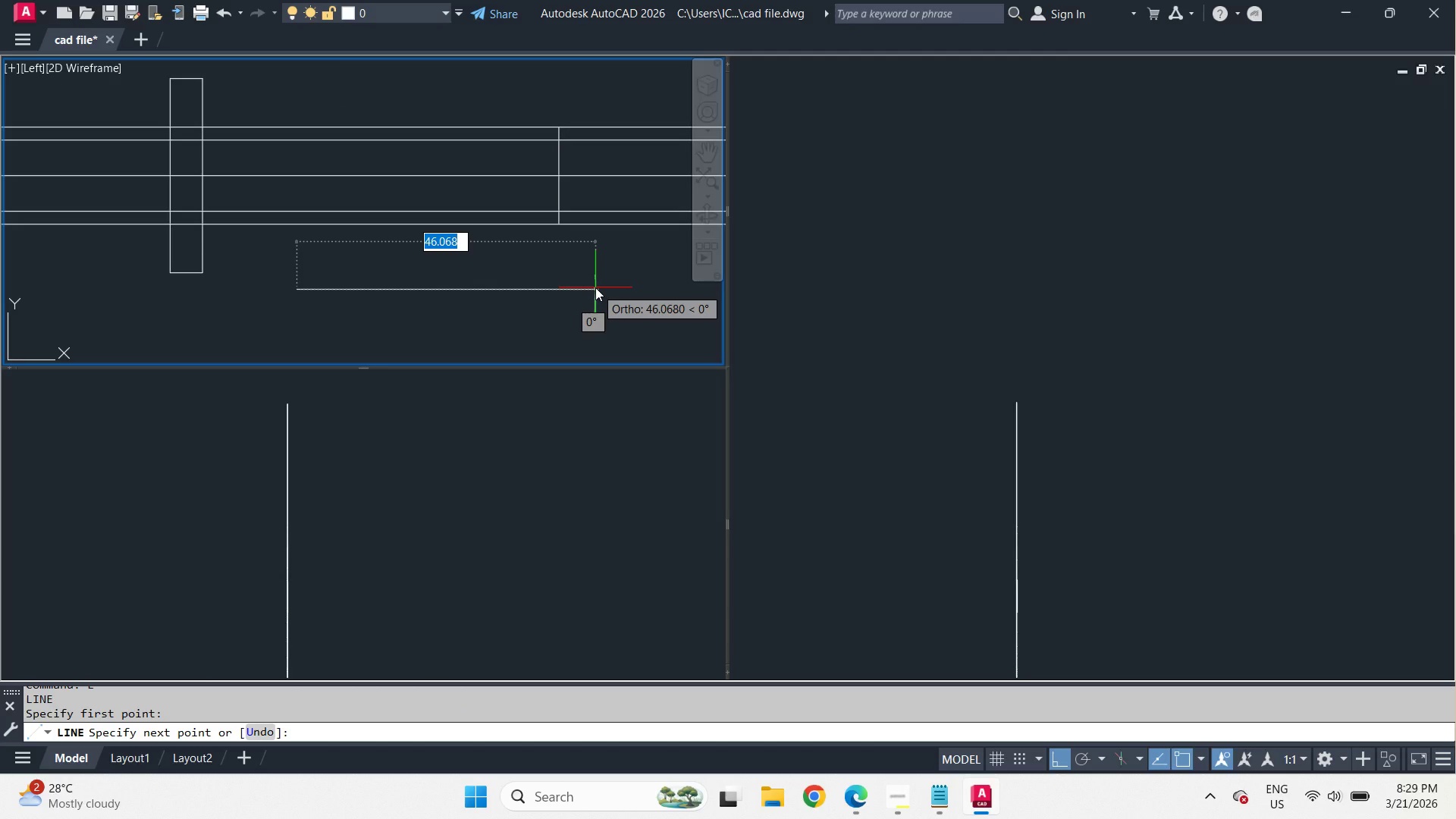 
key(Numpad5)
 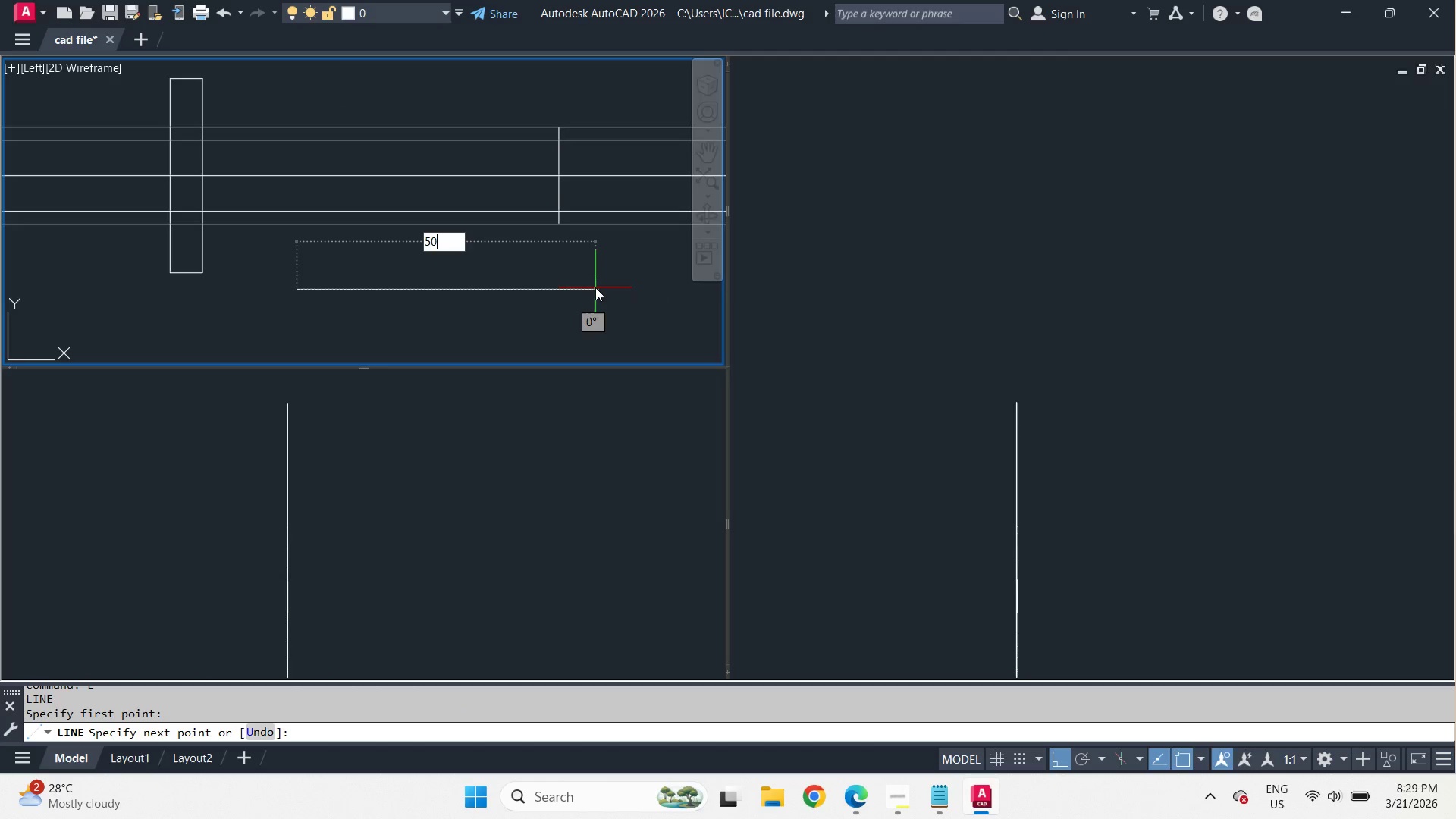 
key(Numpad0)
 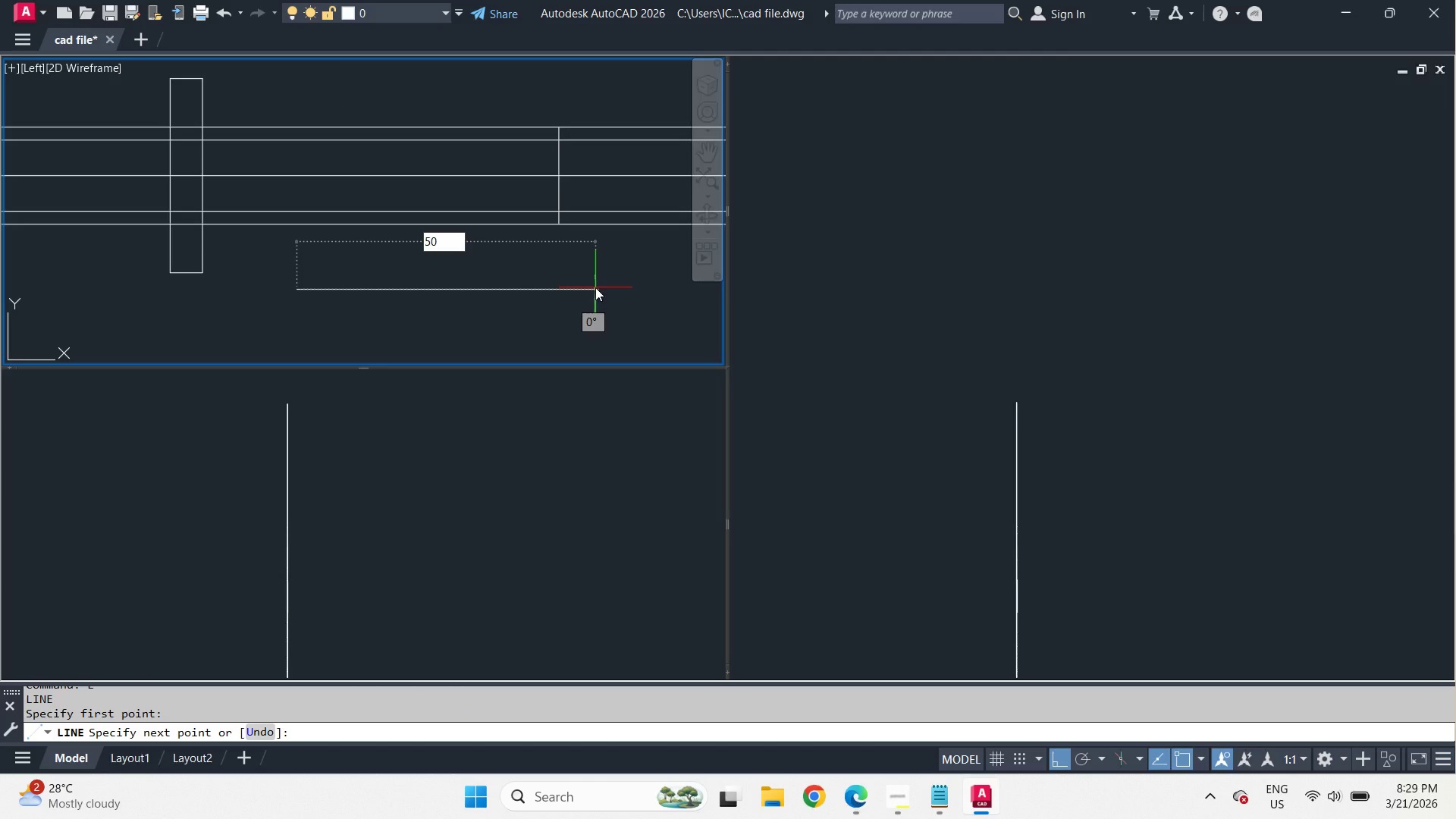 
key(Tab)
 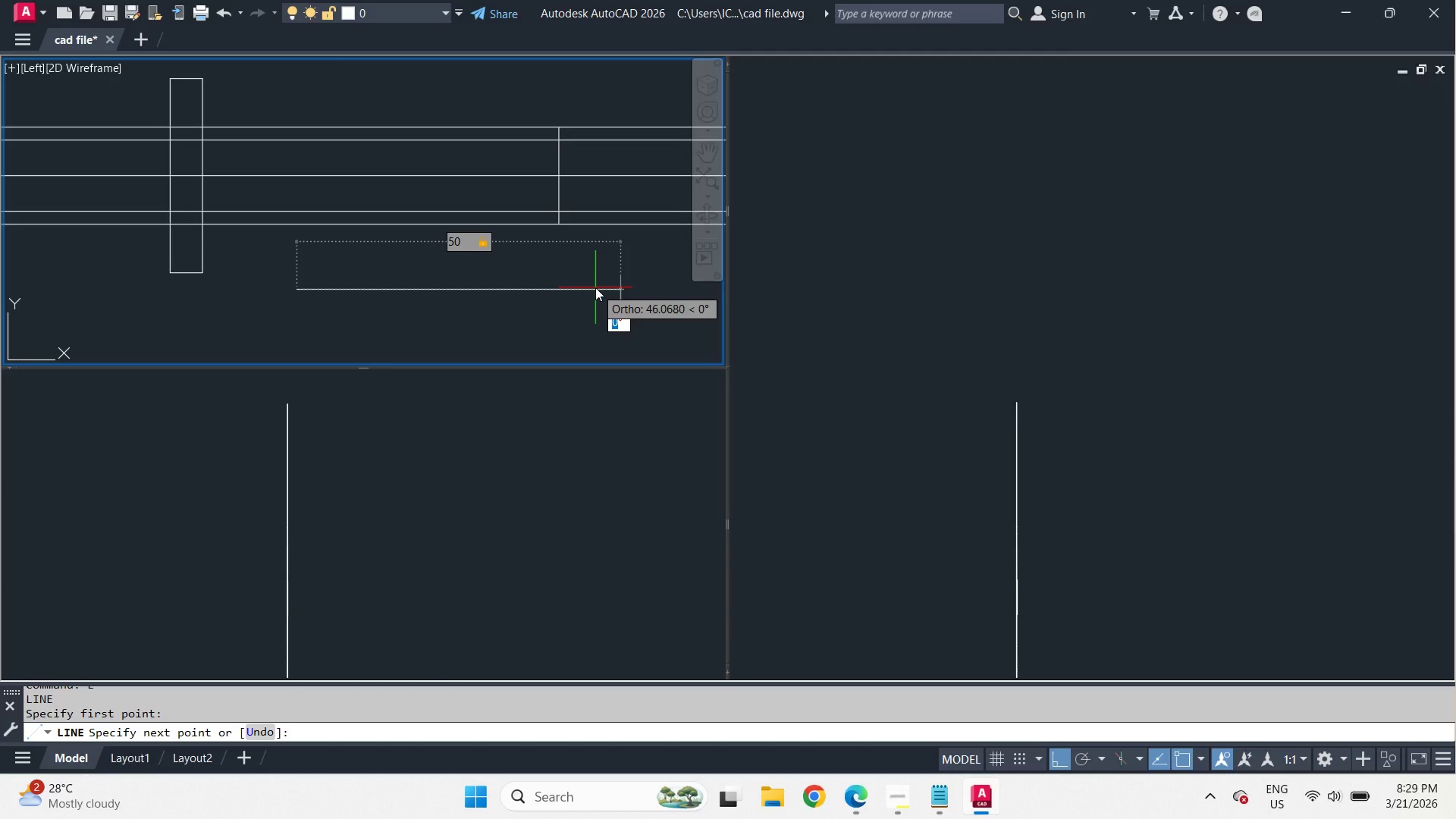 
key(Numpad5)
 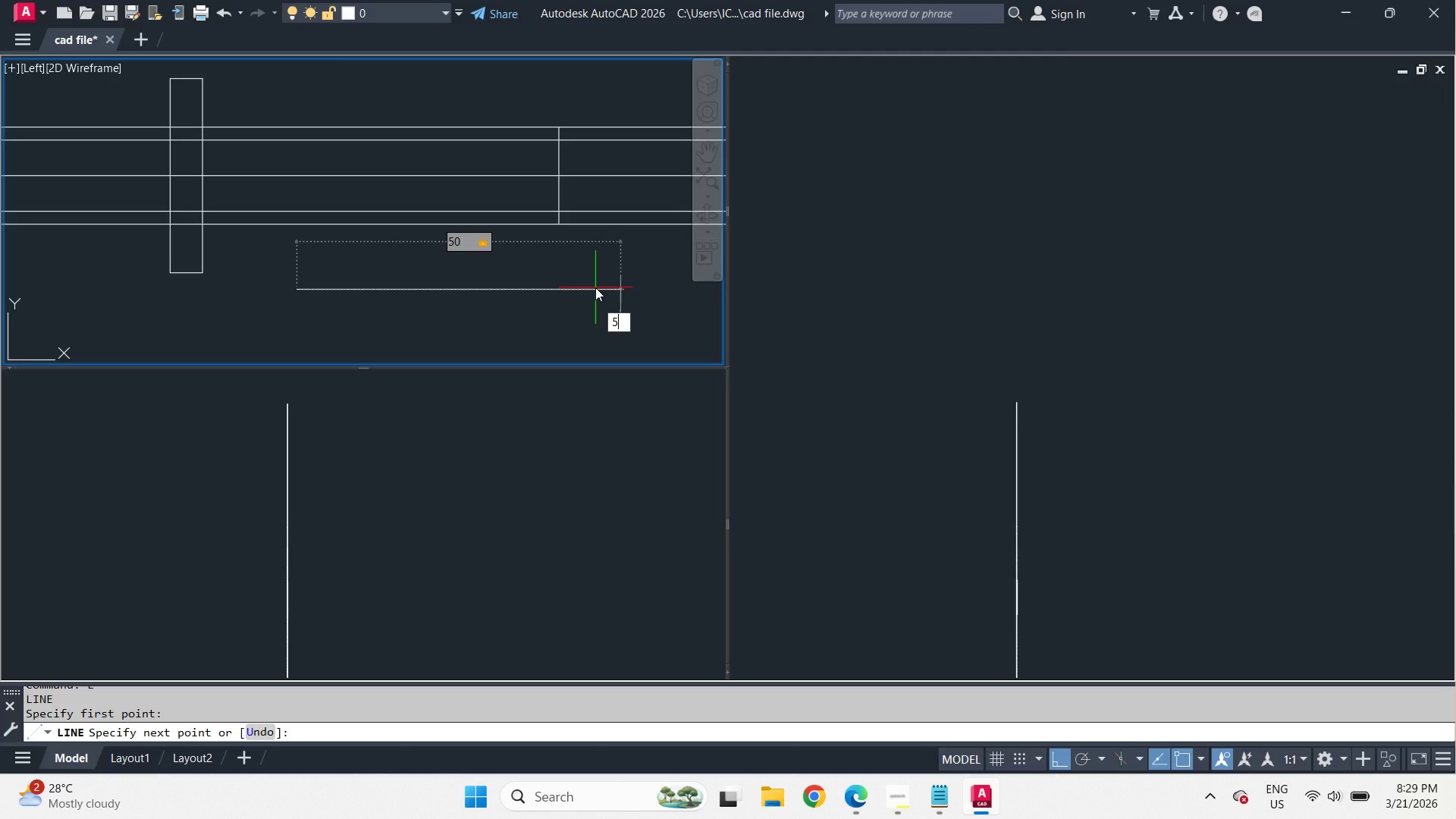 
key(NumpadEnter)
 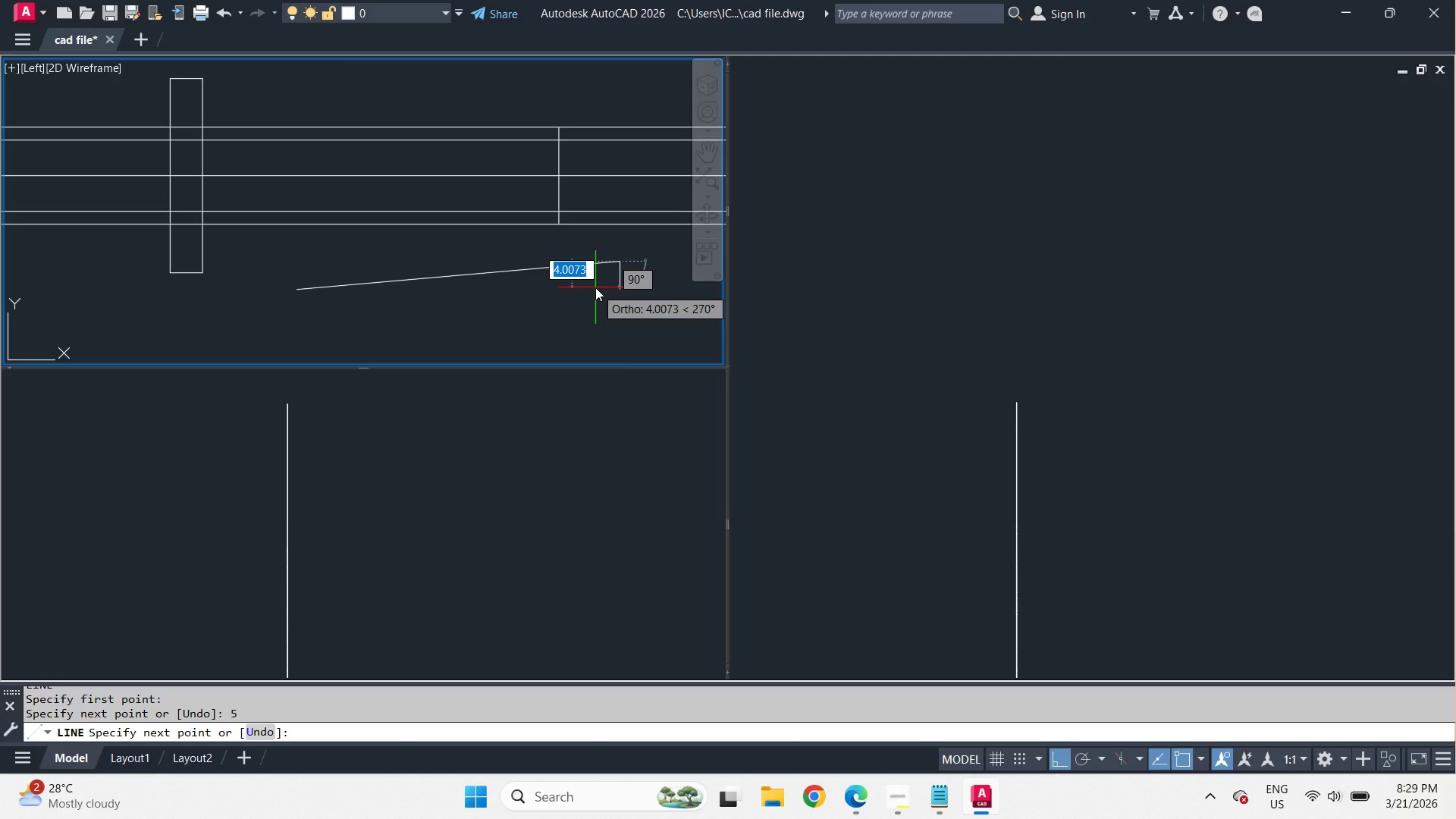 
key(Space)
 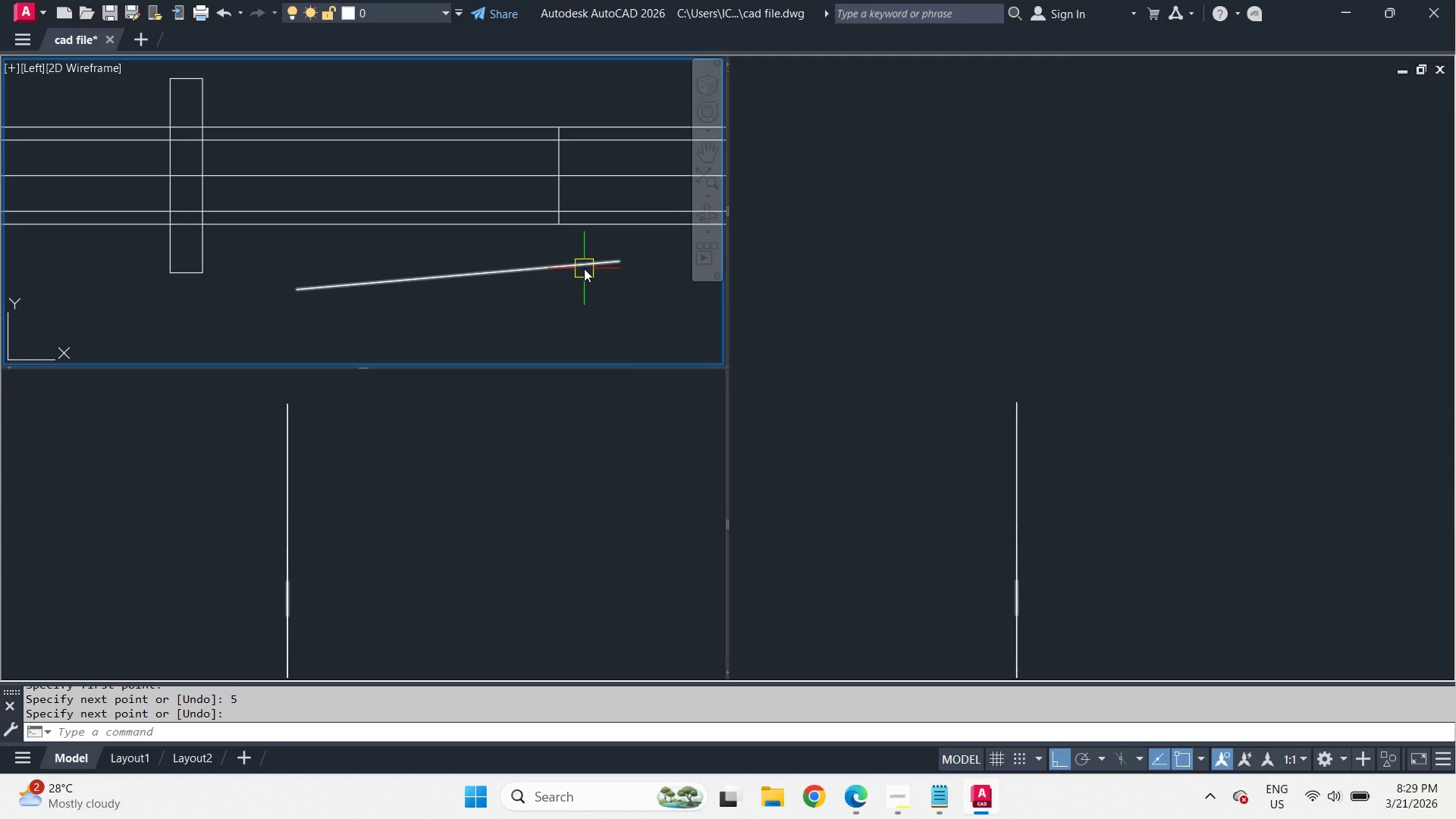 
left_click([584, 268])
 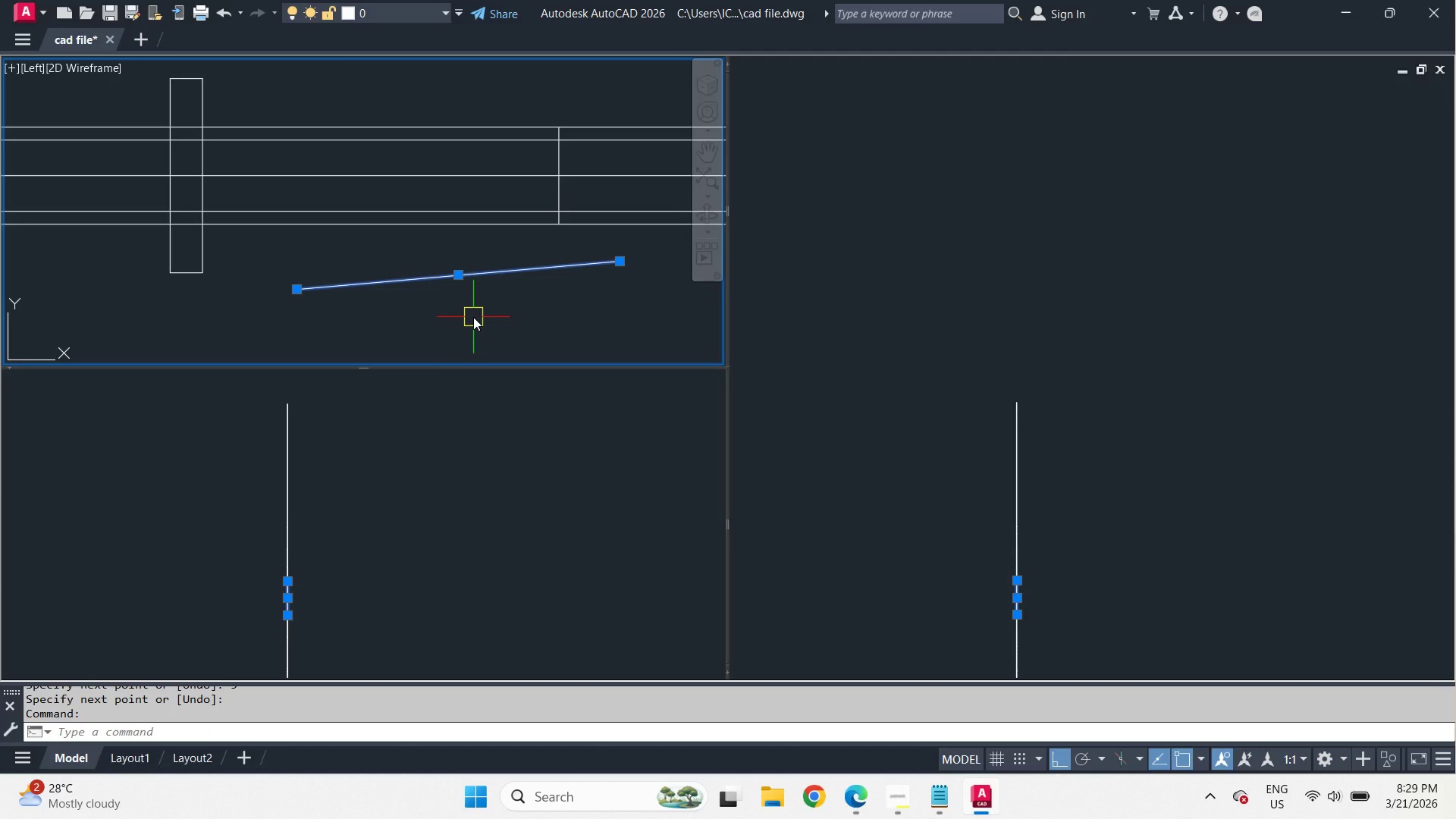 
wait(7.61)
 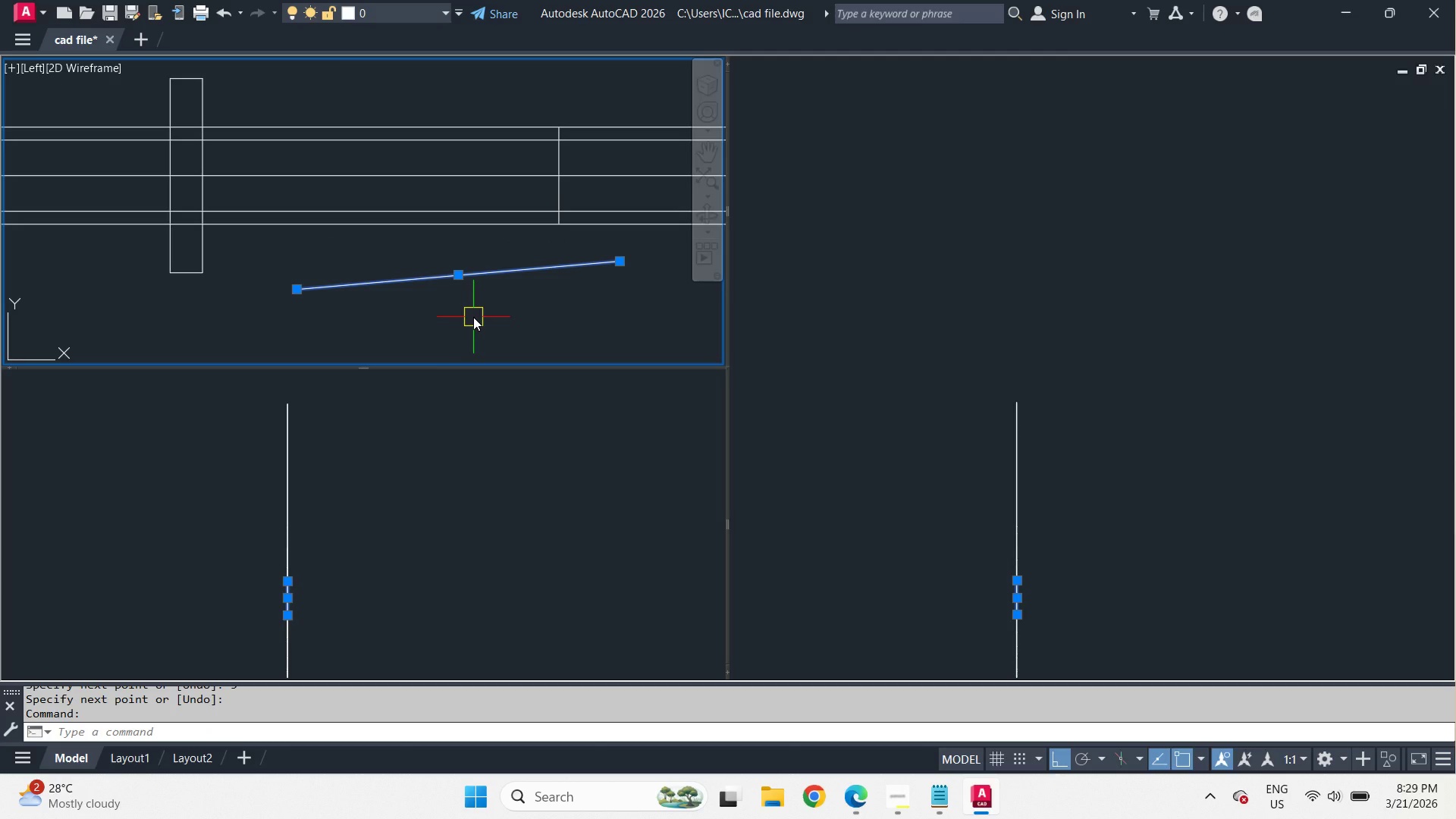 
key(L)
 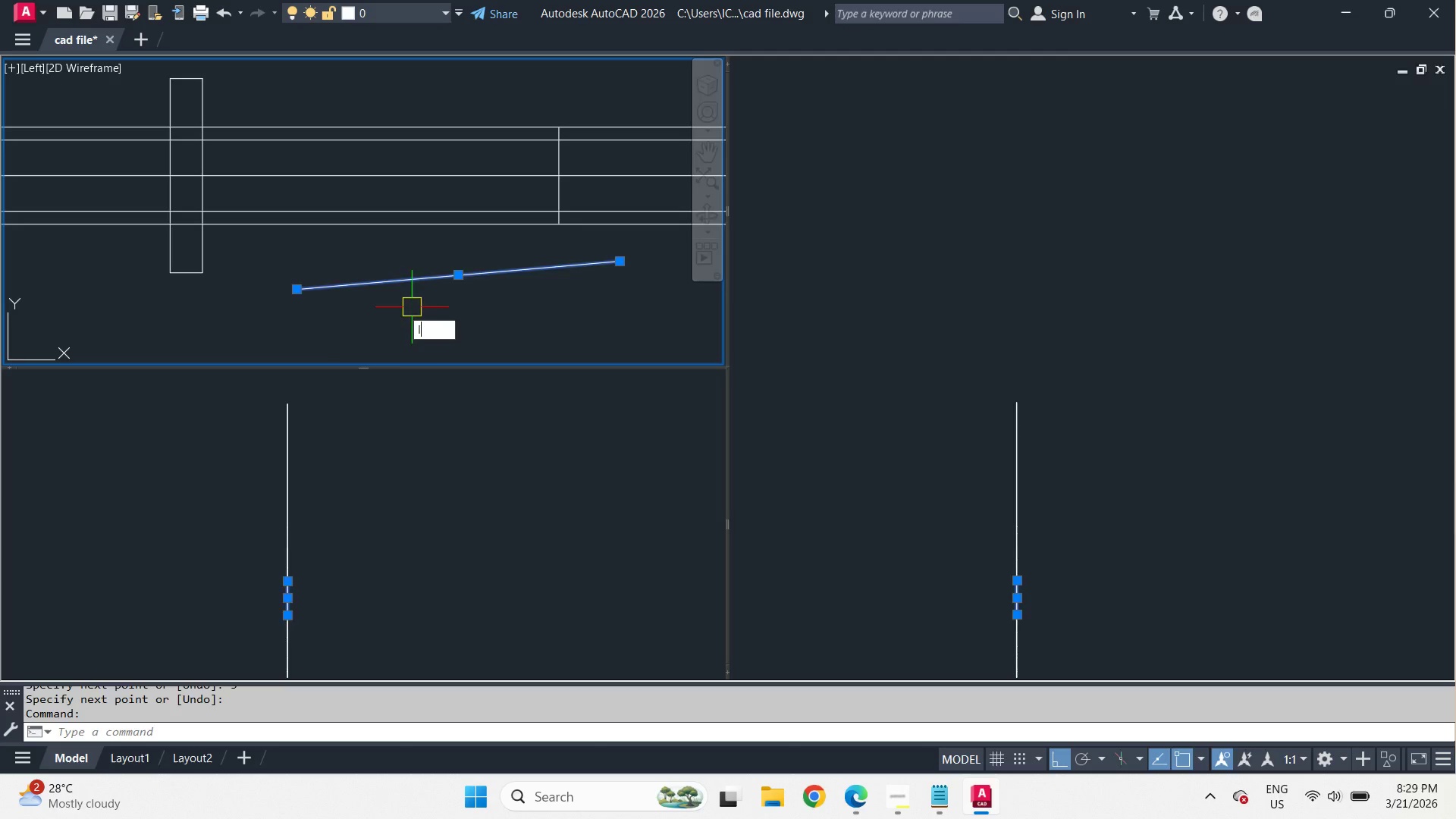 
key(Space)
 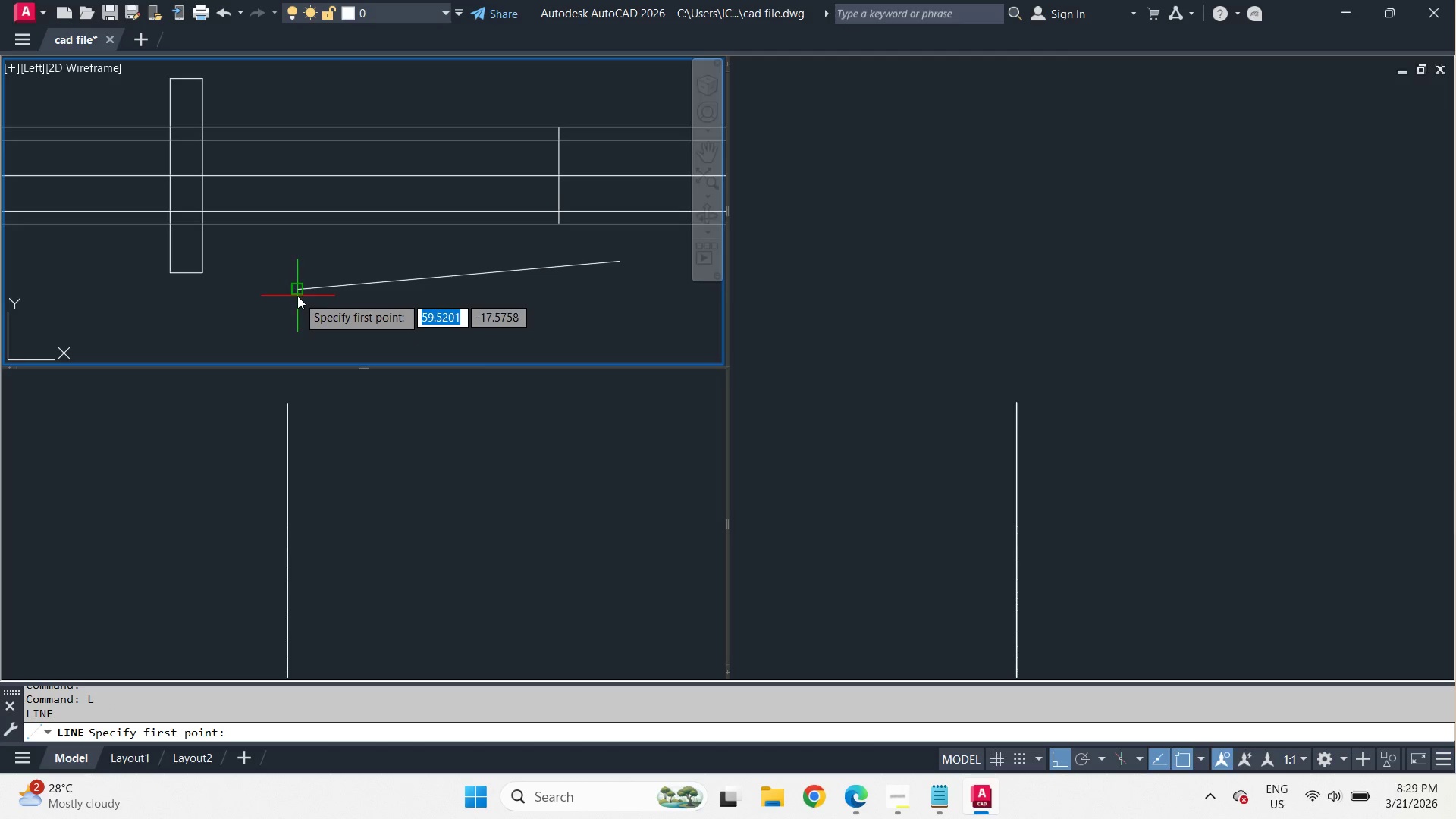 
left_click([297, 296])
 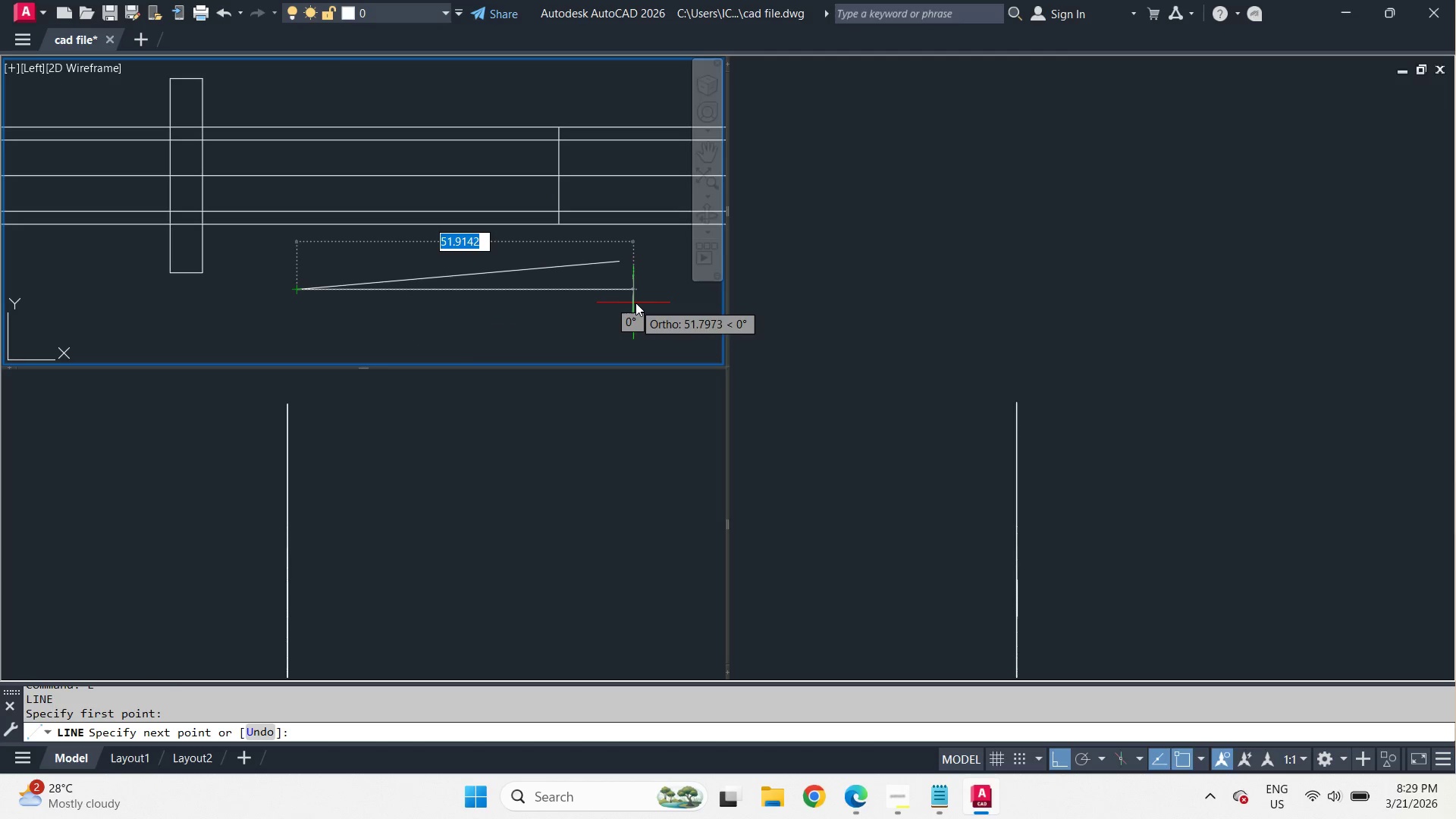 
left_click([637, 303])
 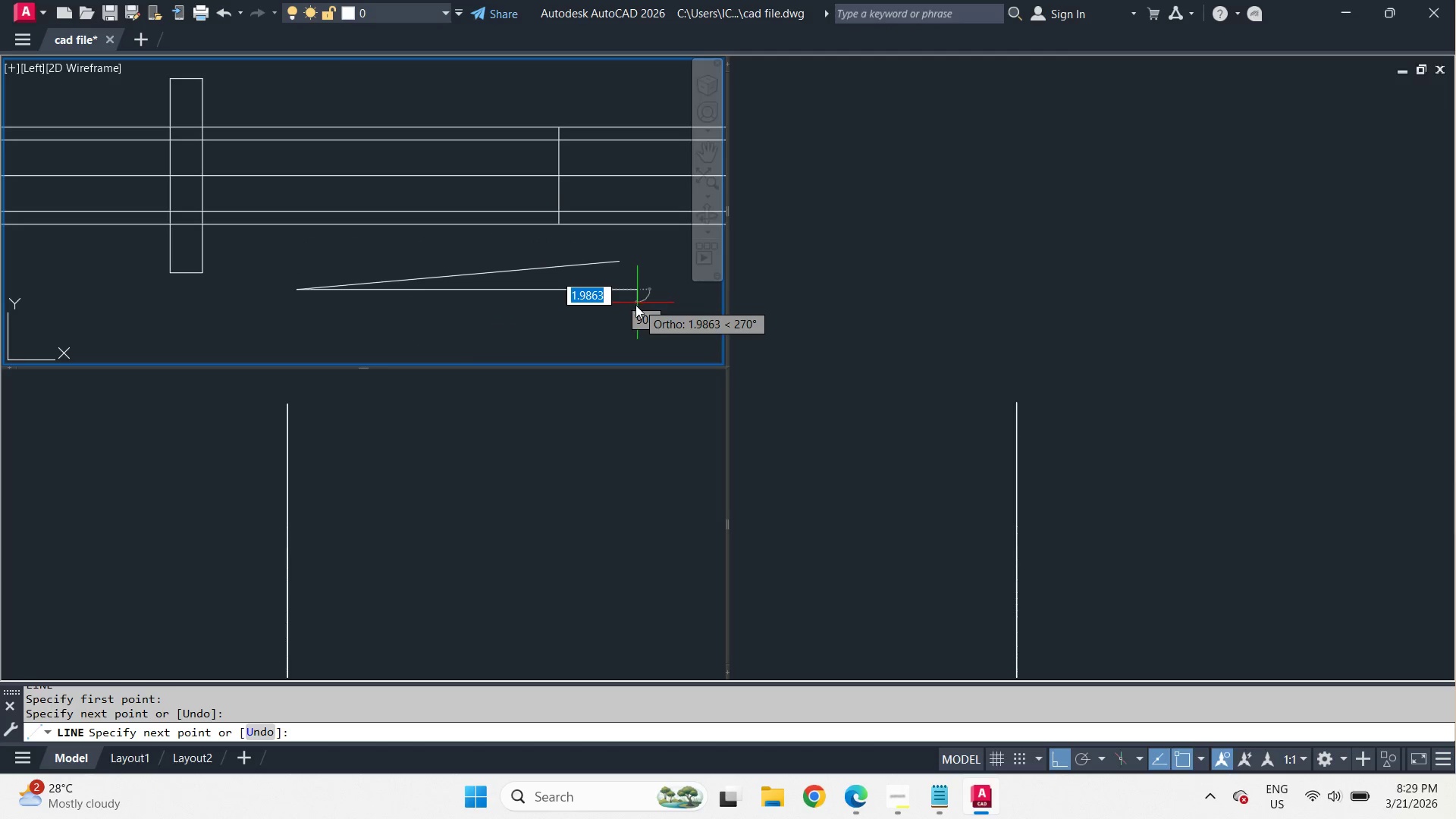 
type( dan)
 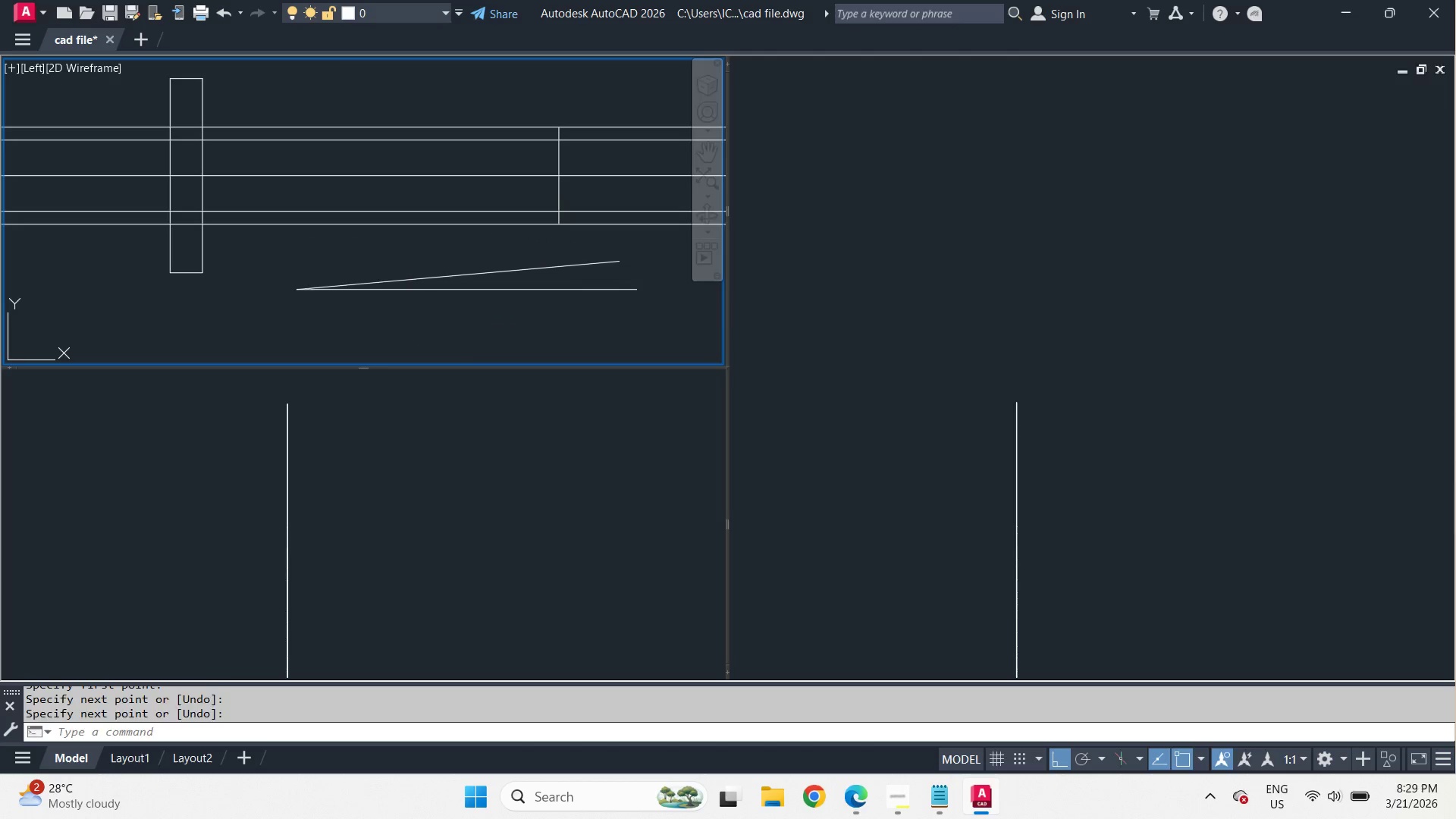 
key(Space)
 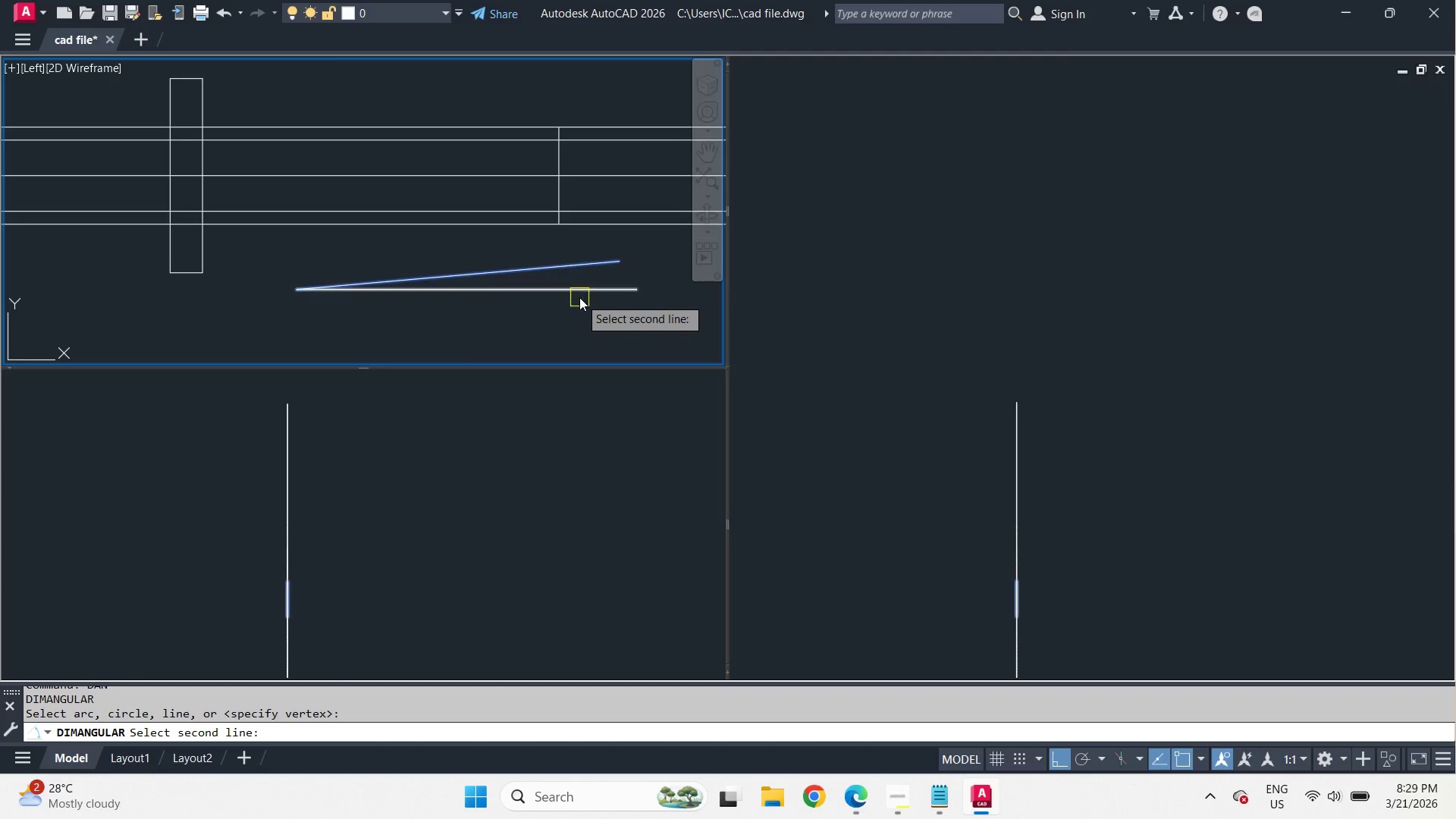 
double_click([579, 296])
 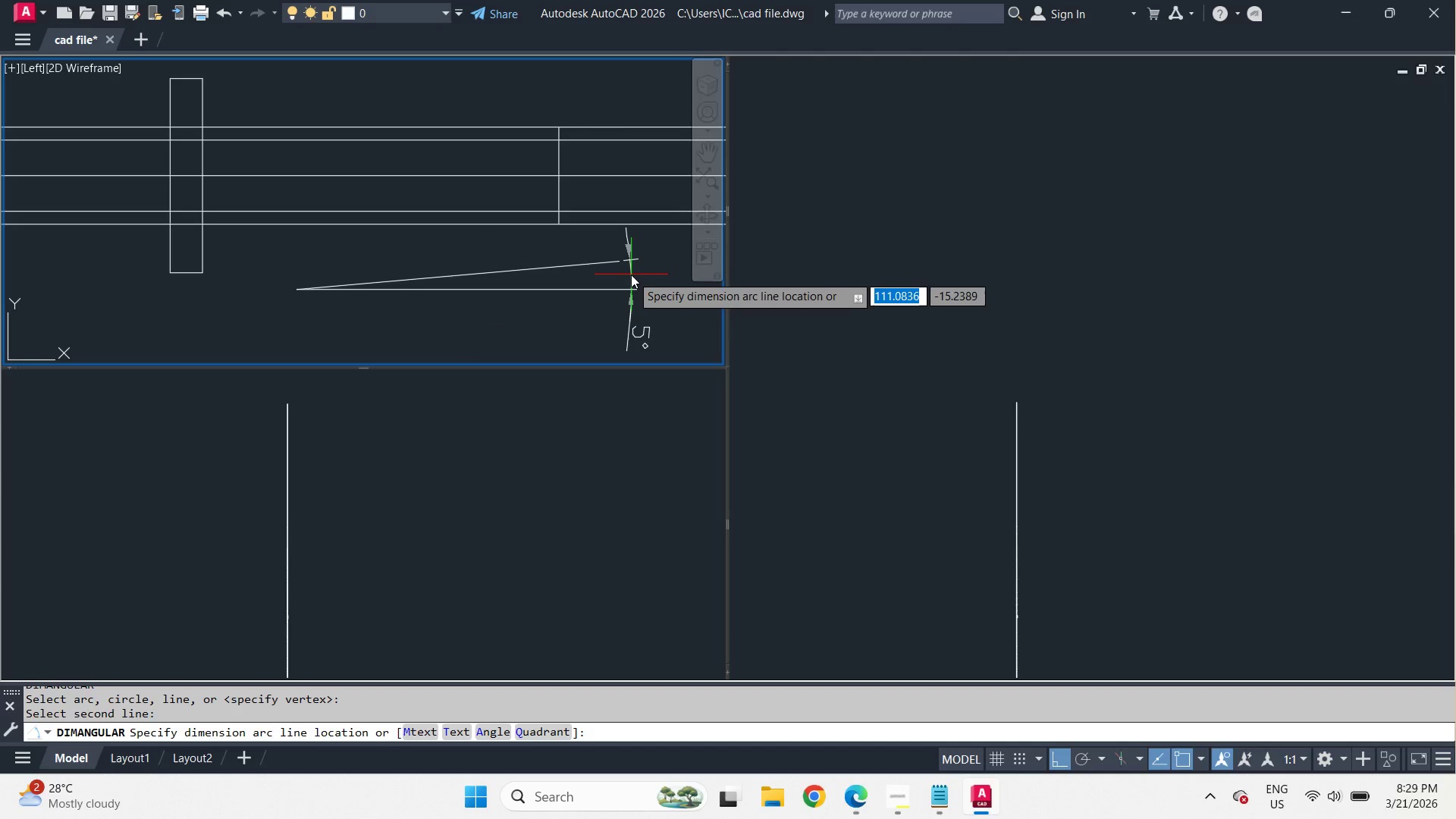 
key(Escape)
 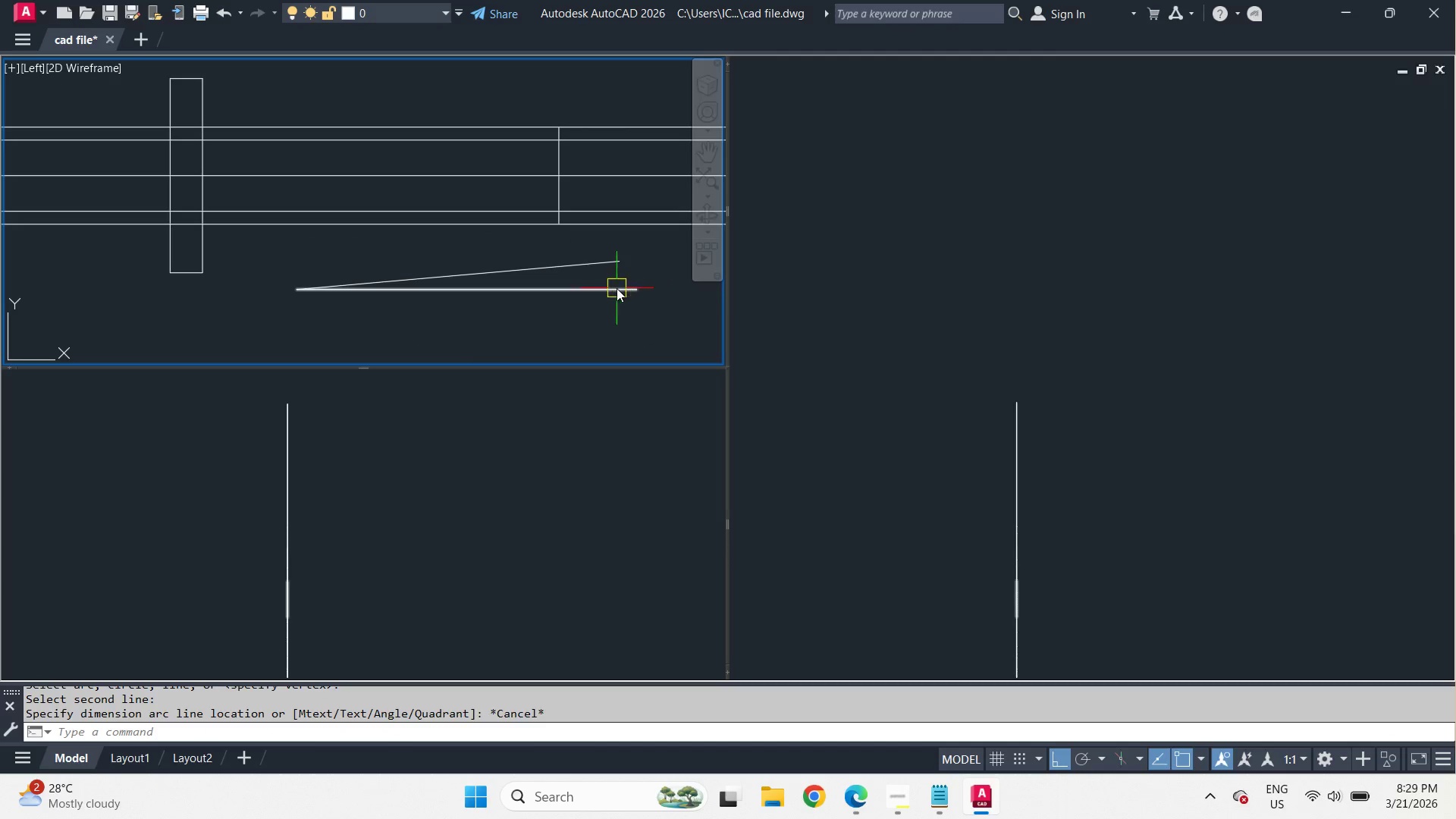 
left_click([617, 288])
 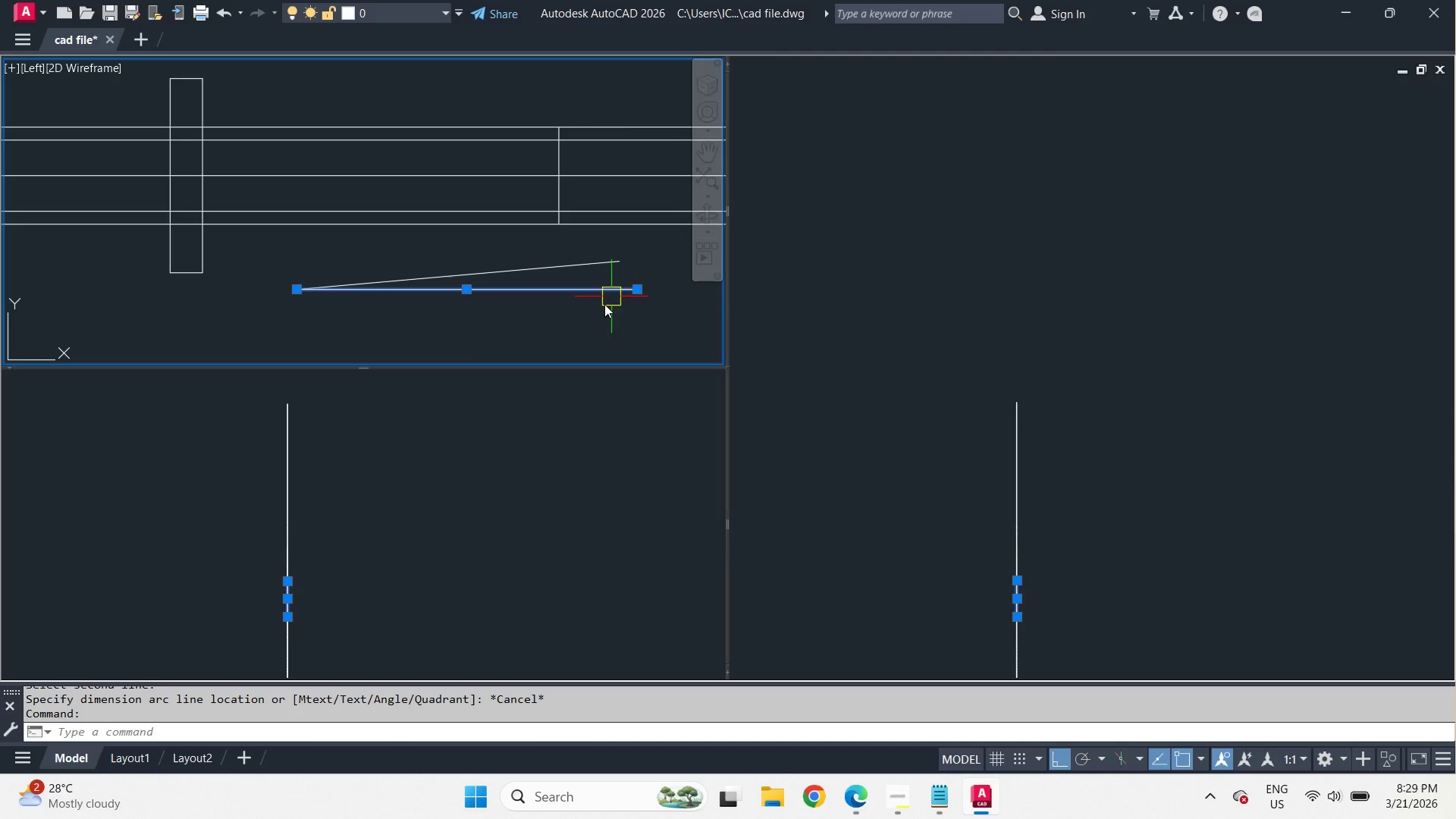 
key(E)
 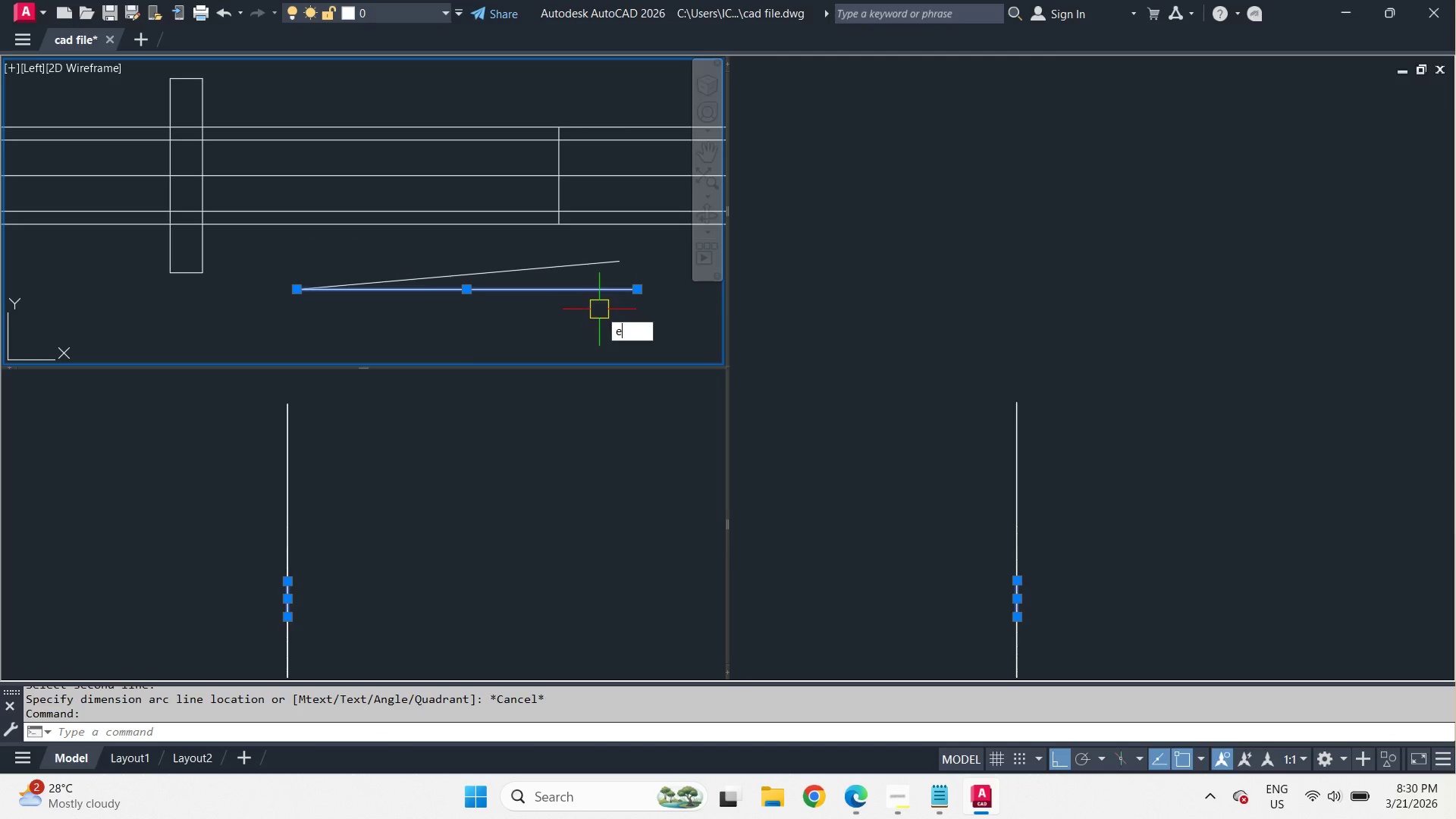 
key(Space)
 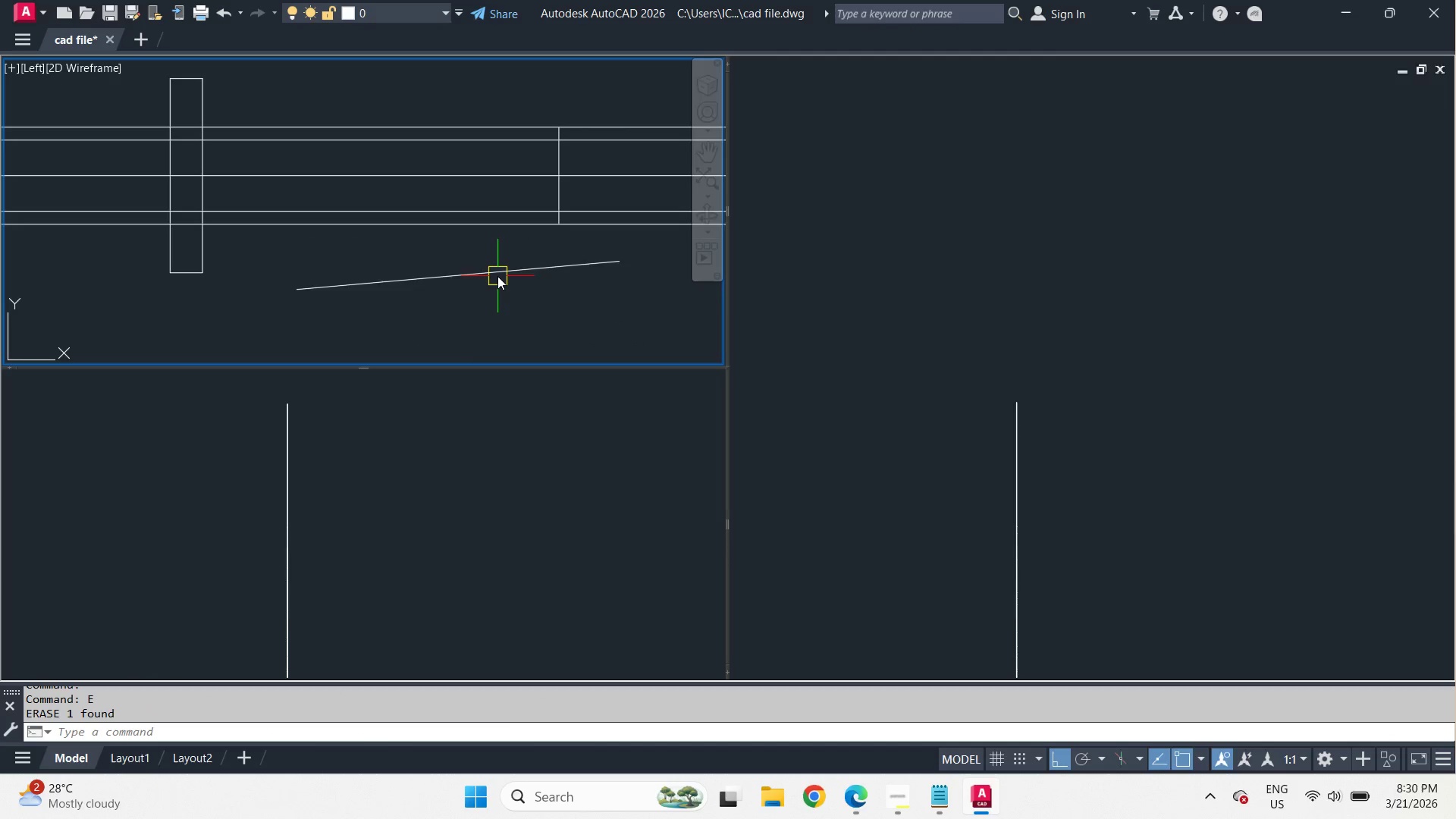 
left_click([497, 275])
 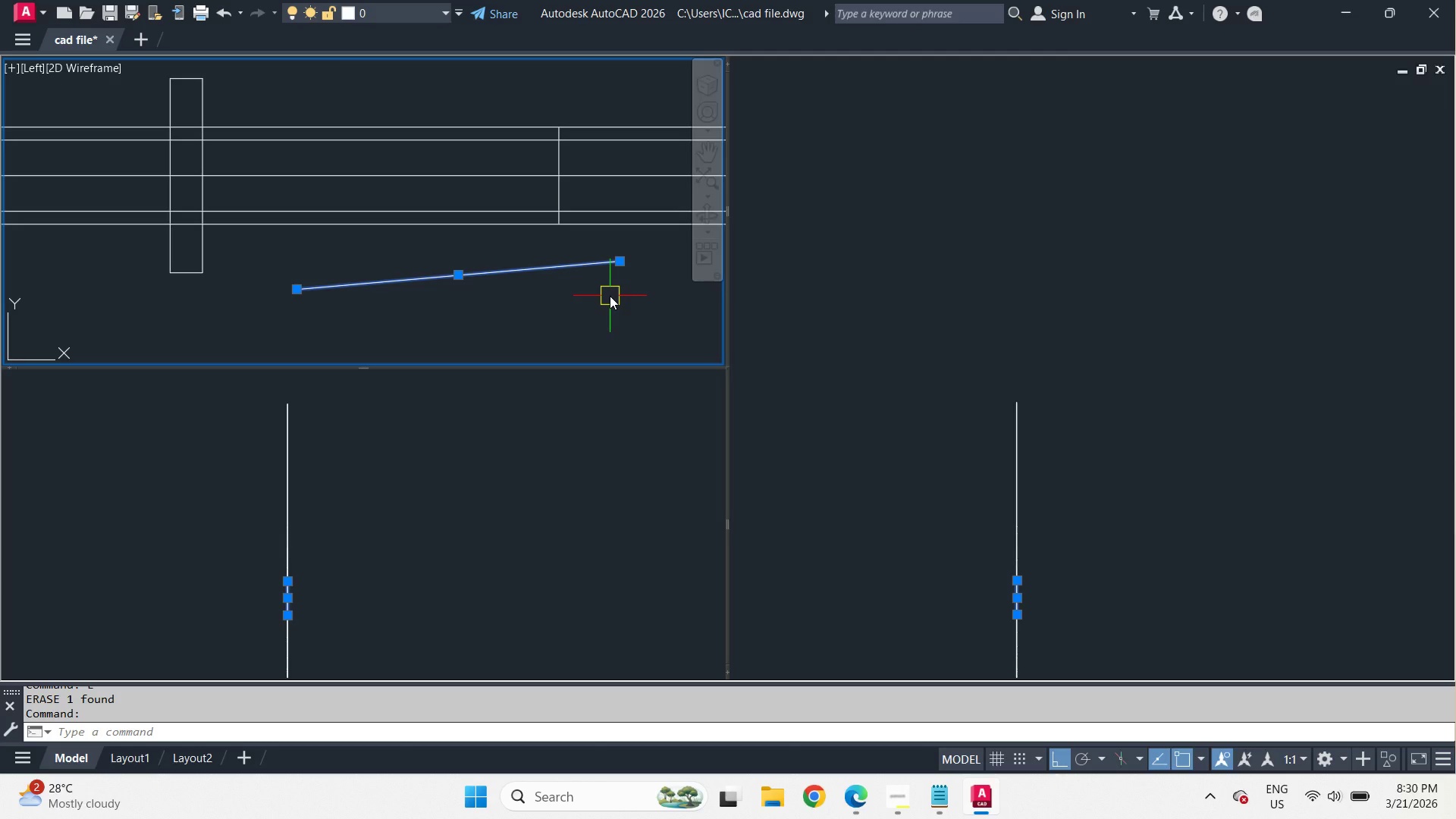 
key(M)
 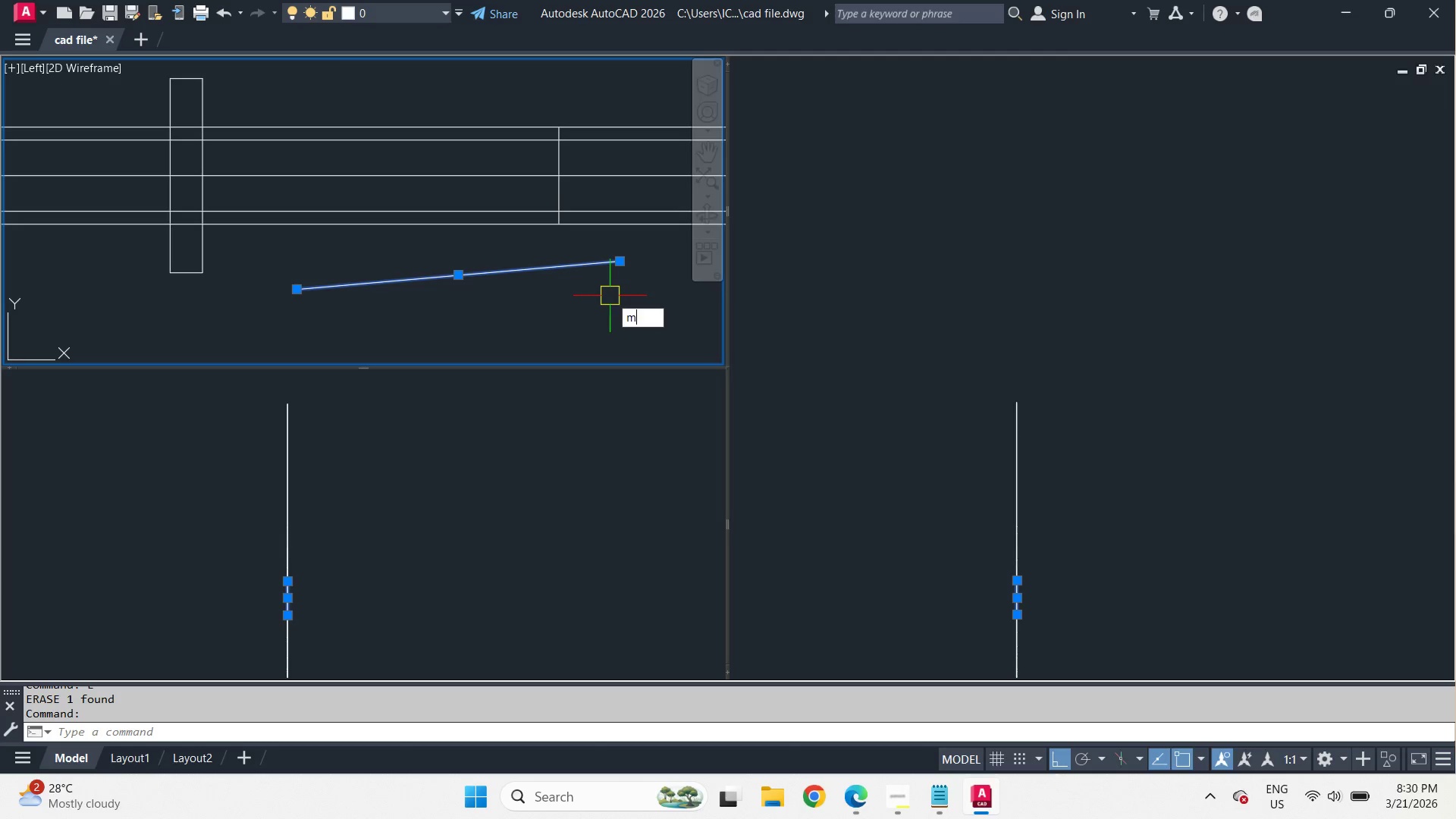 
key(Space)
 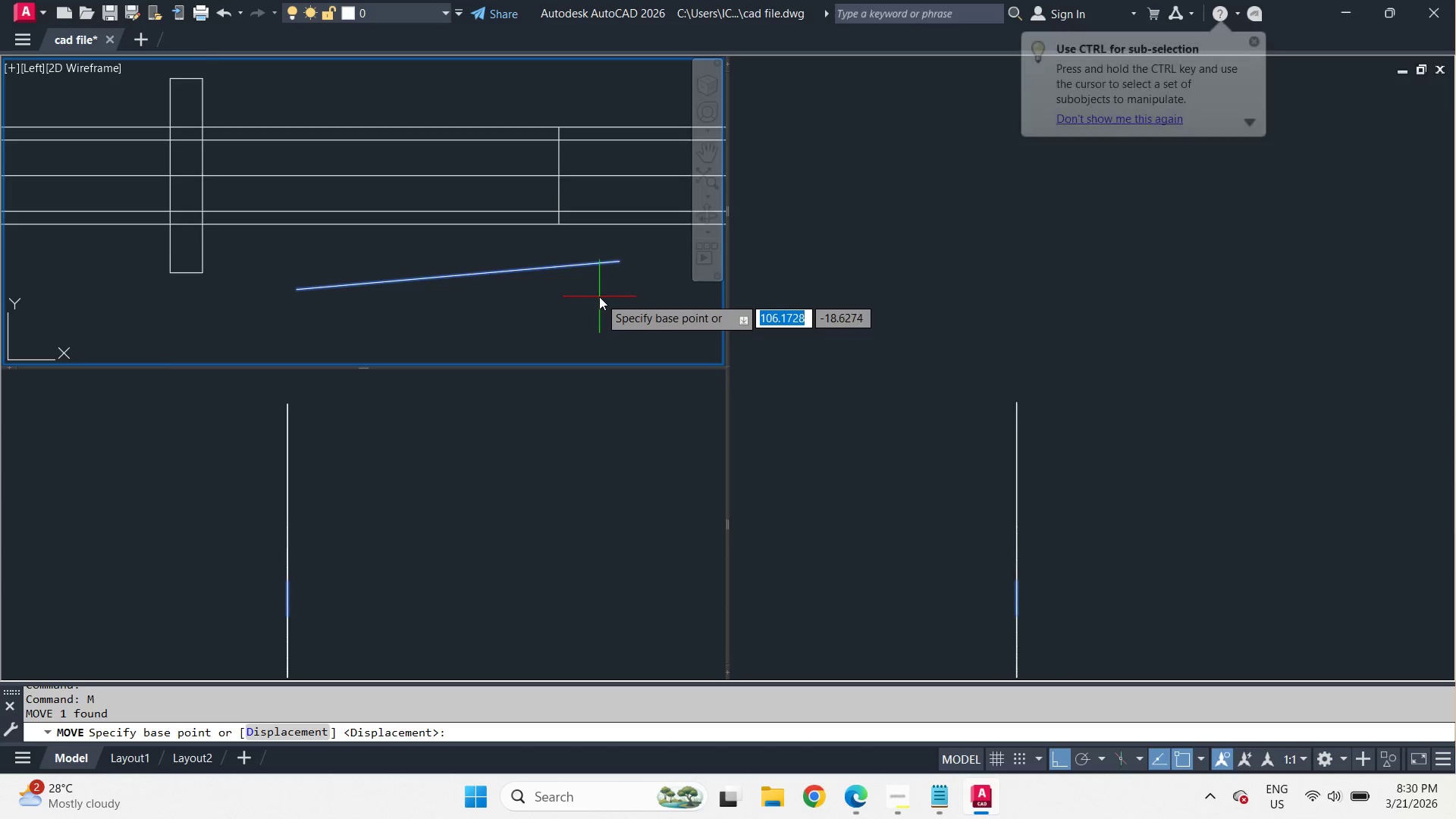 
scroll: coordinate [599, 297], scroll_direction: down, amount: 1.0
 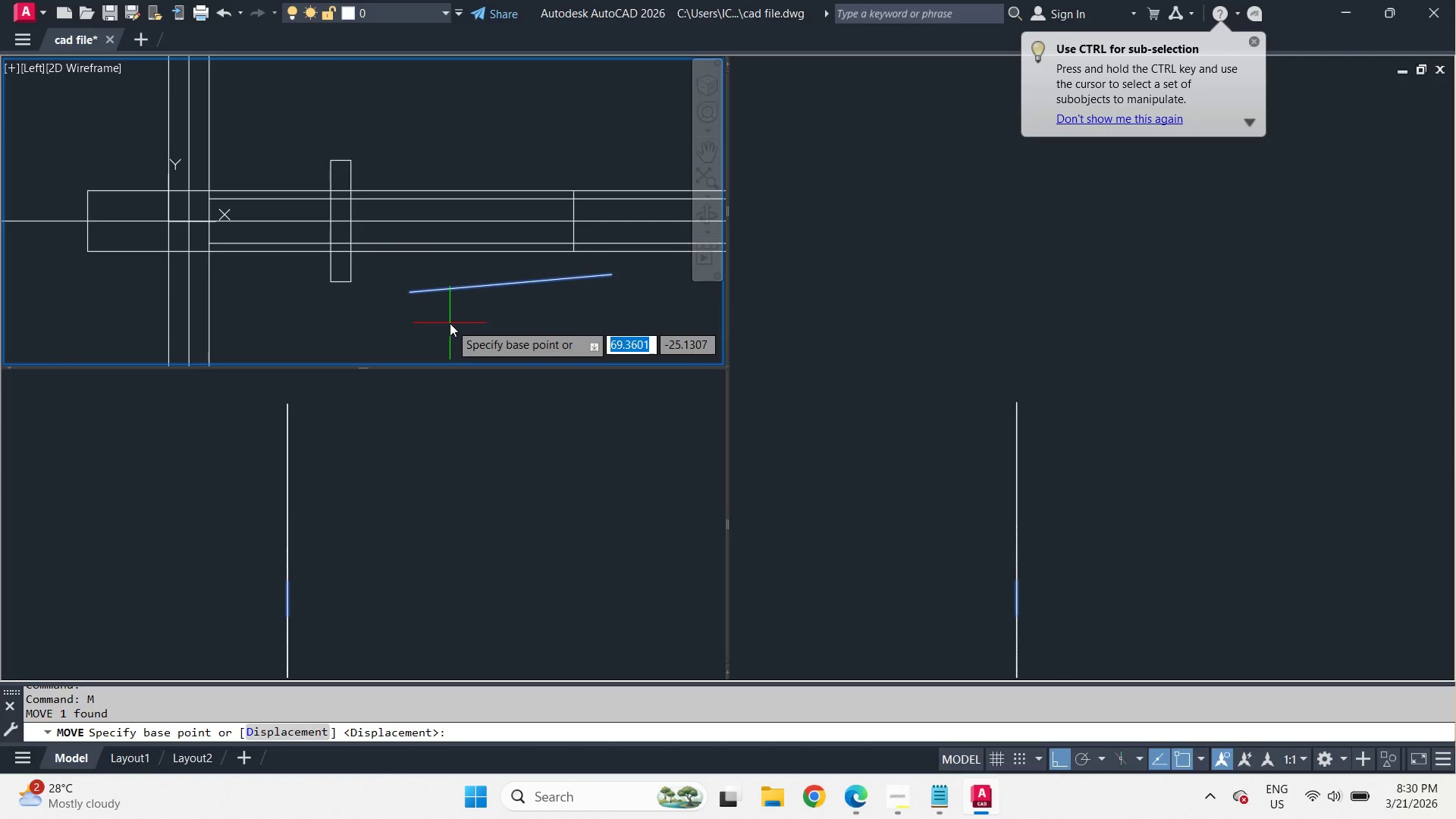 
scroll: coordinate [450, 323], scroll_direction: up, amount: 1.0
 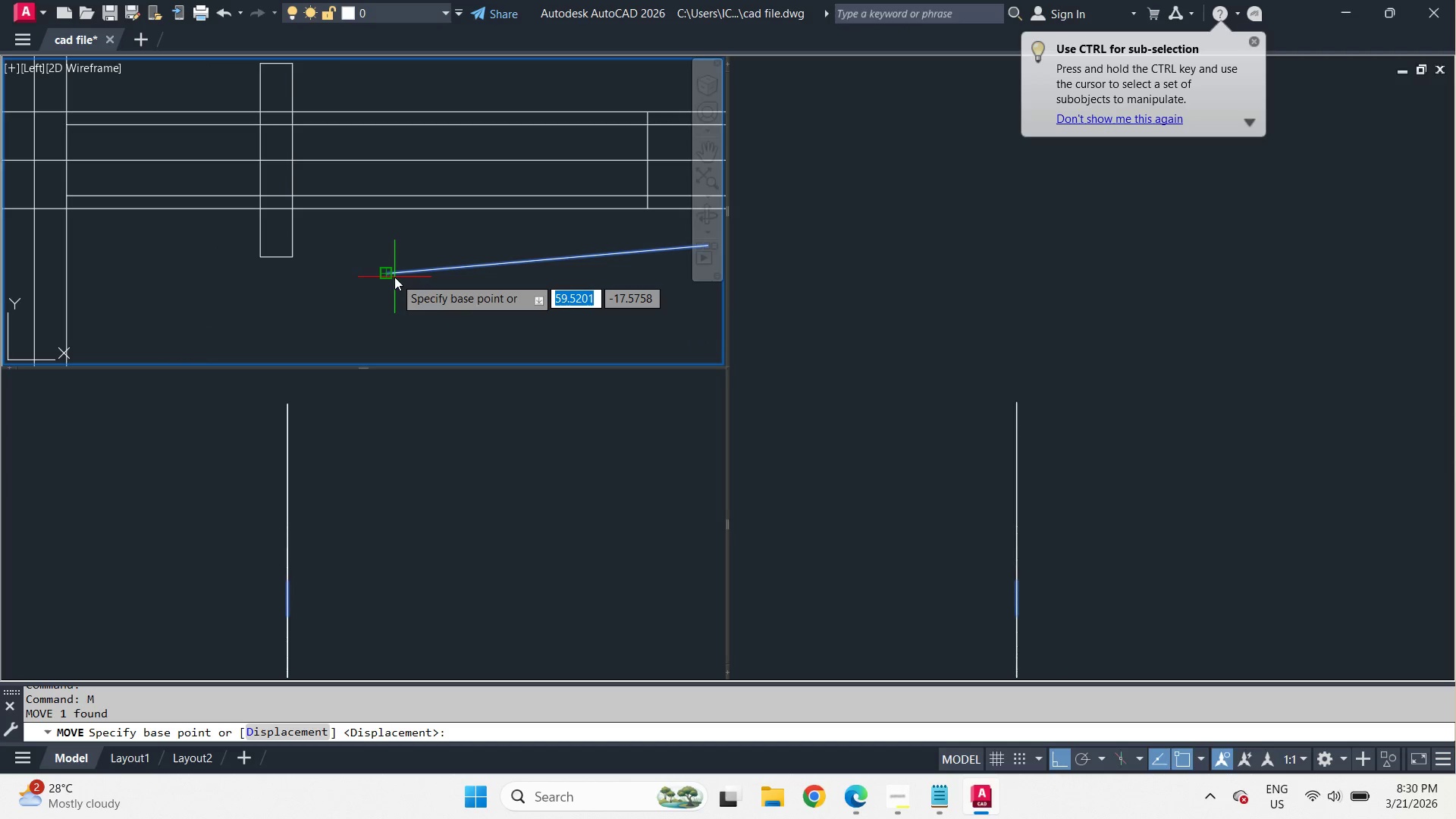 
left_click([394, 277])
 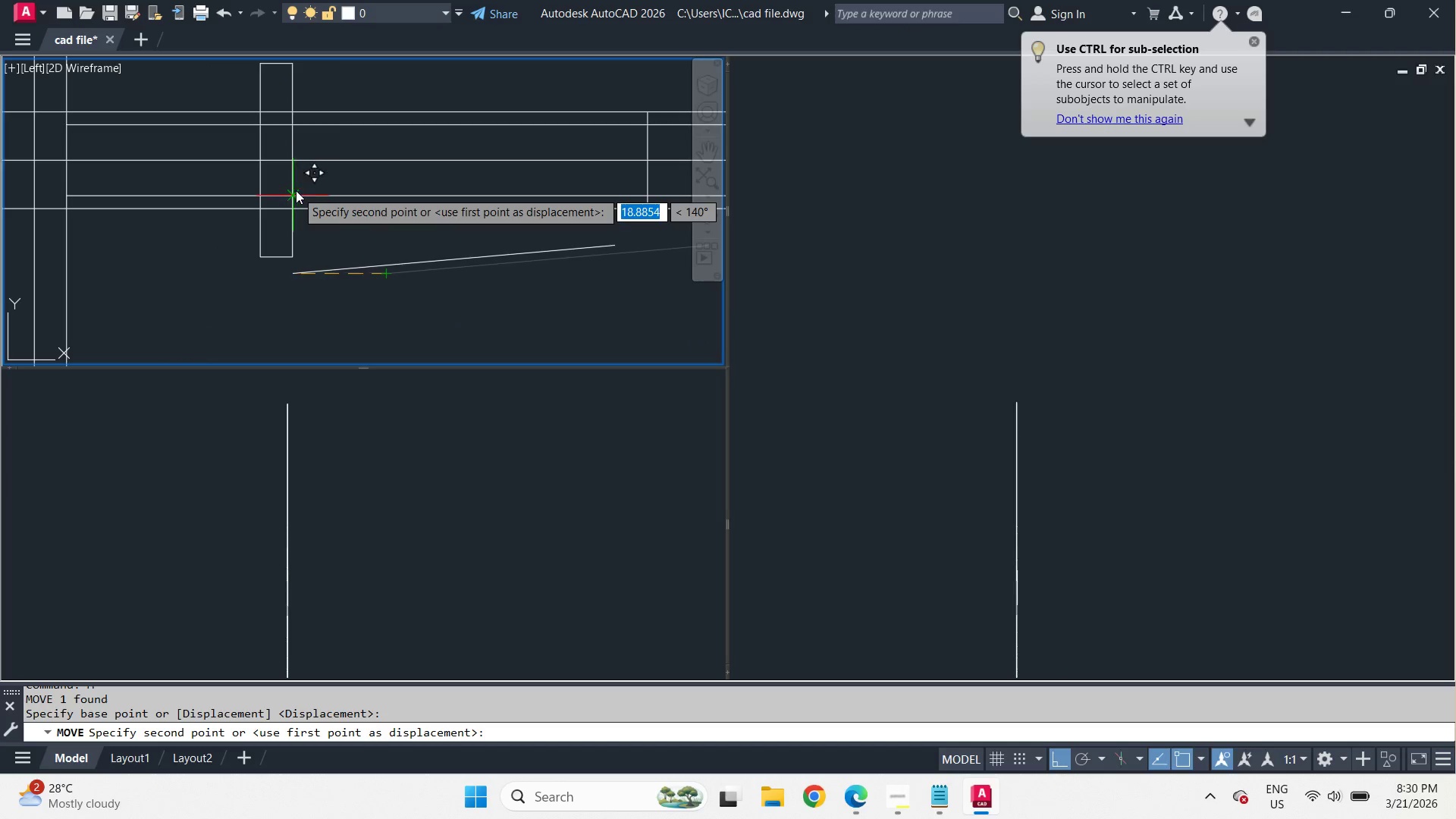 
left_click([296, 190])
 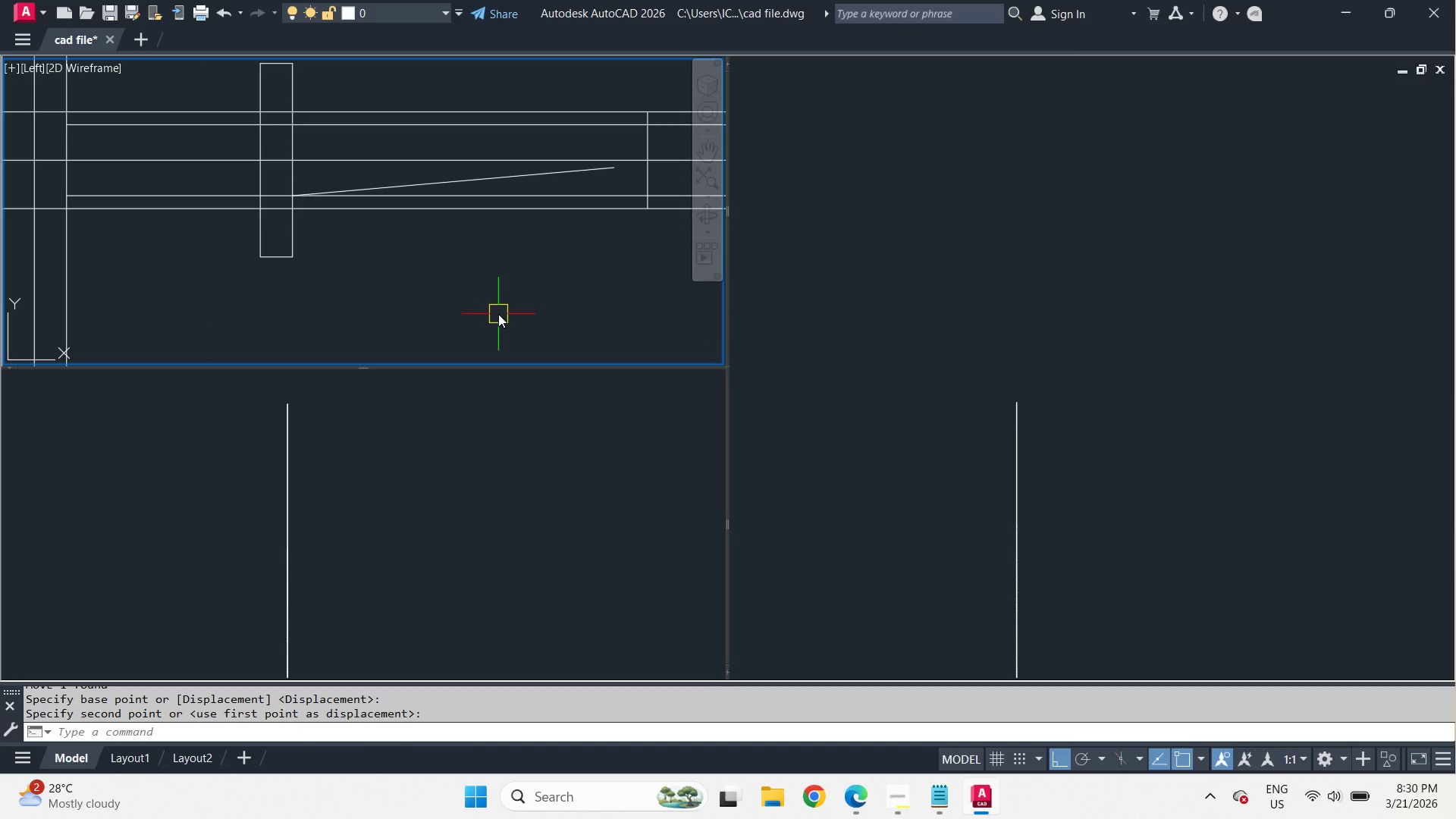 
wait(6.87)
 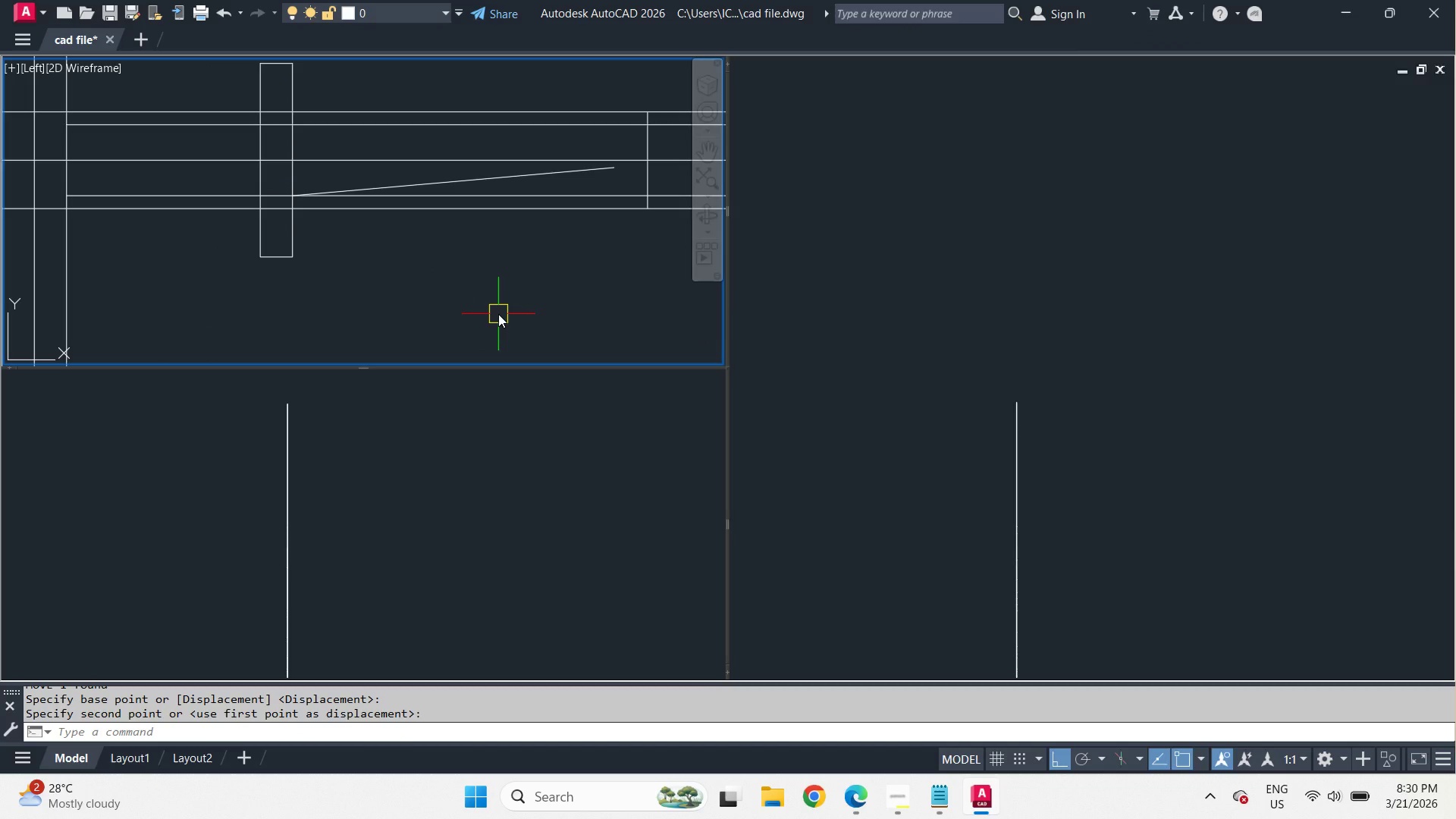 
mouse_move([896, 778])
 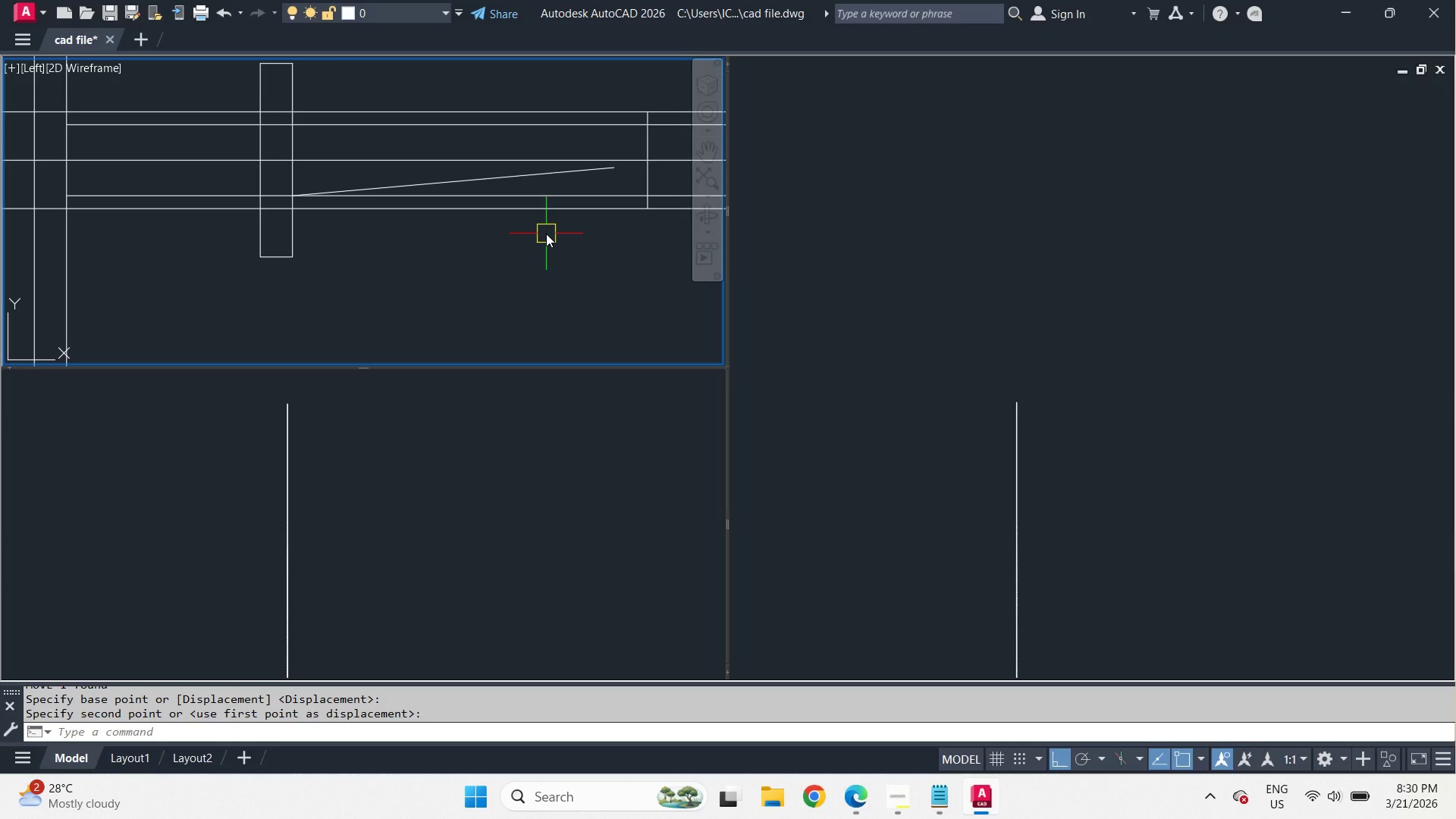 
wait(11.19)
 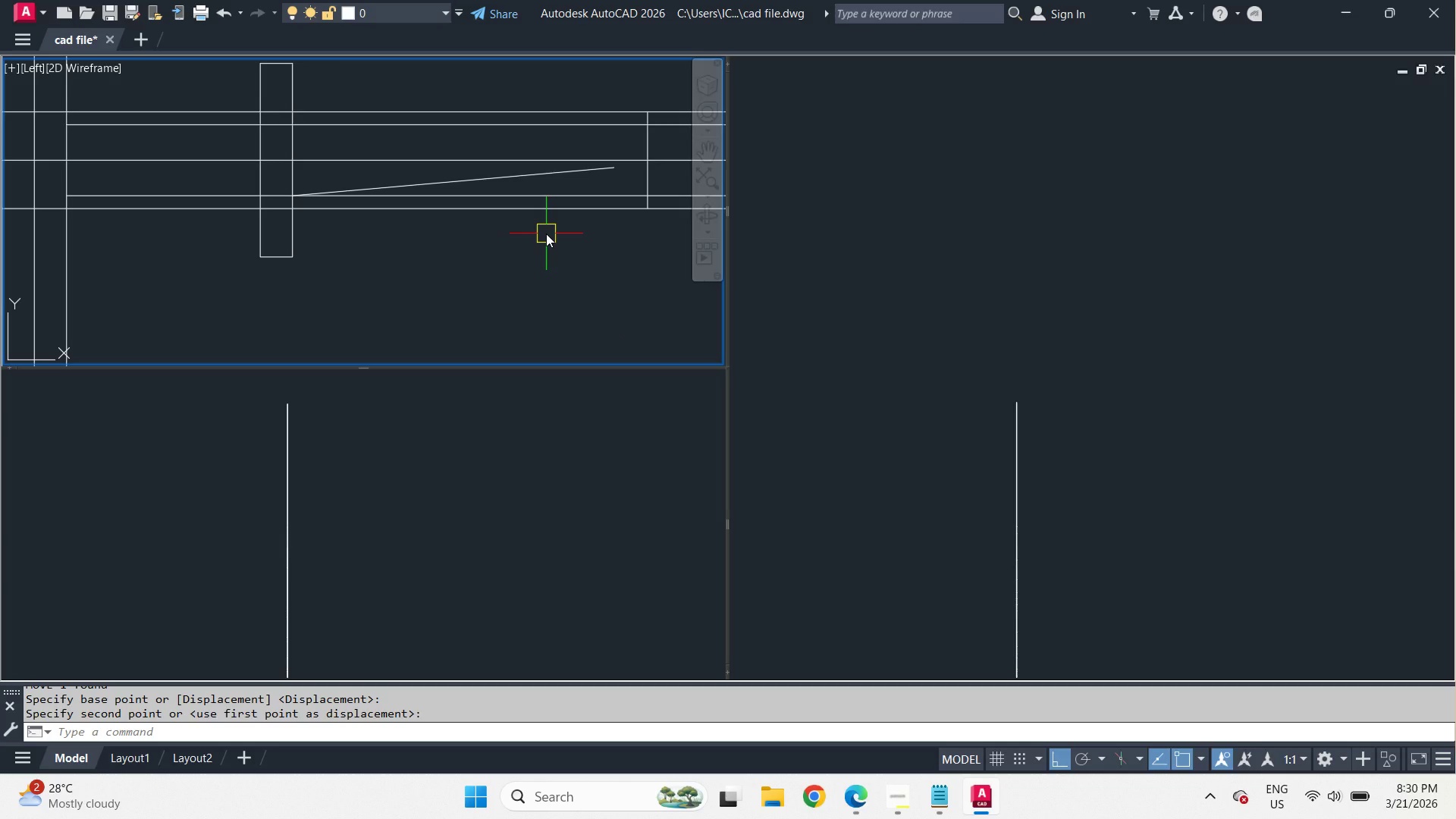 
left_click([494, 185])
 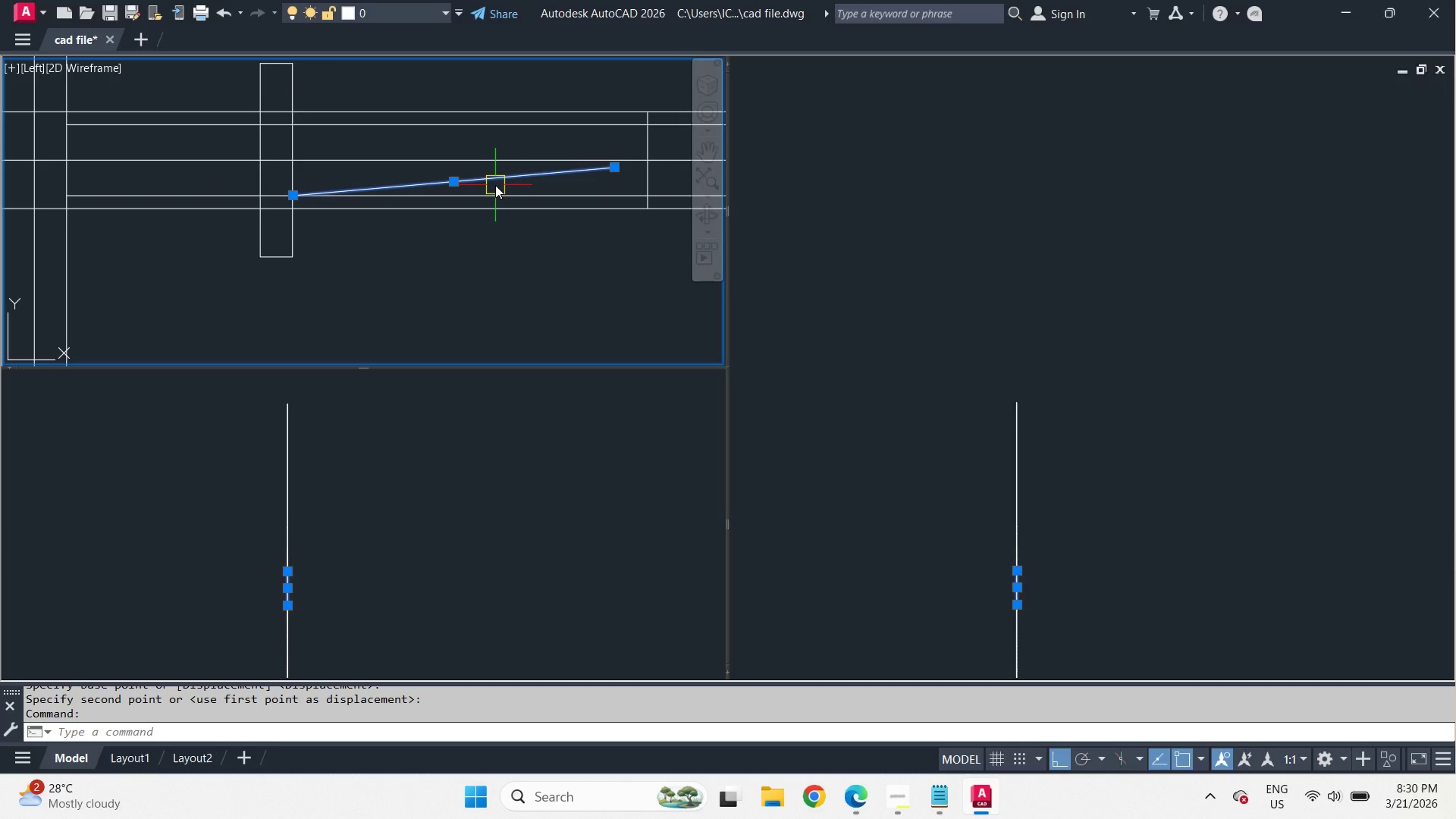 
type(mi)
 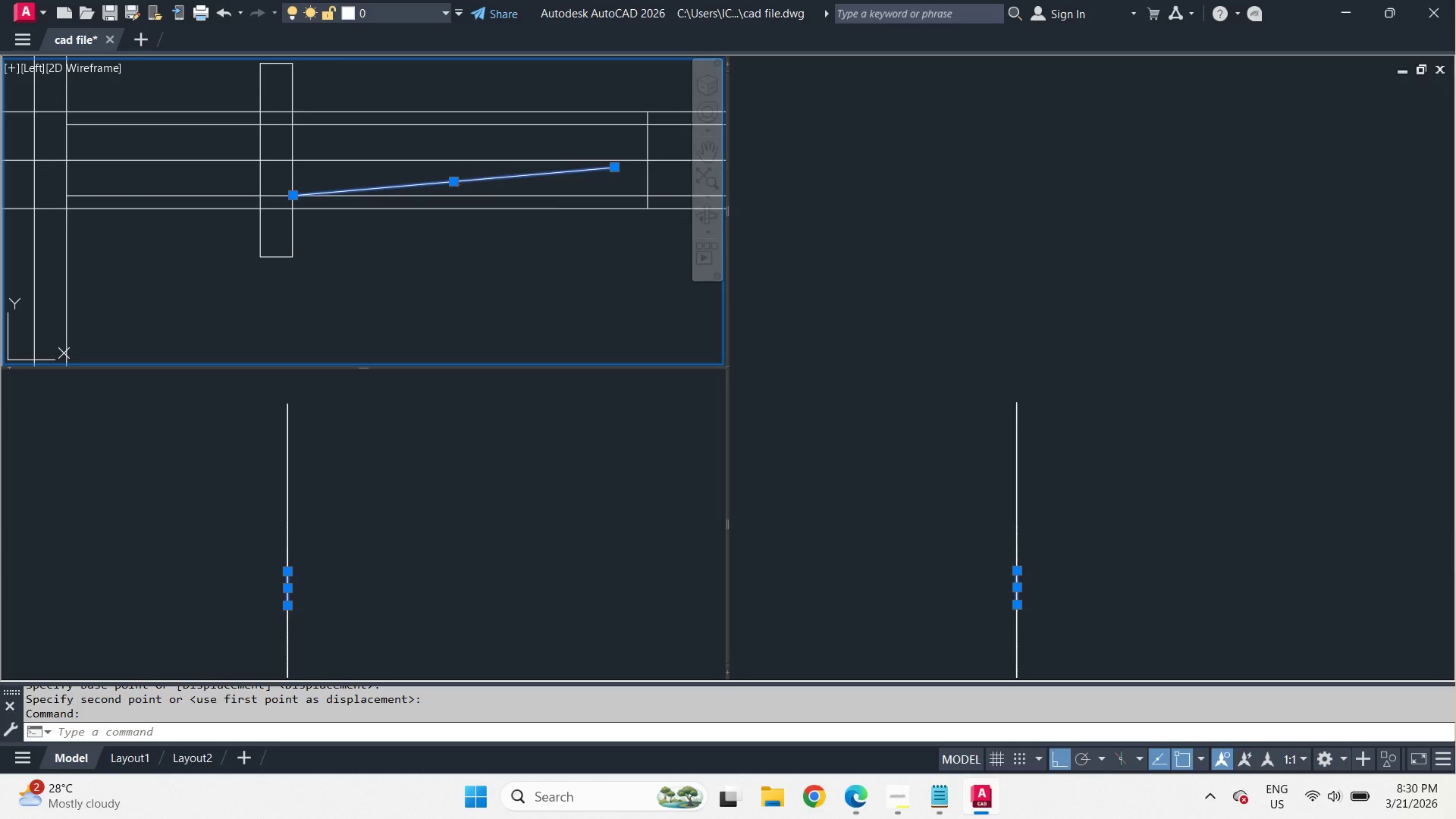 
key(Space)
 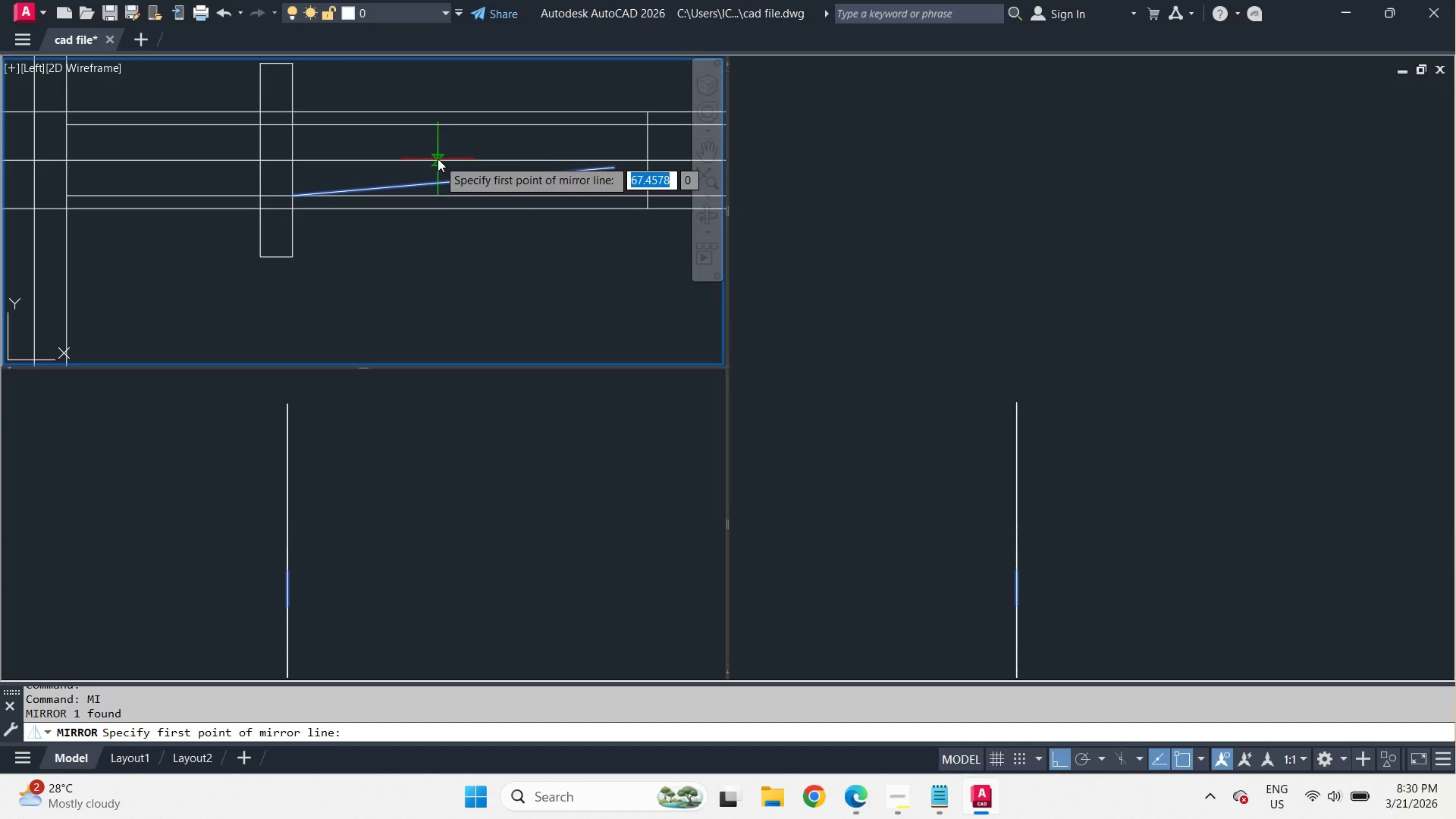 
left_click_drag(start_coordinate=[438, 158], to_coordinate=[444, 158])
 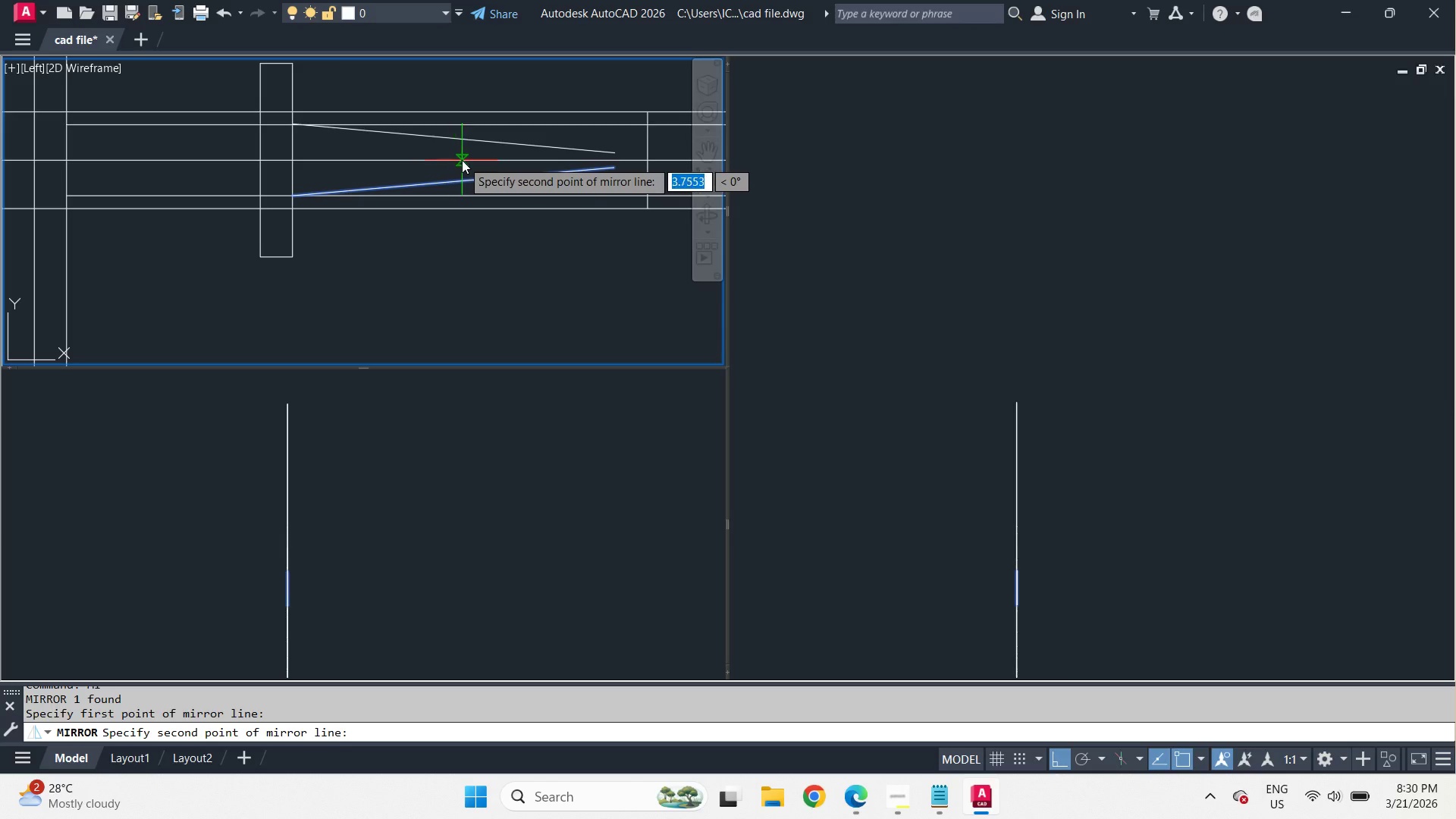 
left_click([462, 160])
 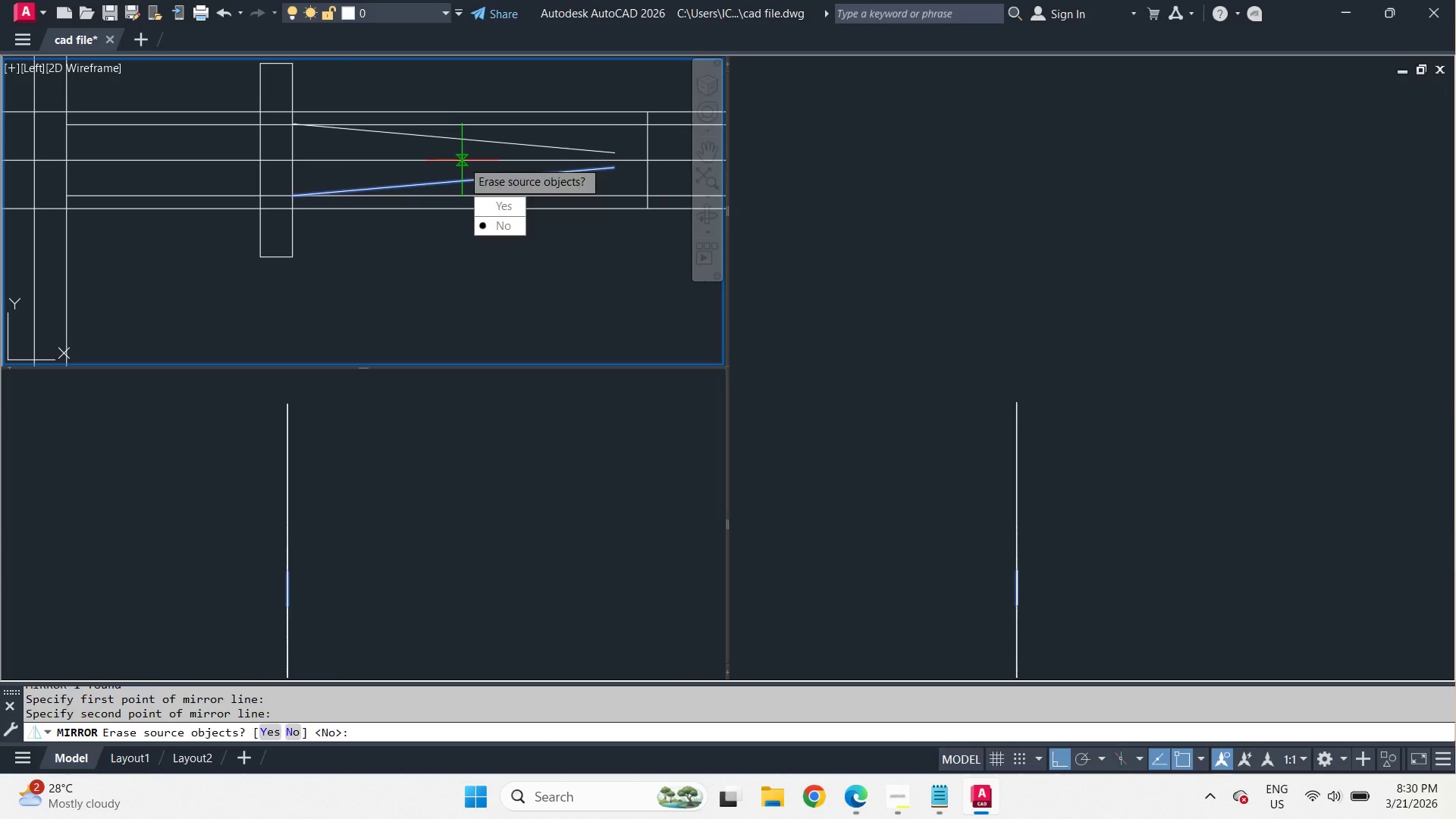 
key(Space)
 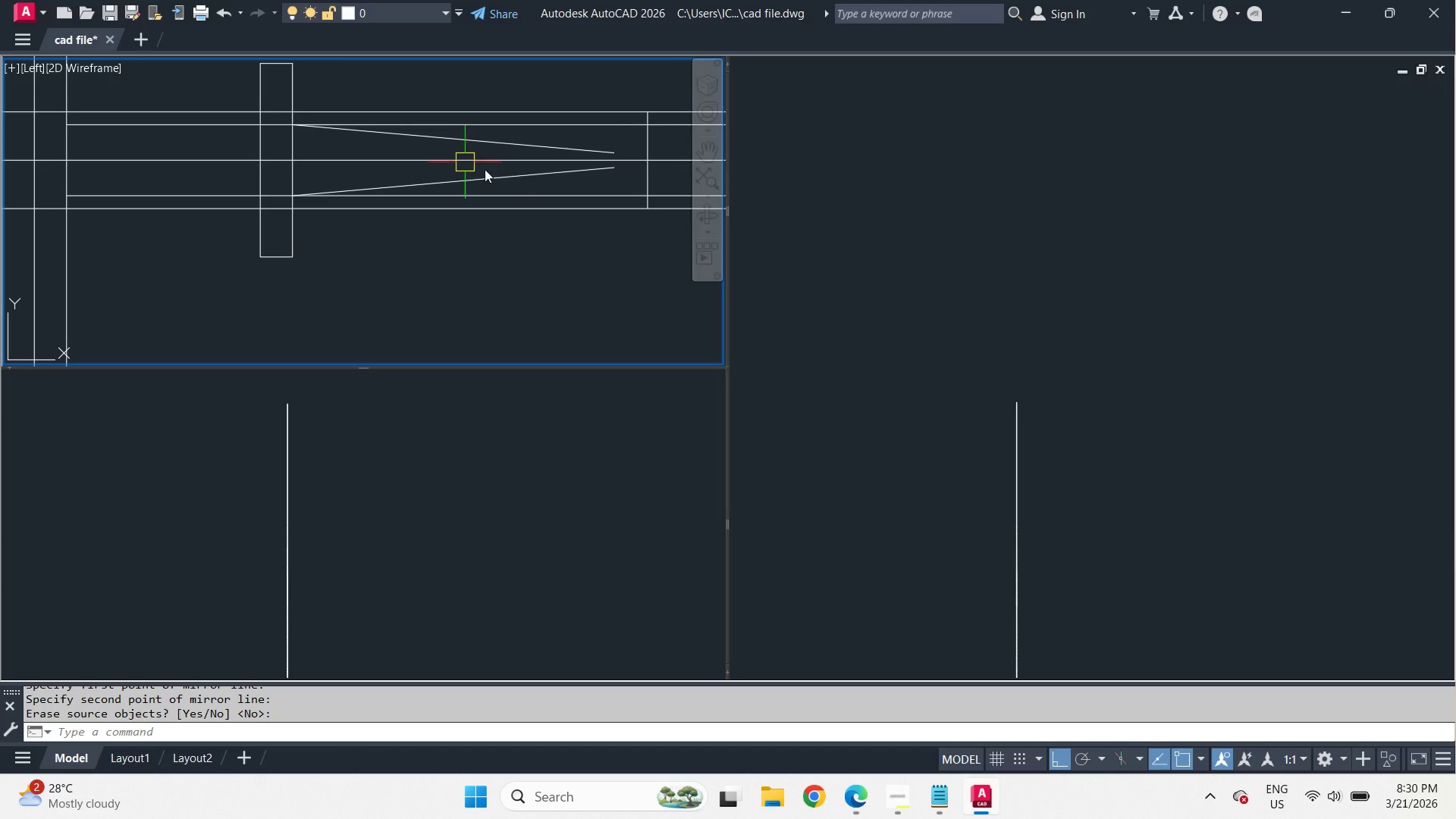 
mouse_move([514, 180])
 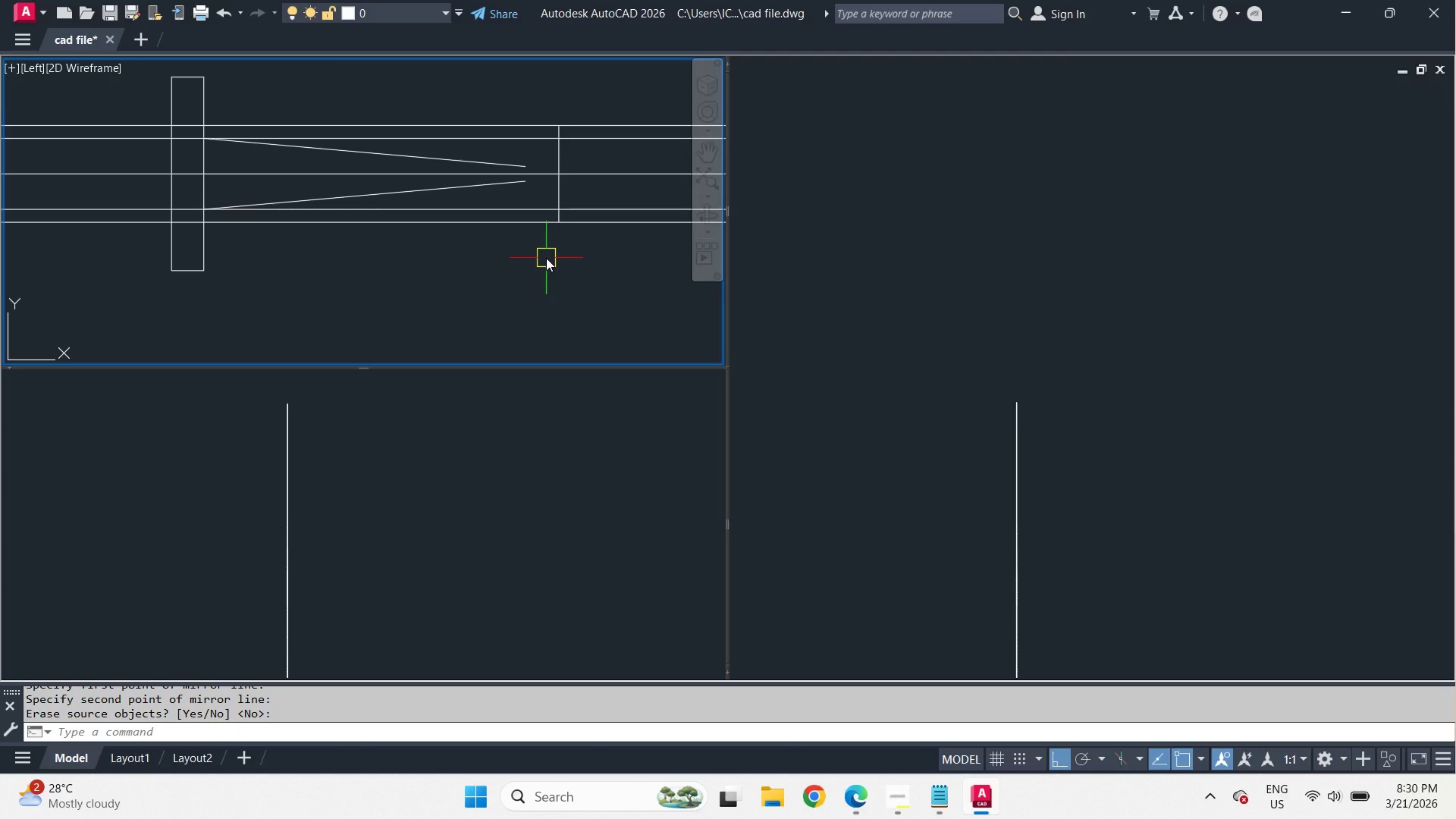 
key(O)
 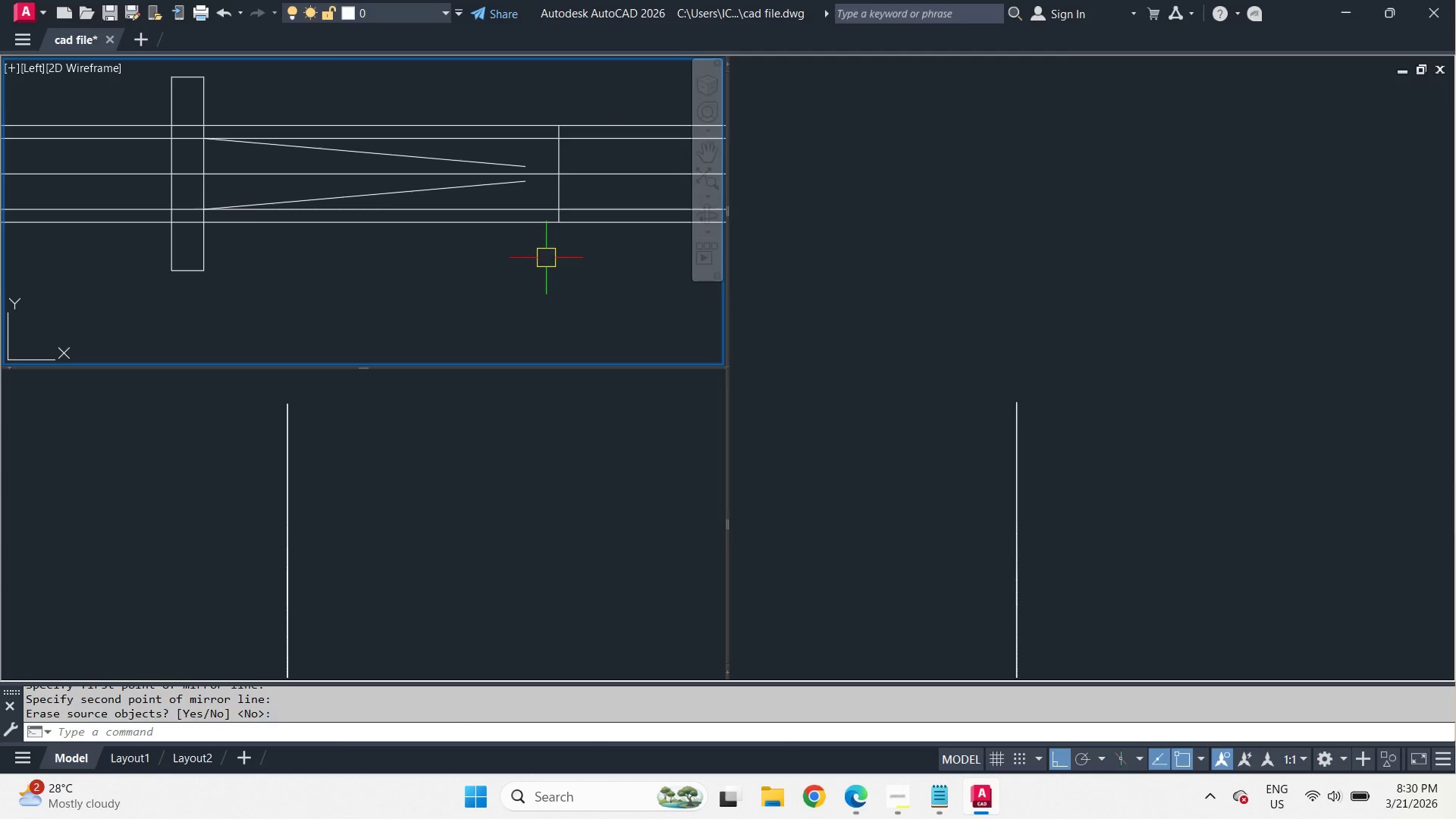 
key(Space)
 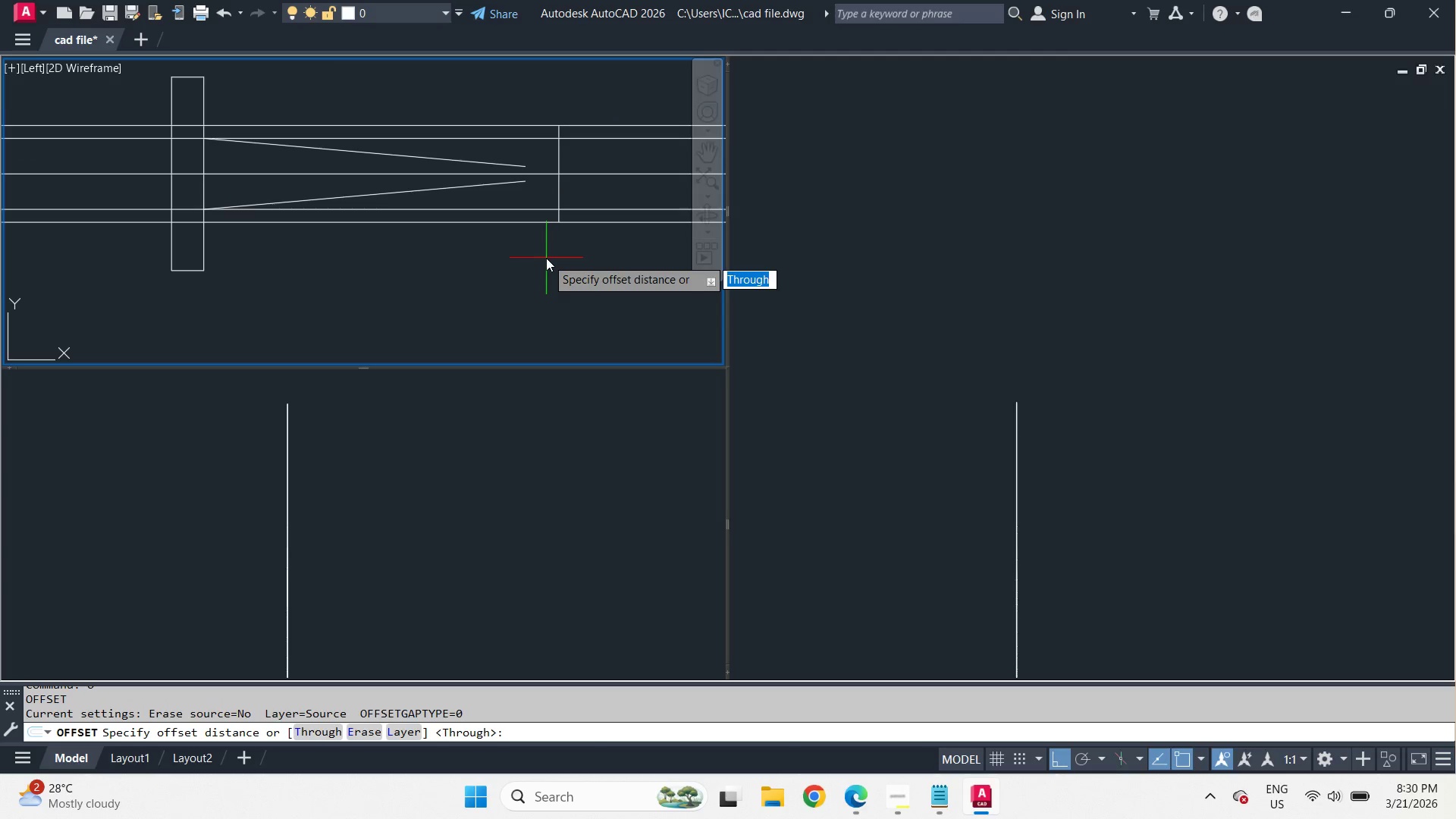 
key(5)
 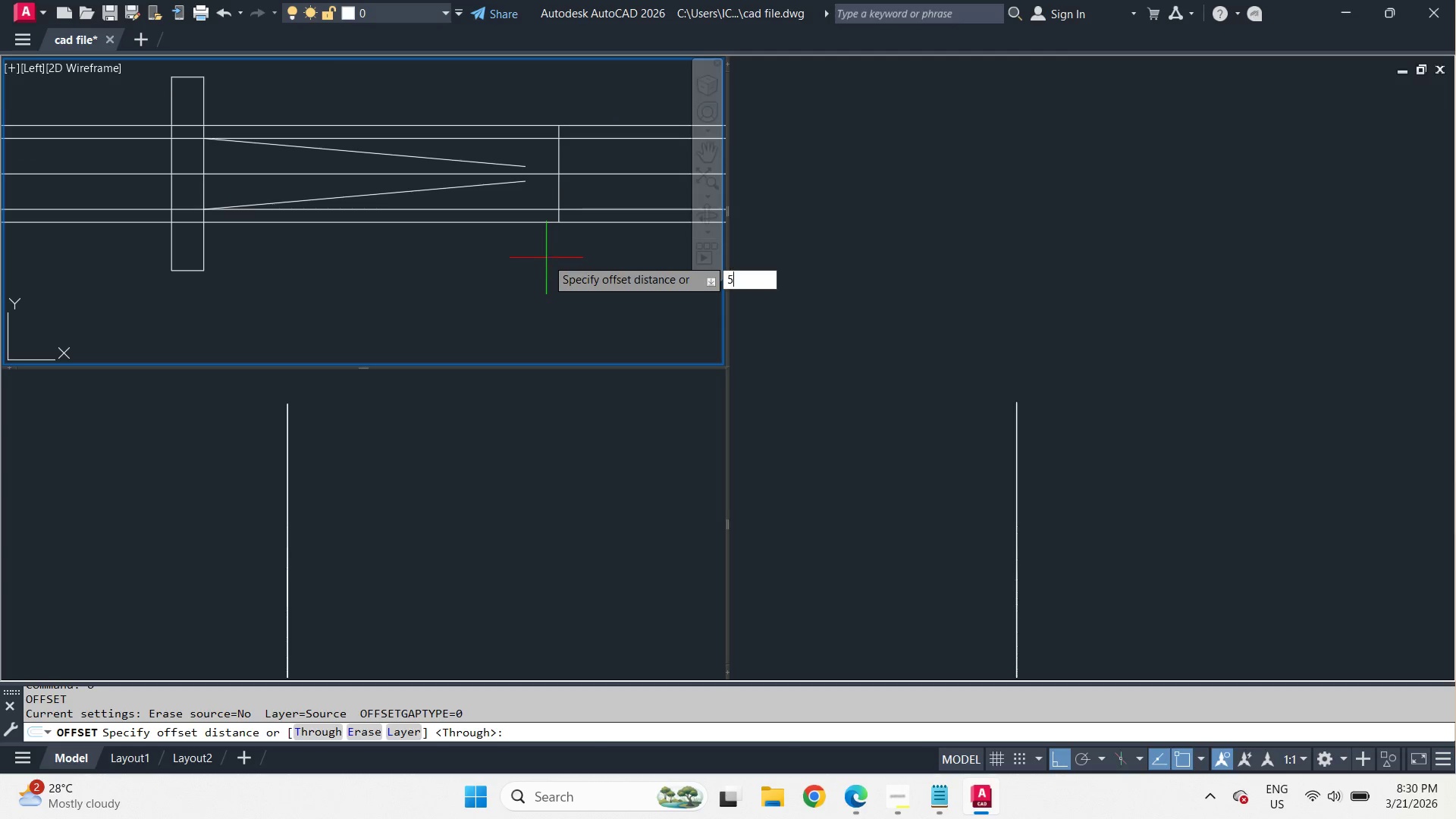 
key(Space)
 